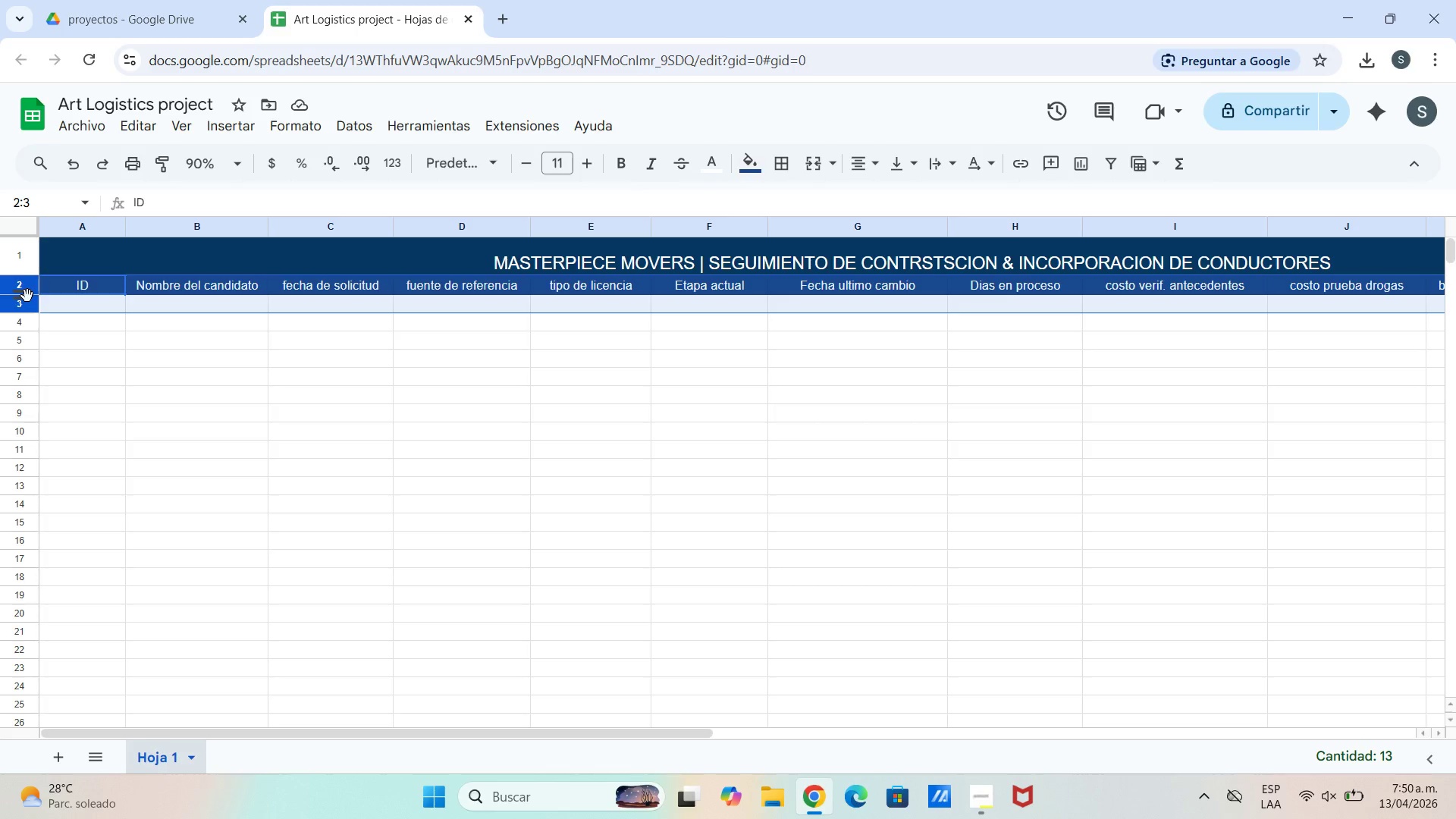 
left_click_drag(start_coordinate=[27, 297], to_coordinate=[28, 306])
 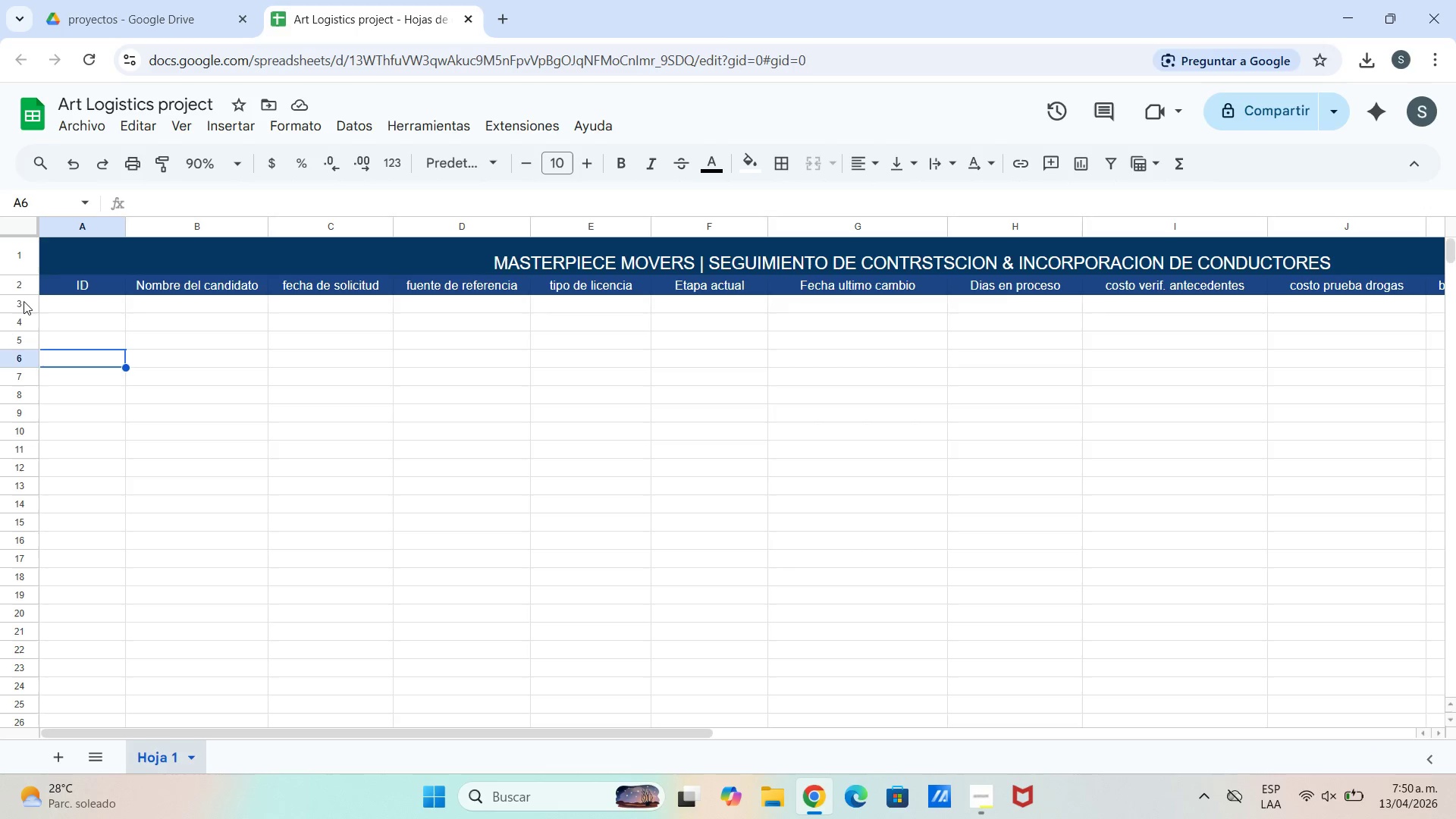 
double_click([26, 295])
 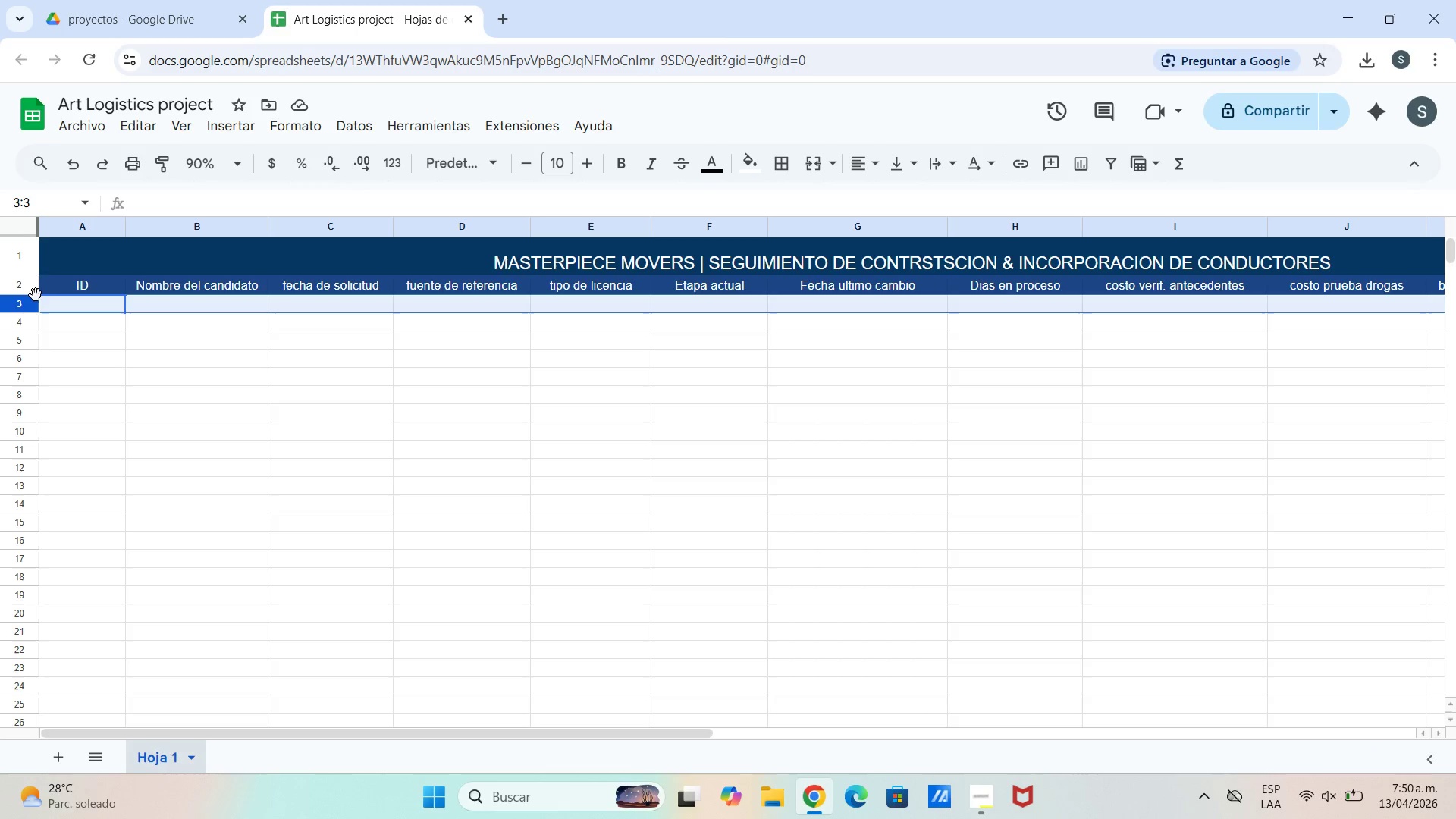 
left_click([36, 293])
 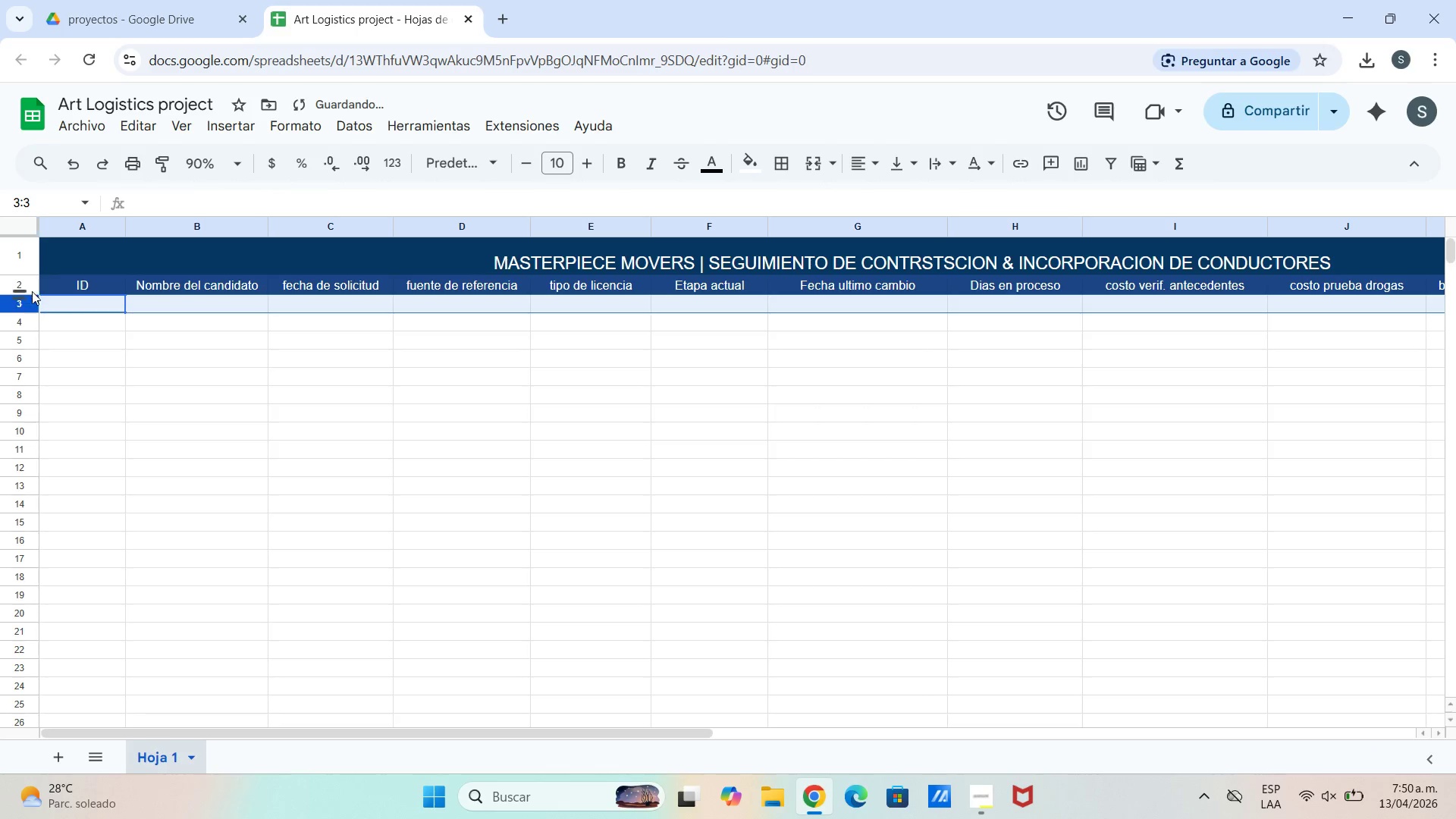 
left_click([27, 290])
 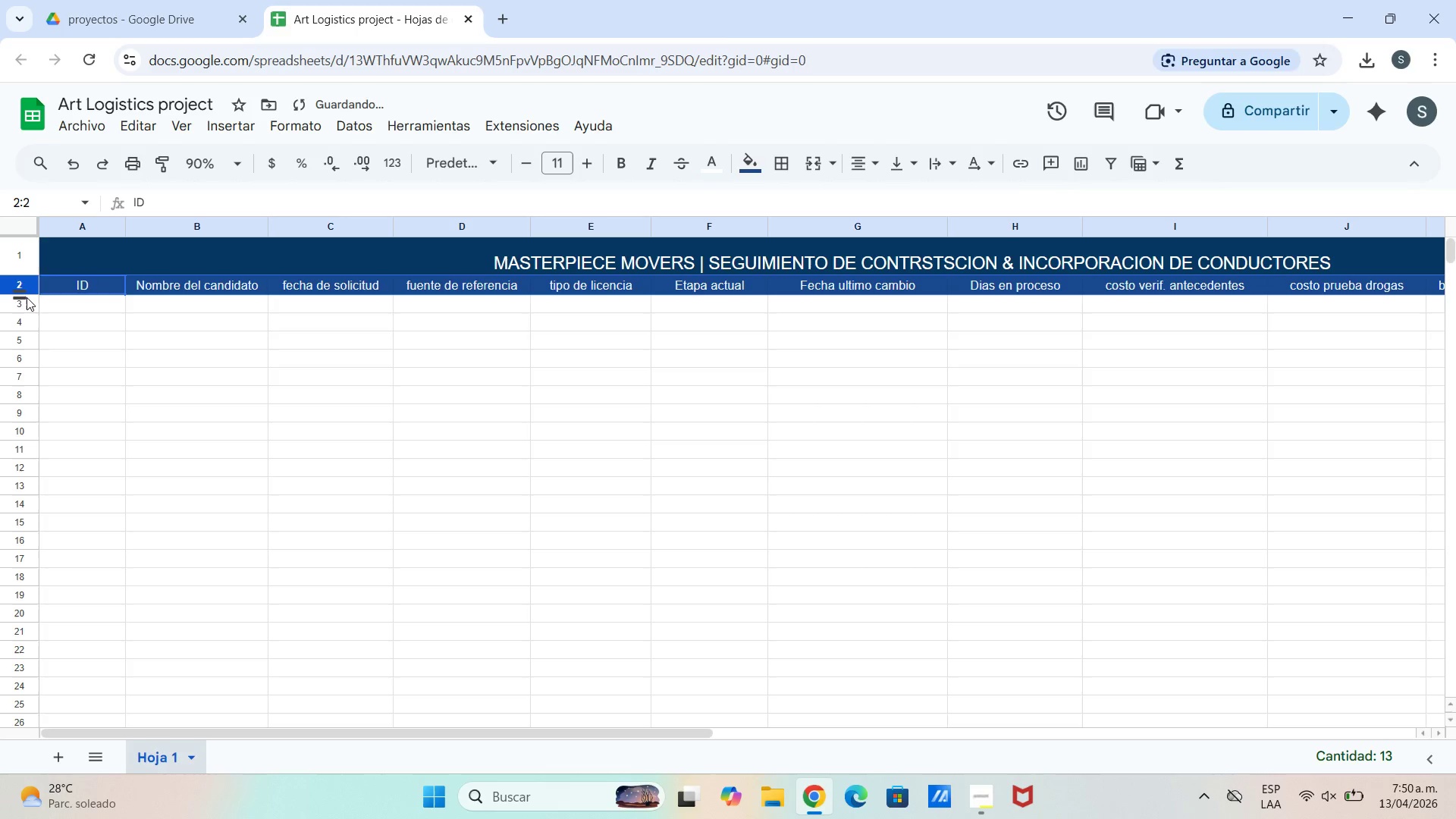 
left_click_drag(start_coordinate=[24, 298], to_coordinate=[24, 315])
 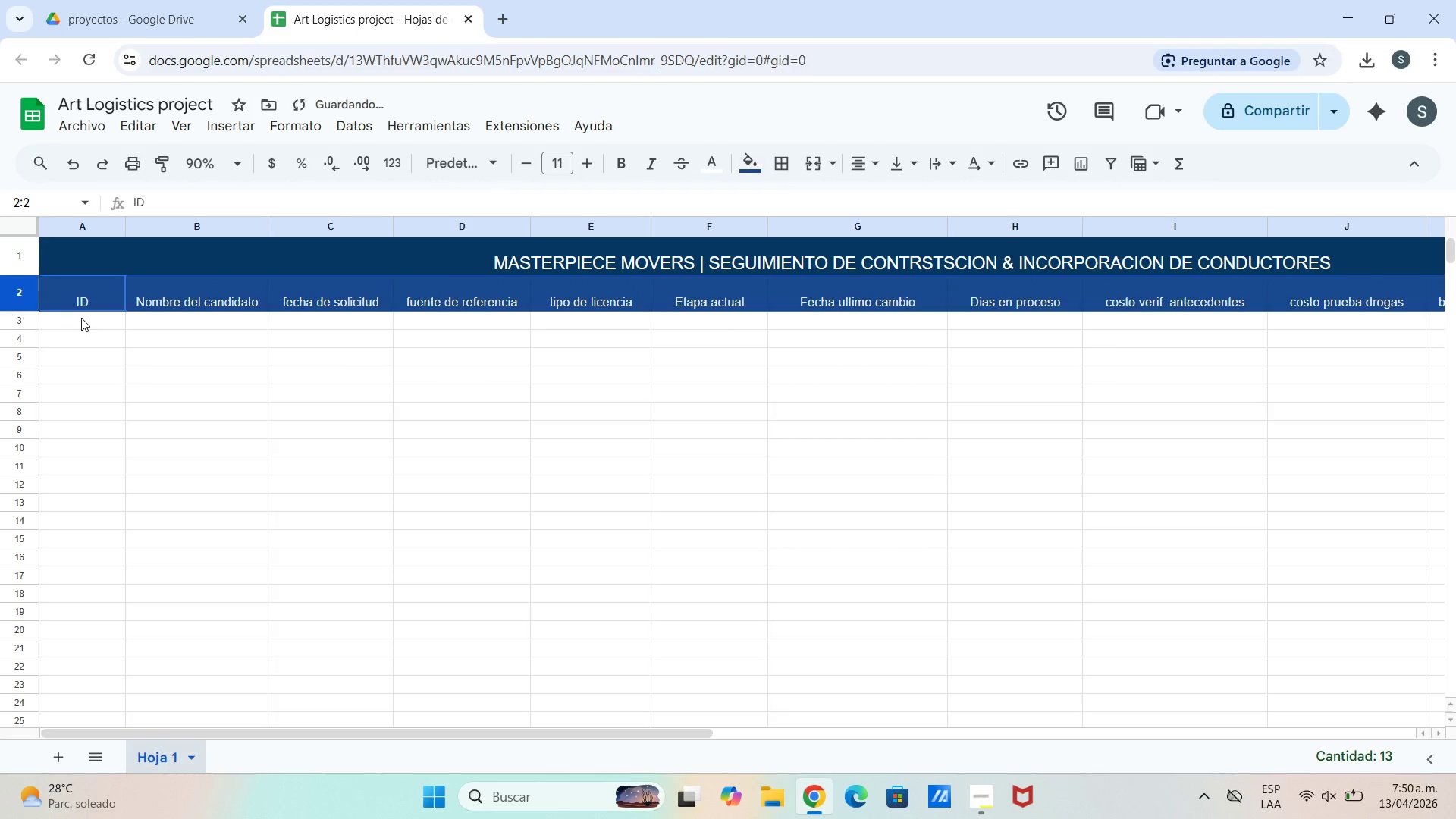 
left_click([82, 318])
 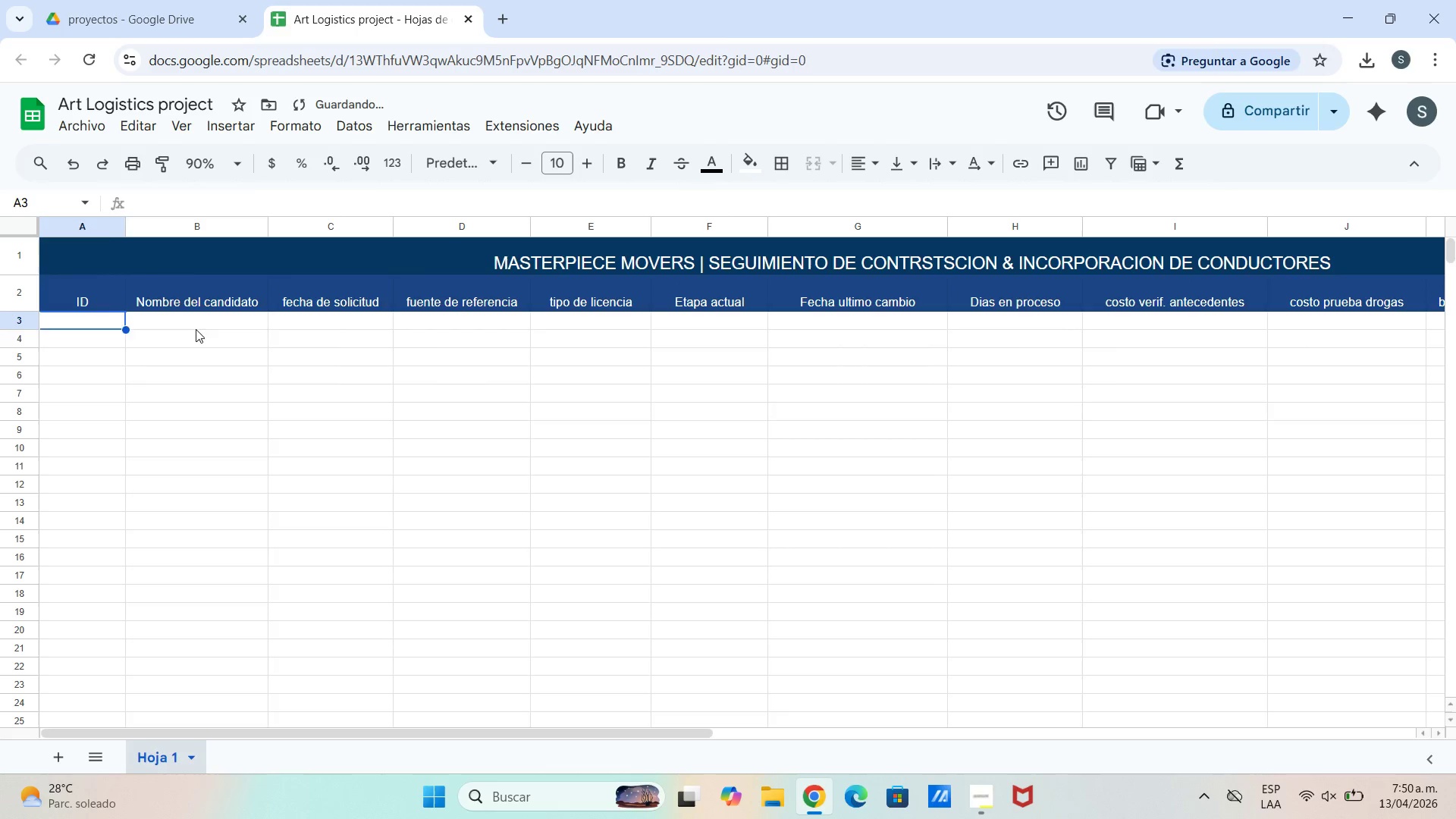 
left_click_drag(start_coordinate=[196, 329], to_coordinate=[201, 329])
 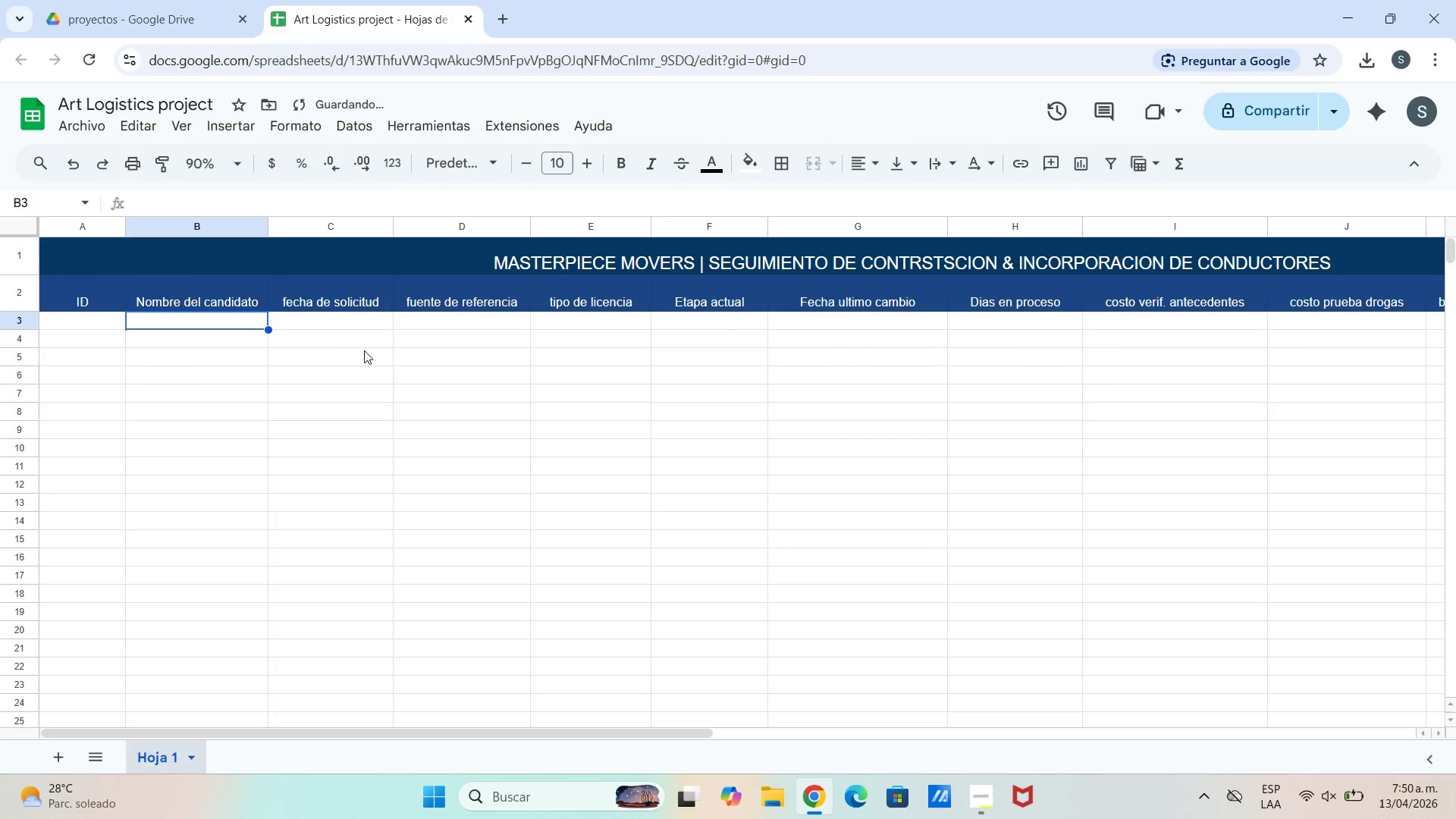 
left_click([916, 349])
 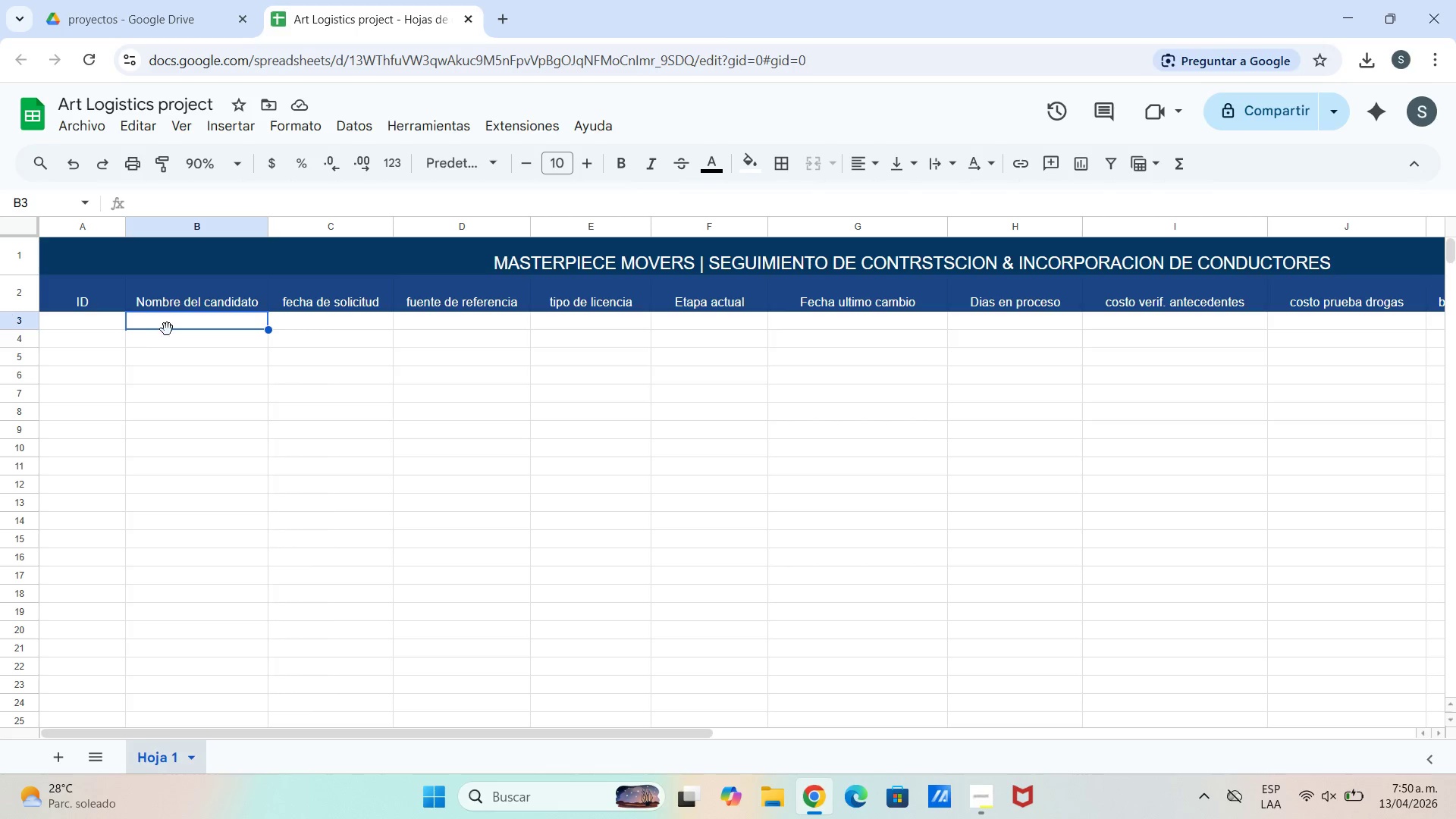 
double_click([103, 321])
 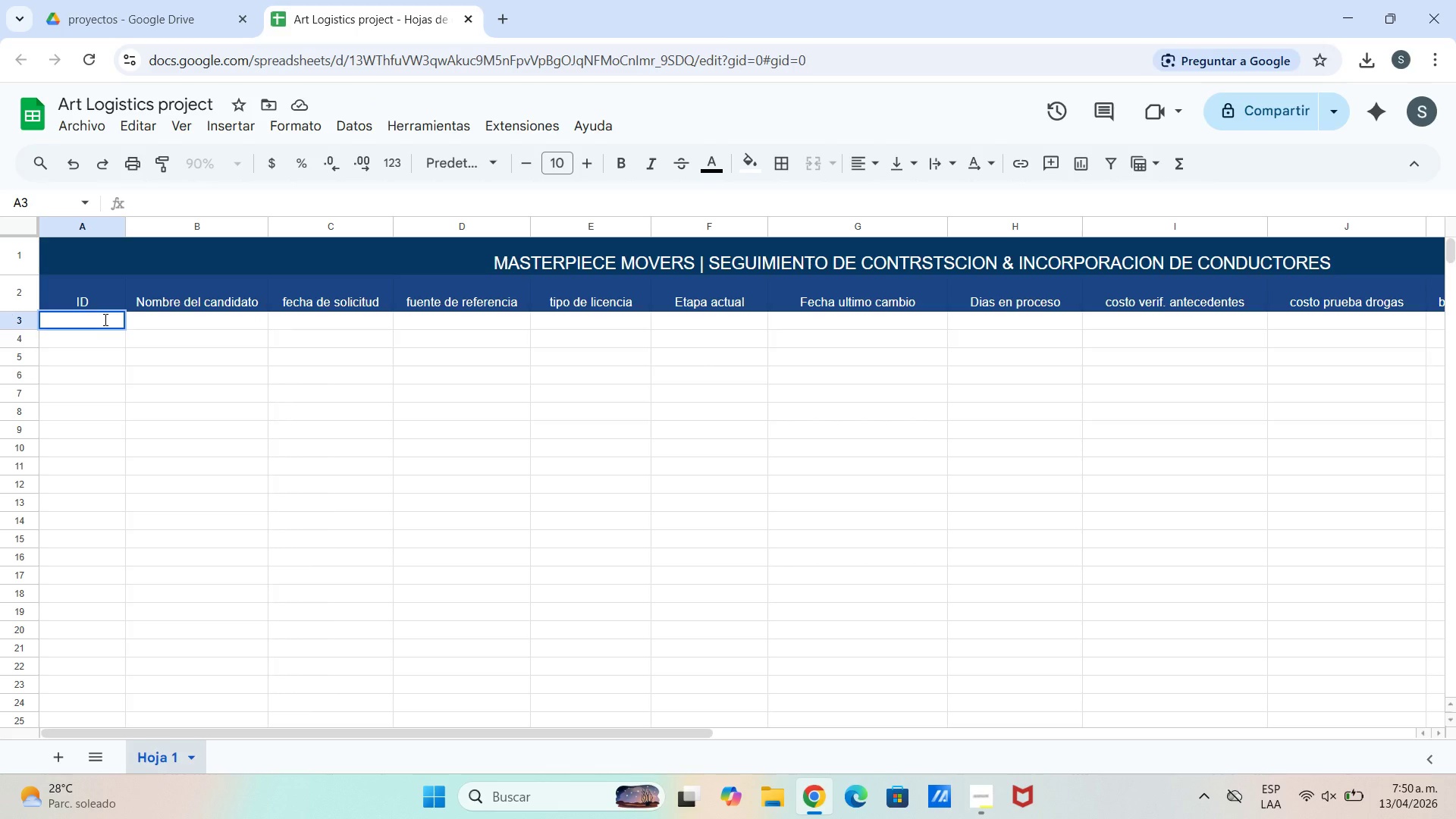 
wait(5.44)
 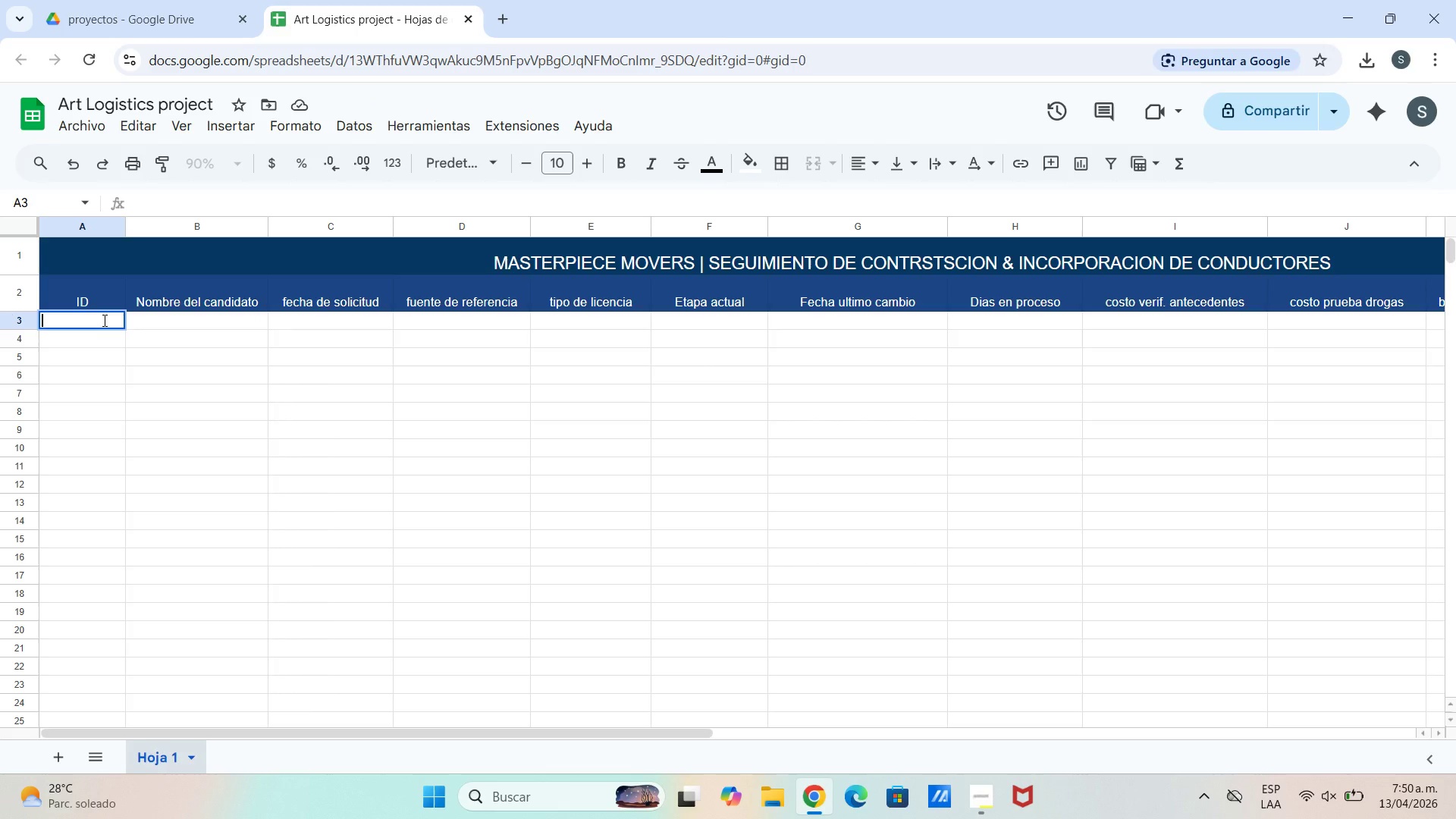 
key(1)
 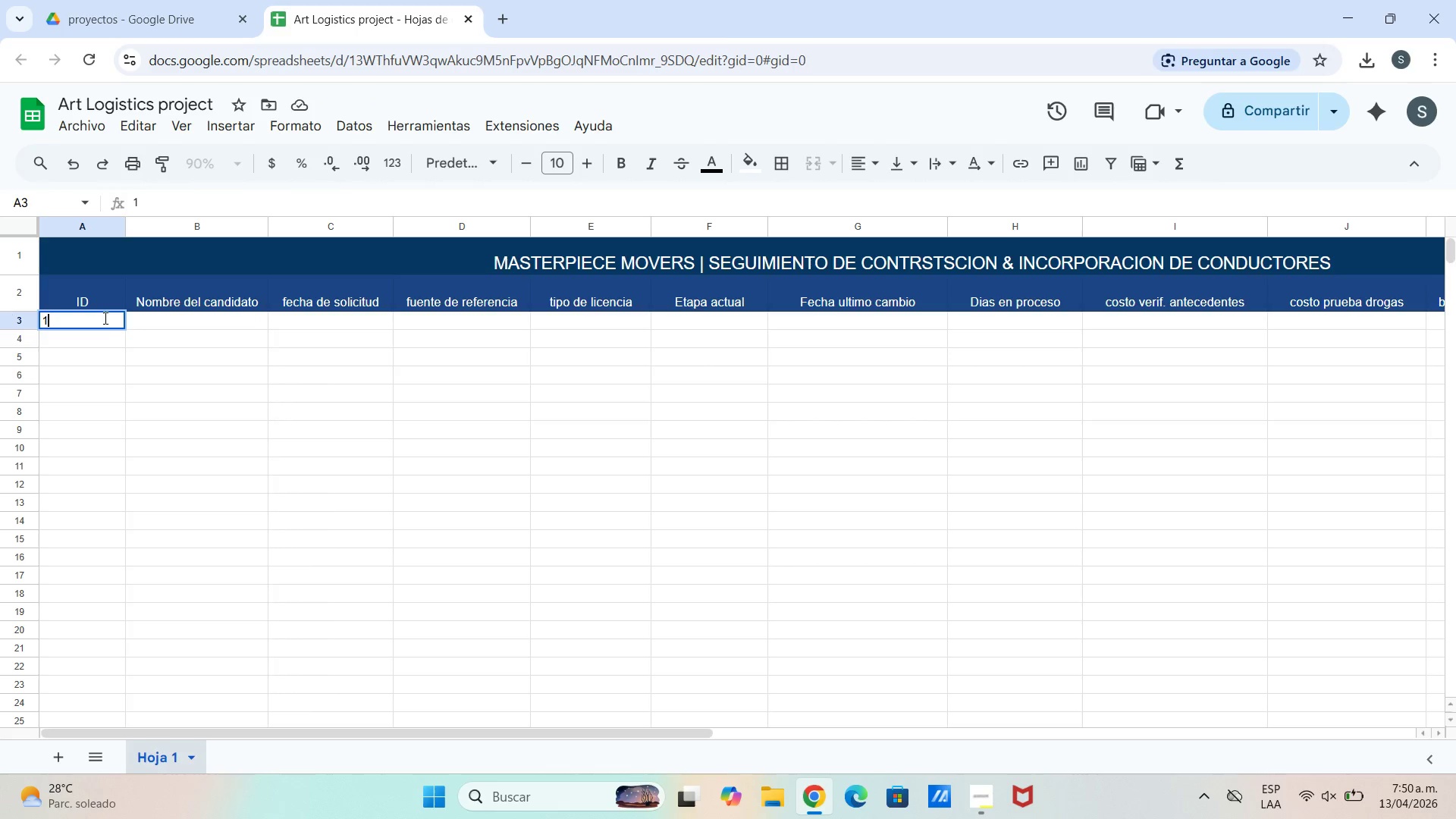 
key(Enter)
 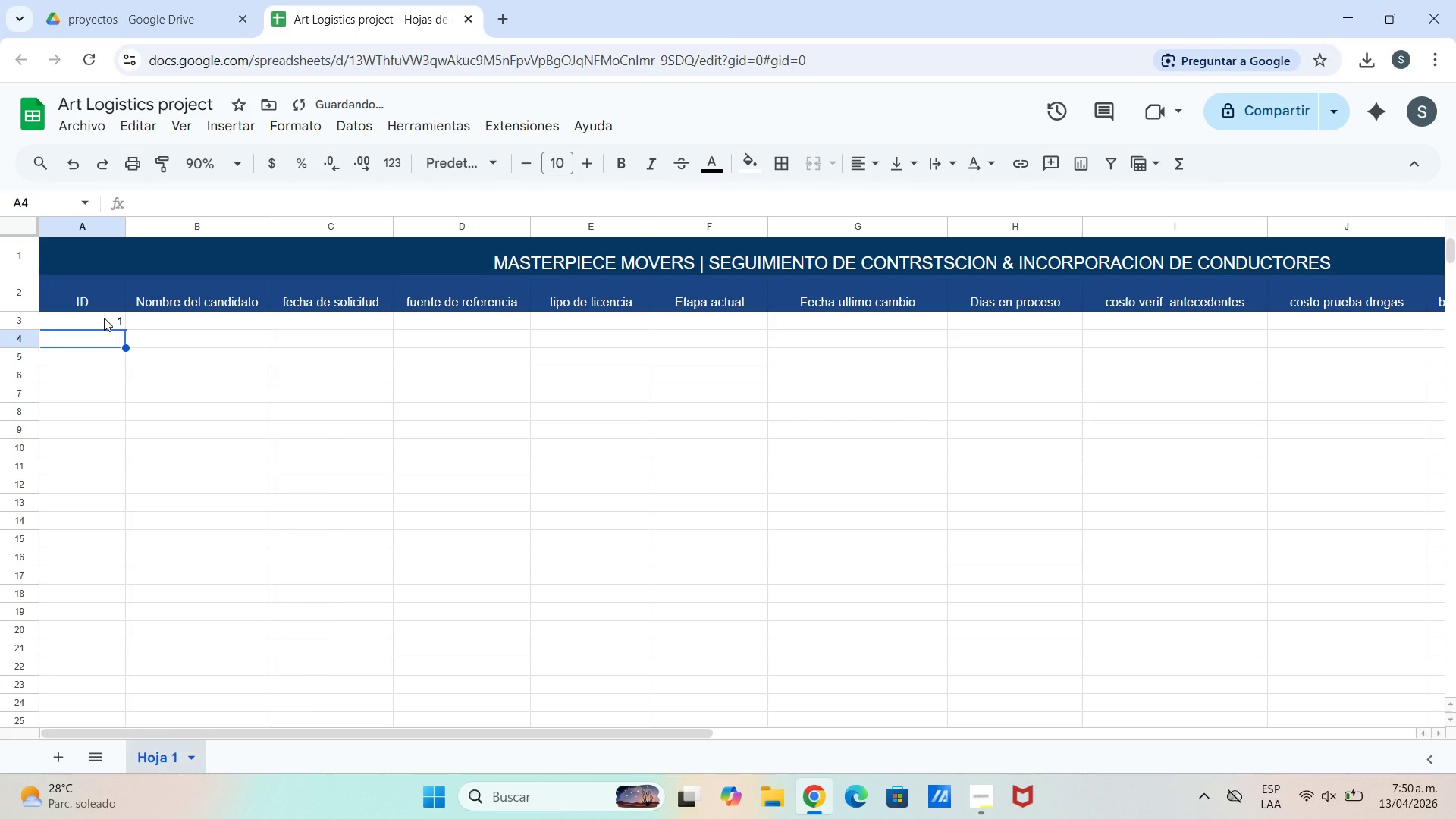 
key(2)
 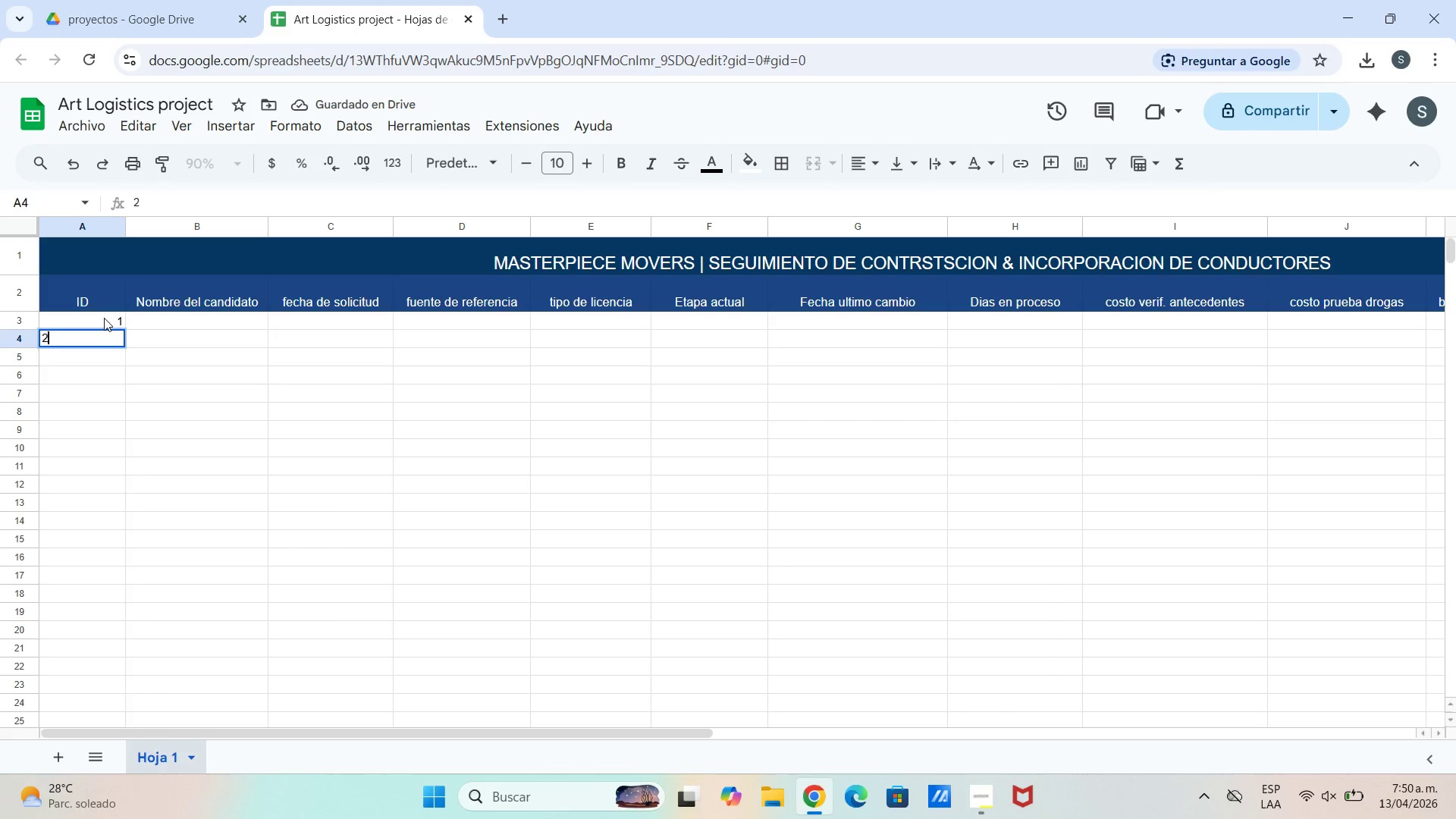 
key(Enter)
 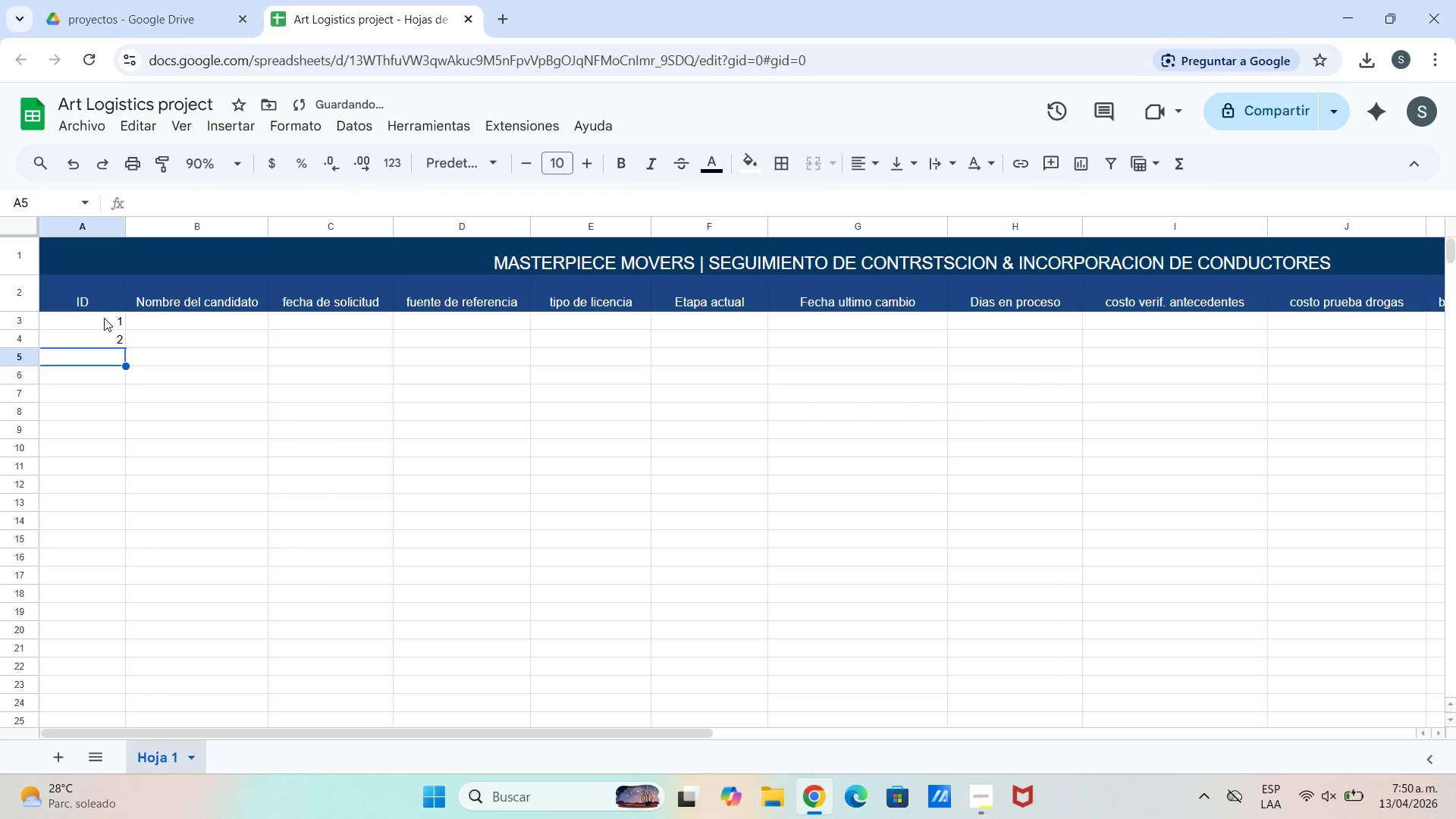 
key(3)
 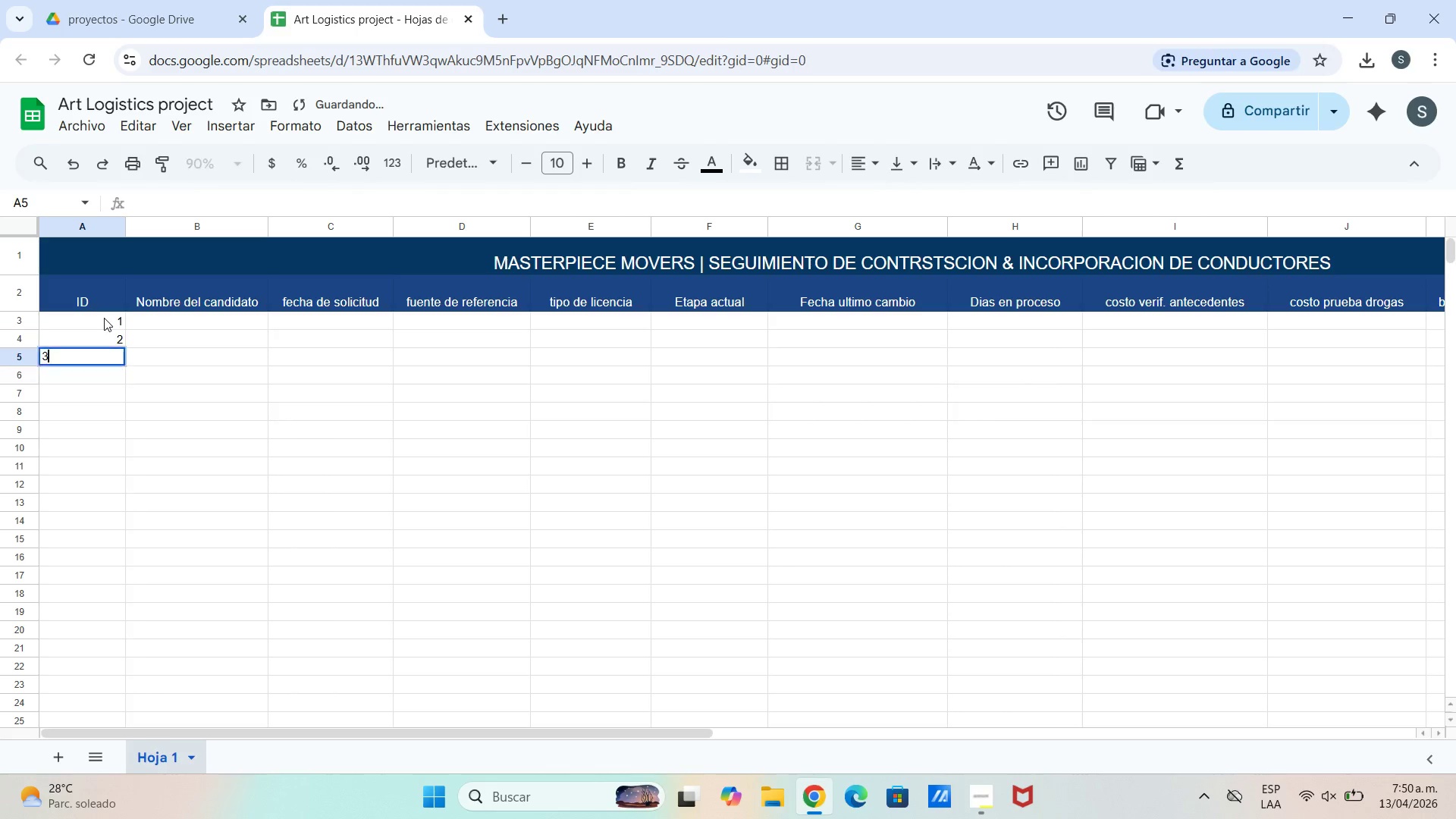 
key(Enter)
 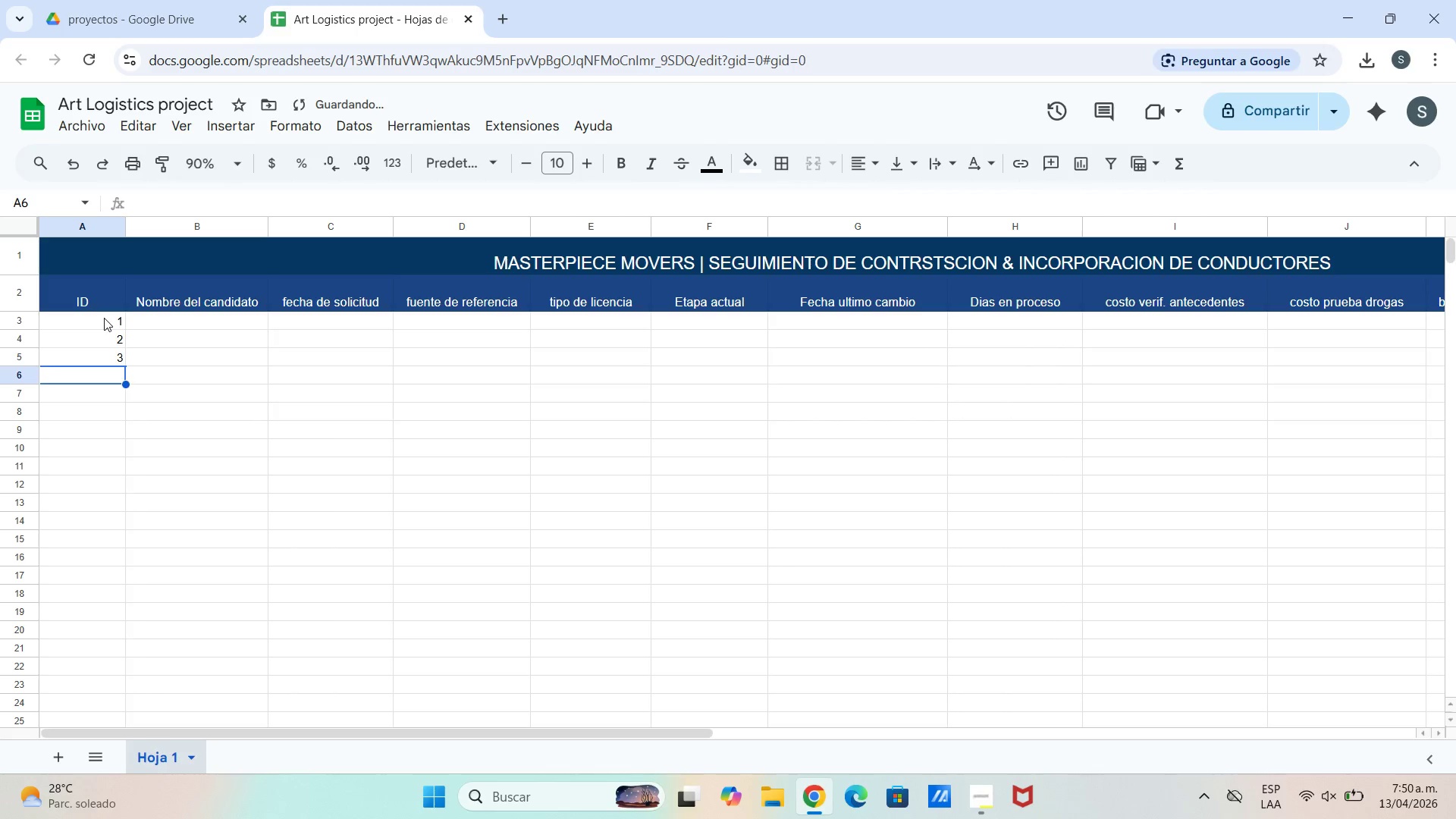 
key(4)
 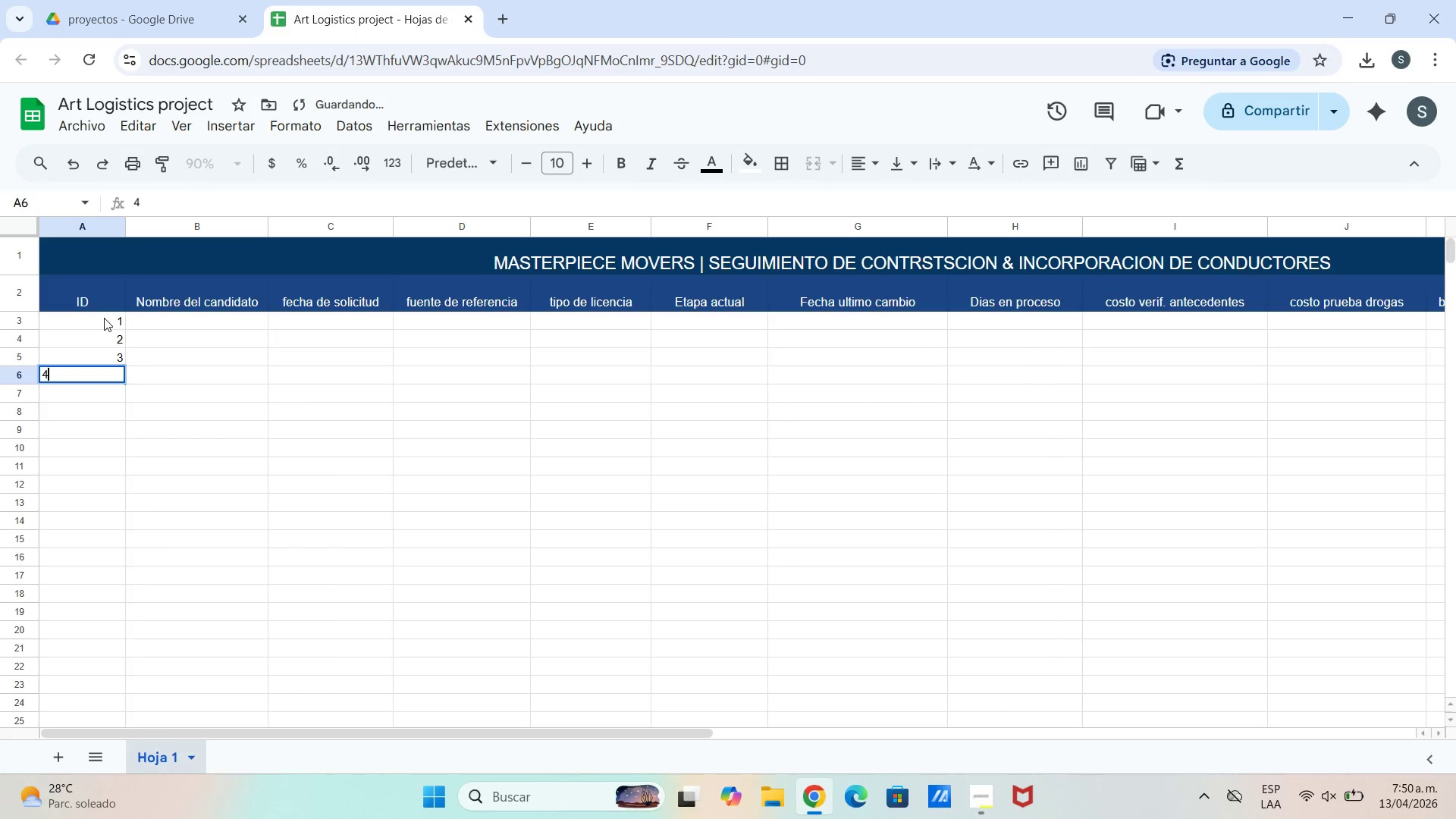 
key(Enter)
 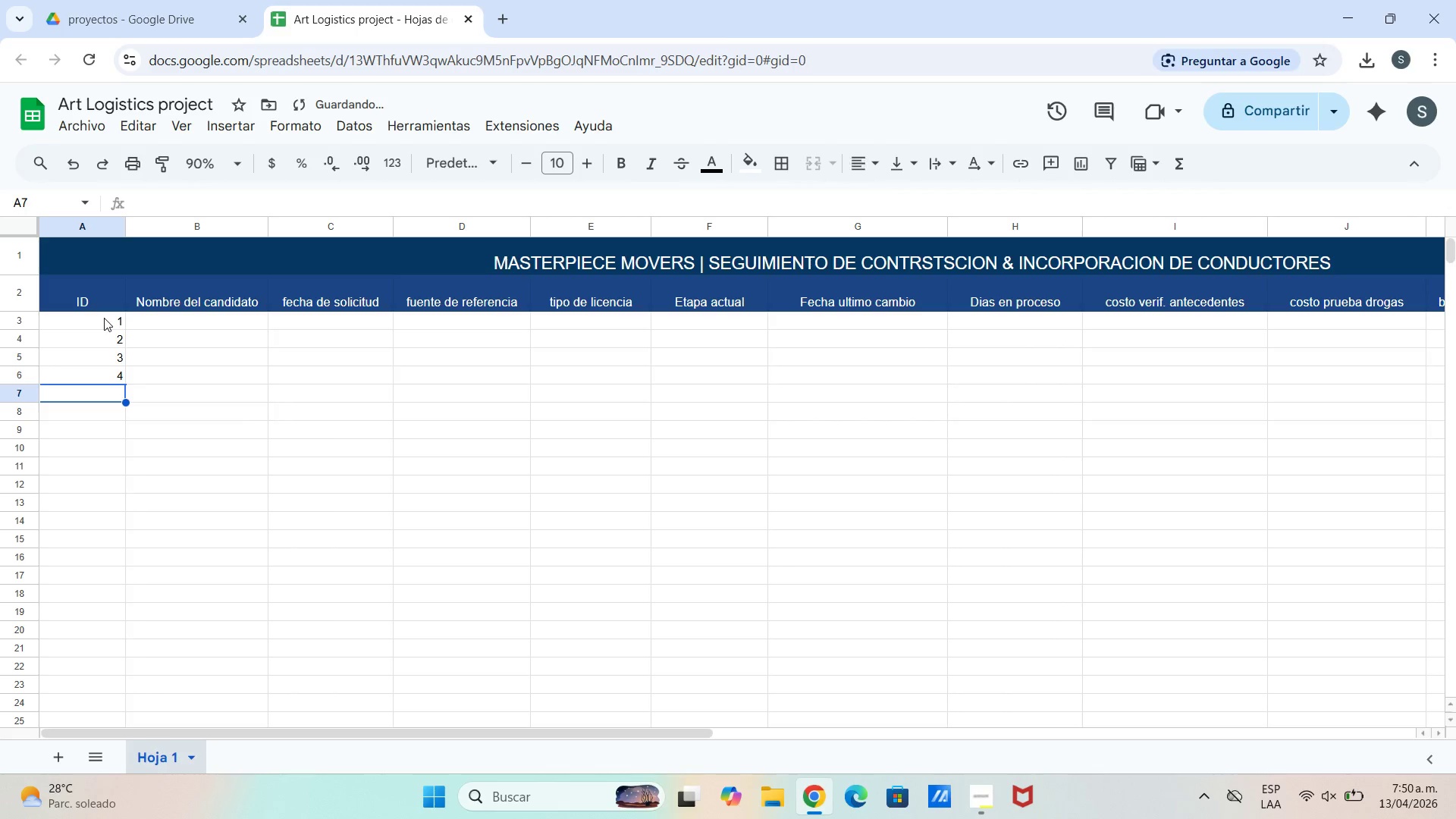 
key(5)
 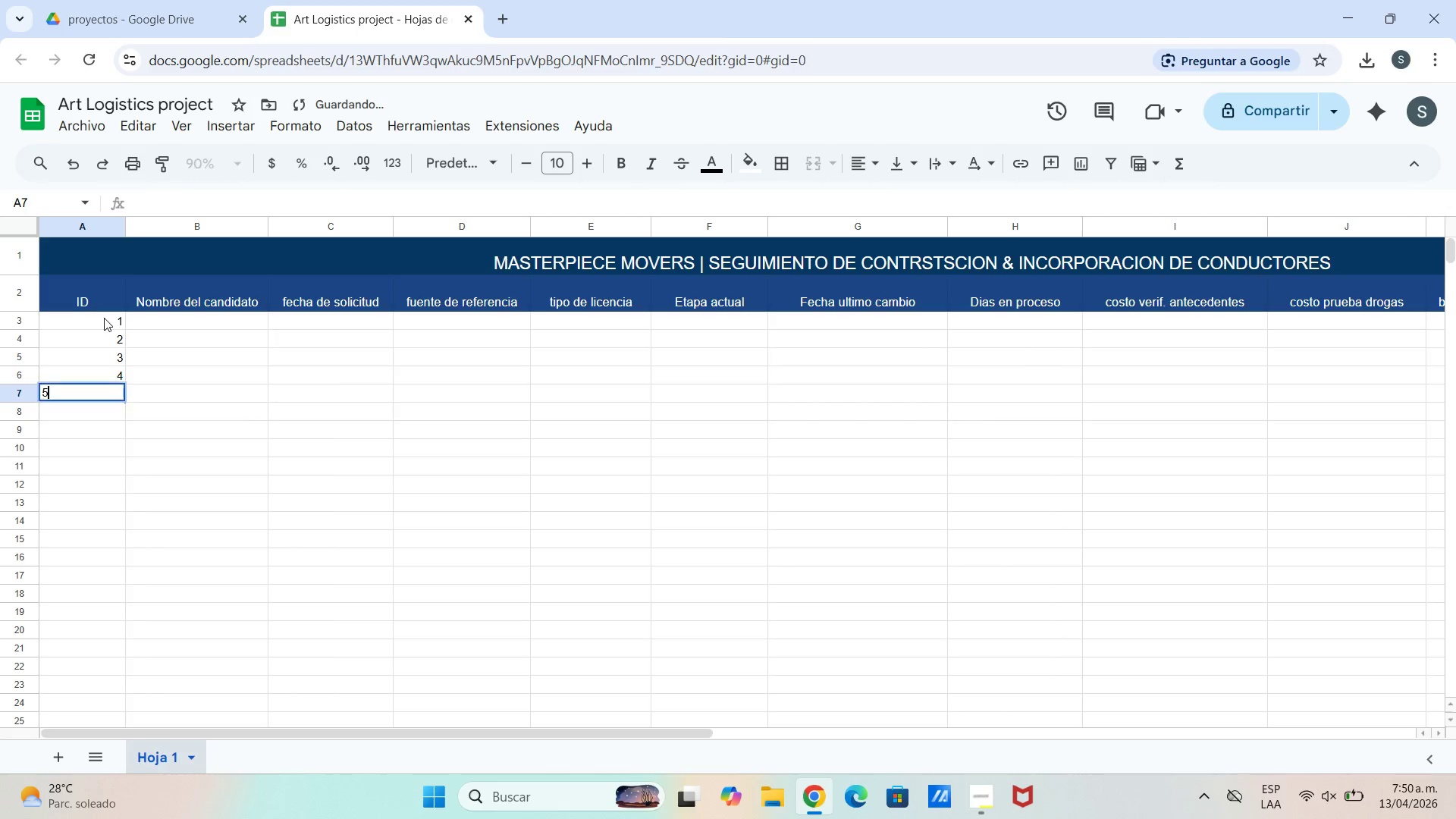 
key(Enter)
 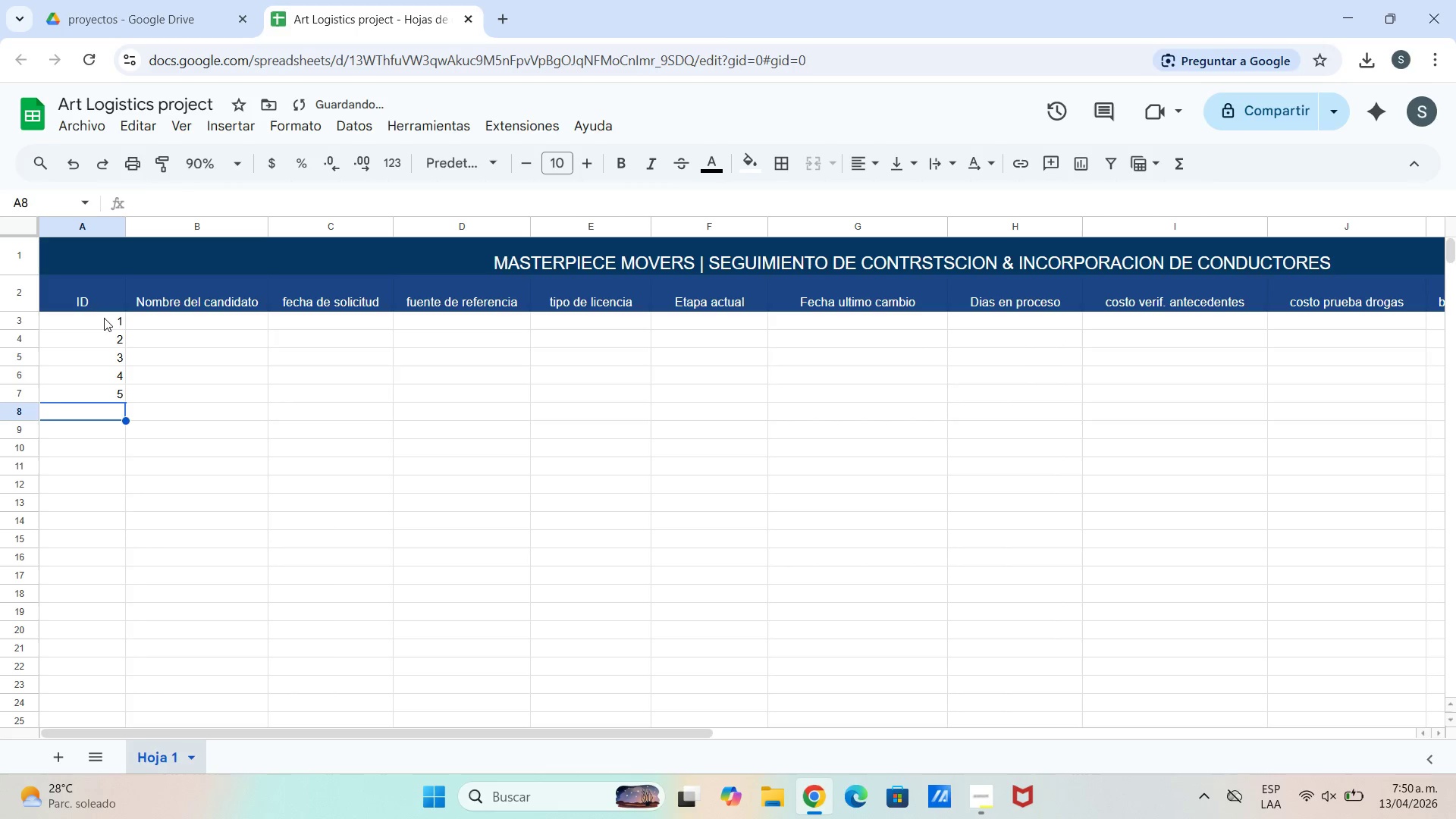 
key(6)
 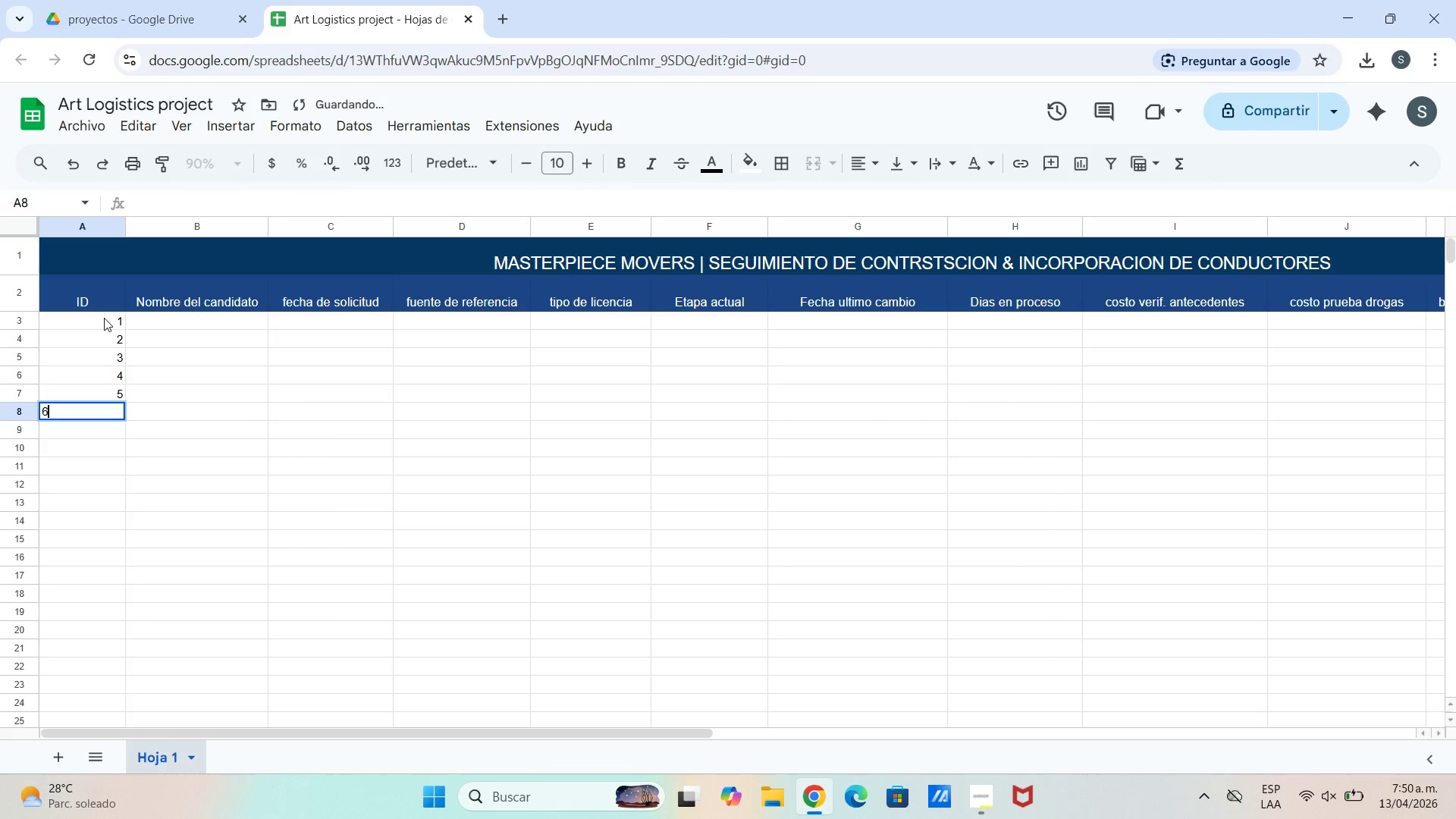 
key(Enter)
 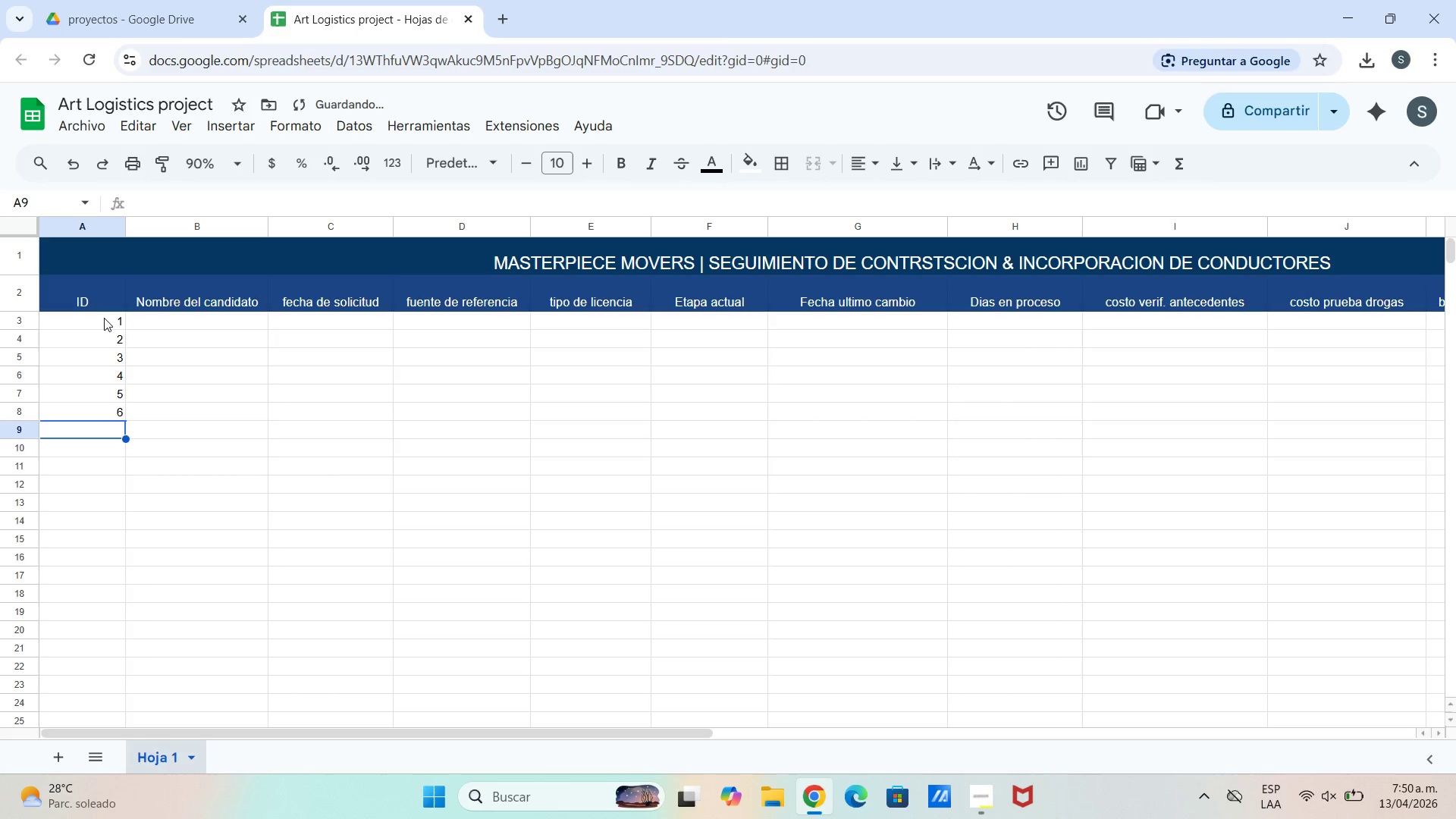 
key(7)
 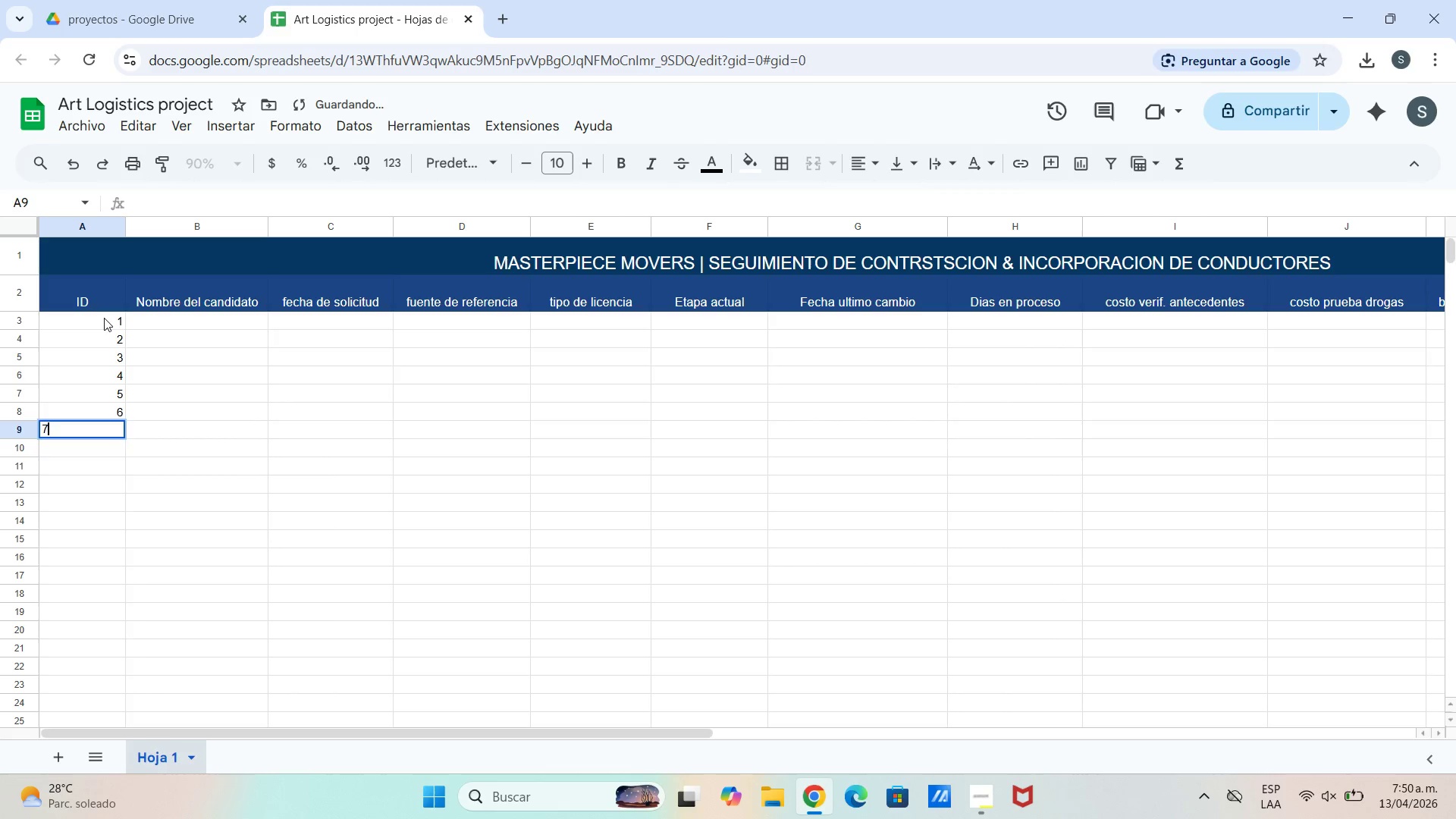 
key(Enter)
 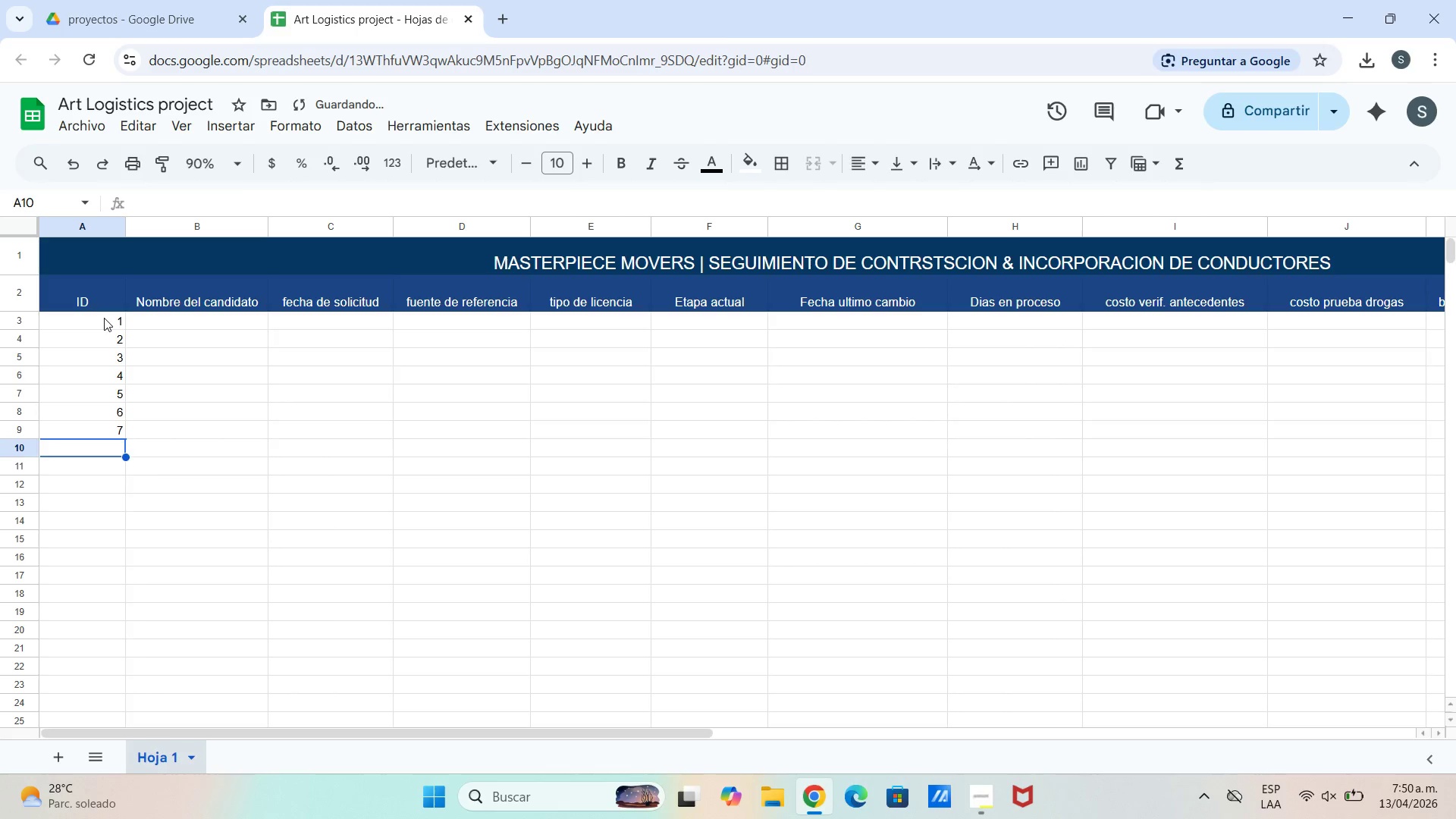 
key(8)
 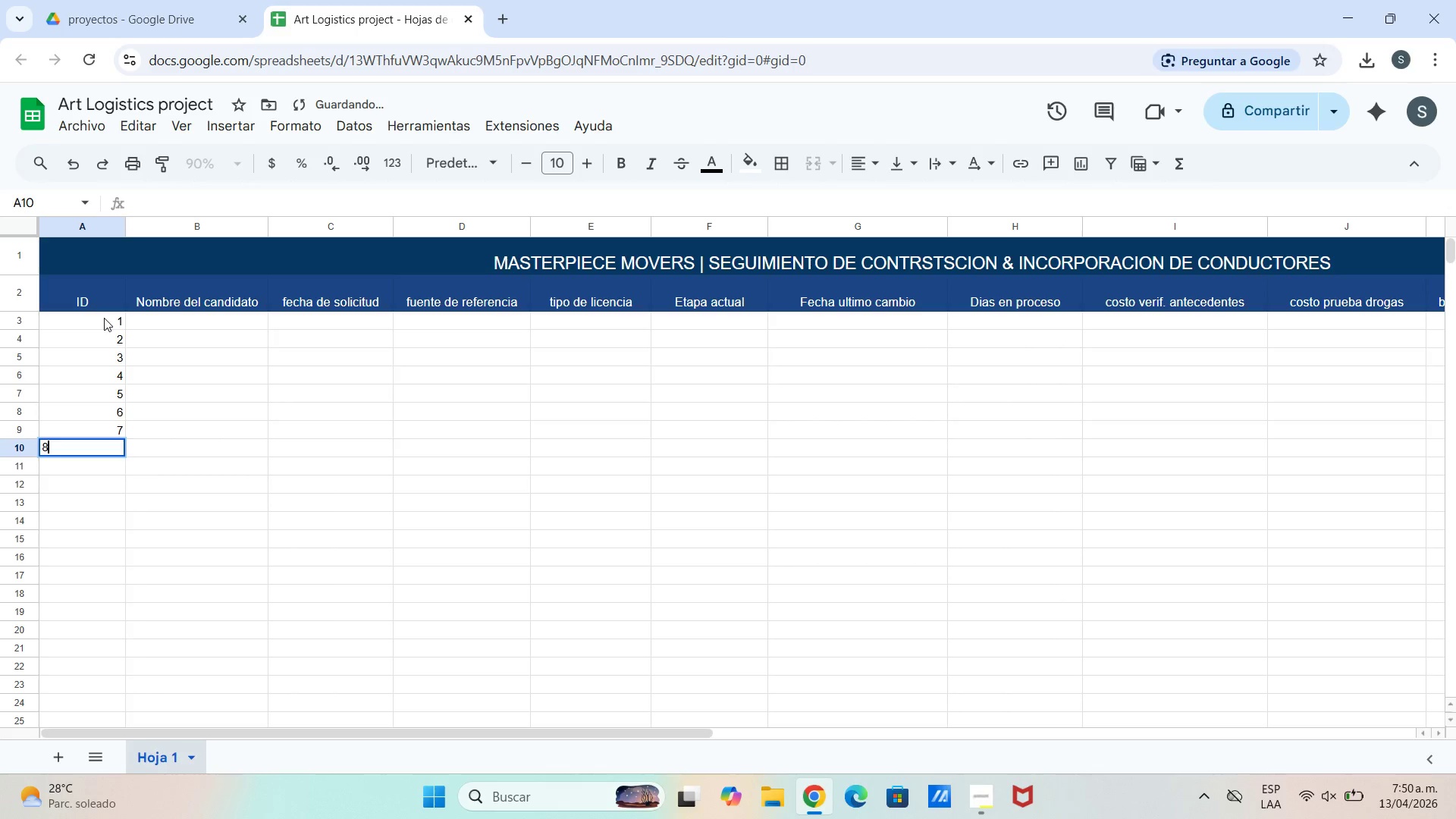 
key(Enter)
 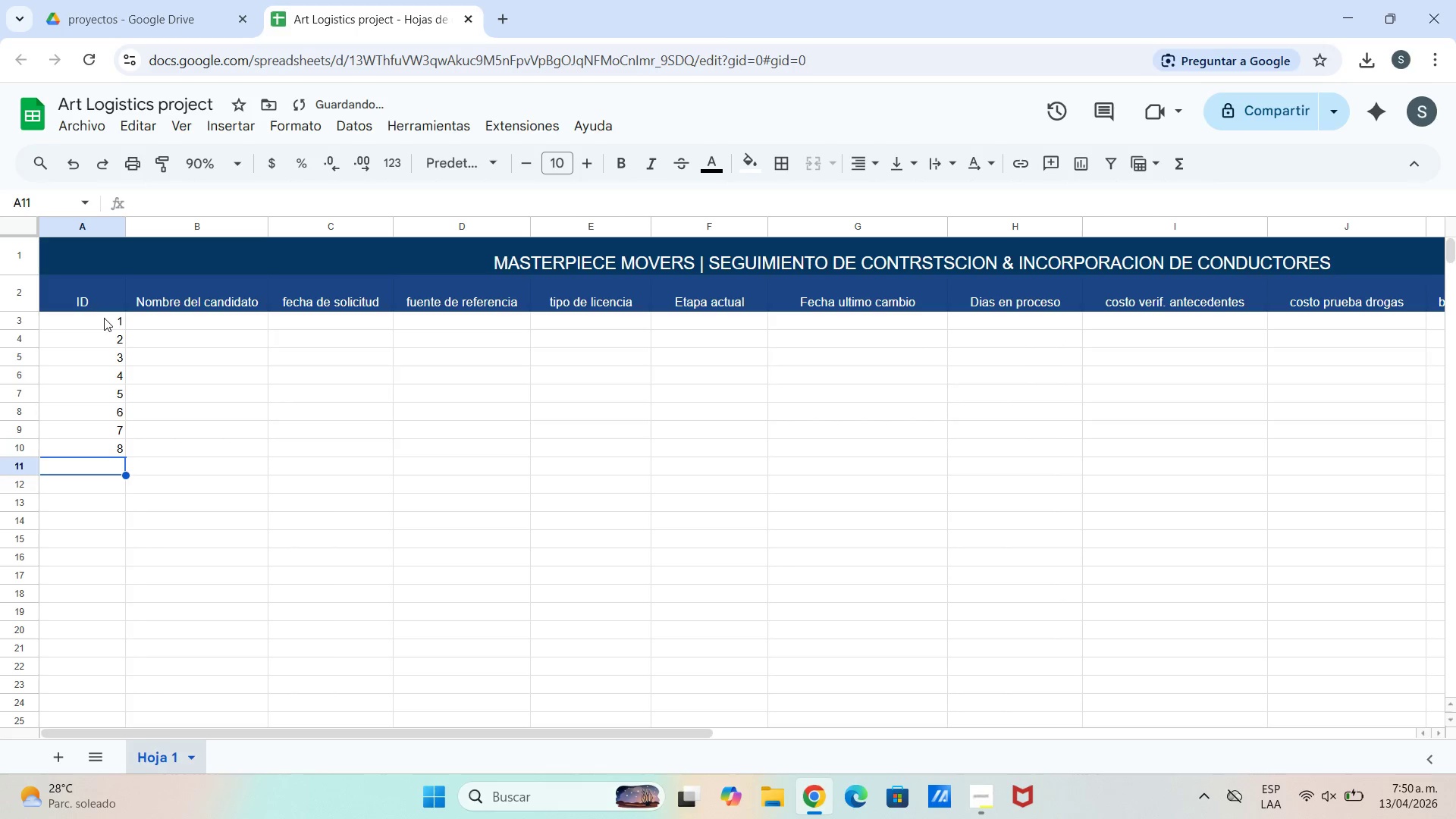 
key(9)
 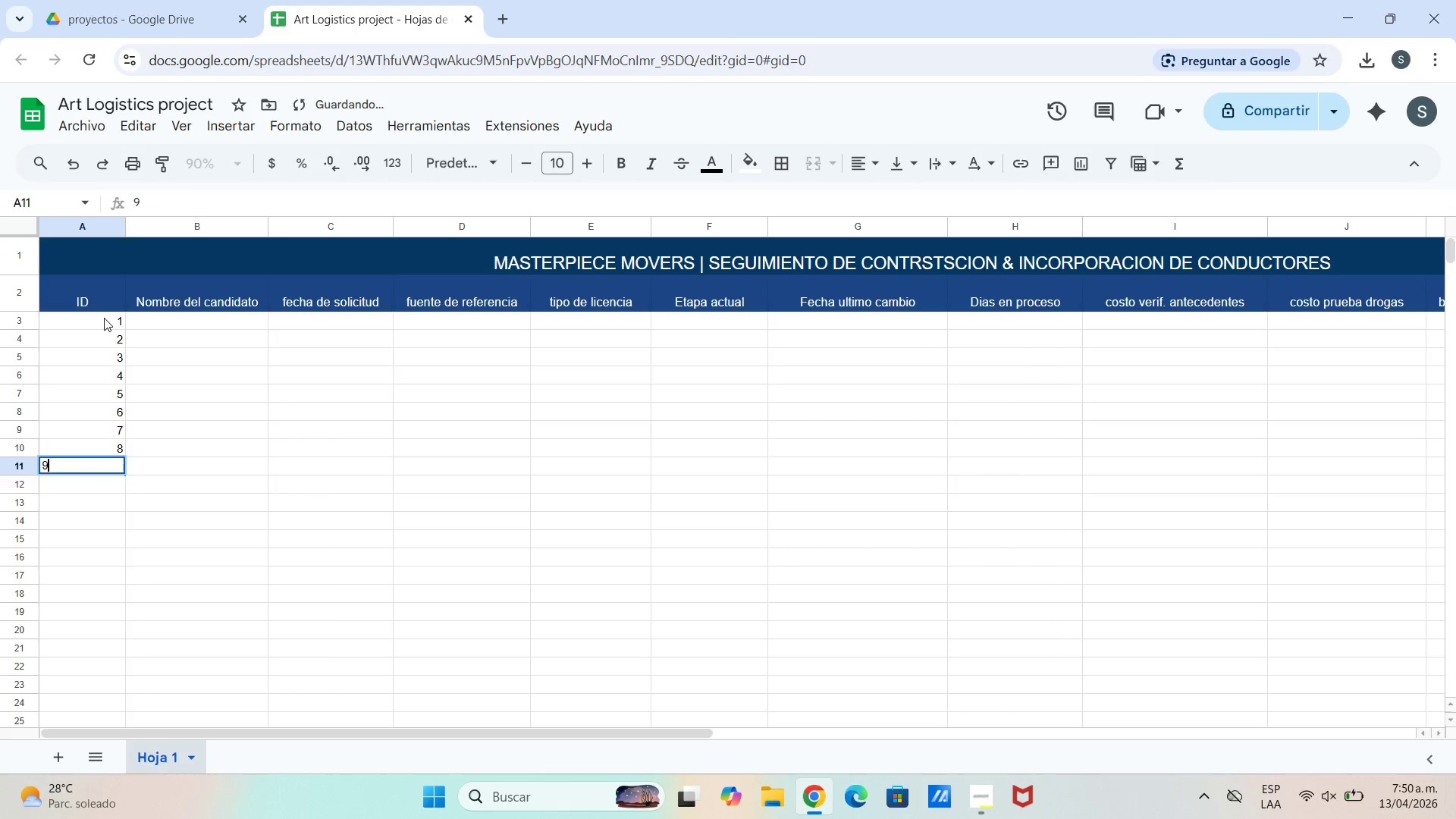 
key(Enter)
 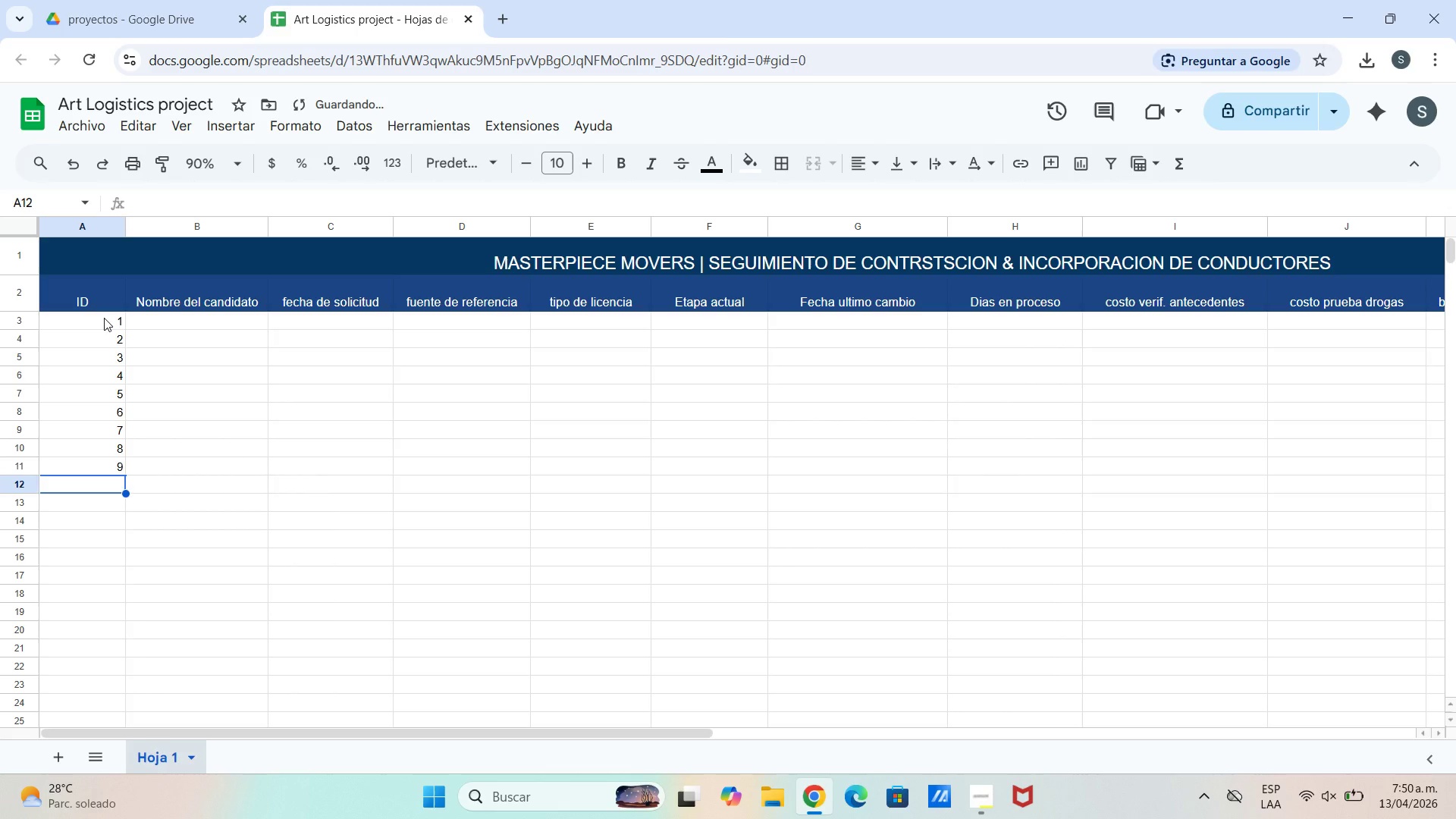 
type(10)
 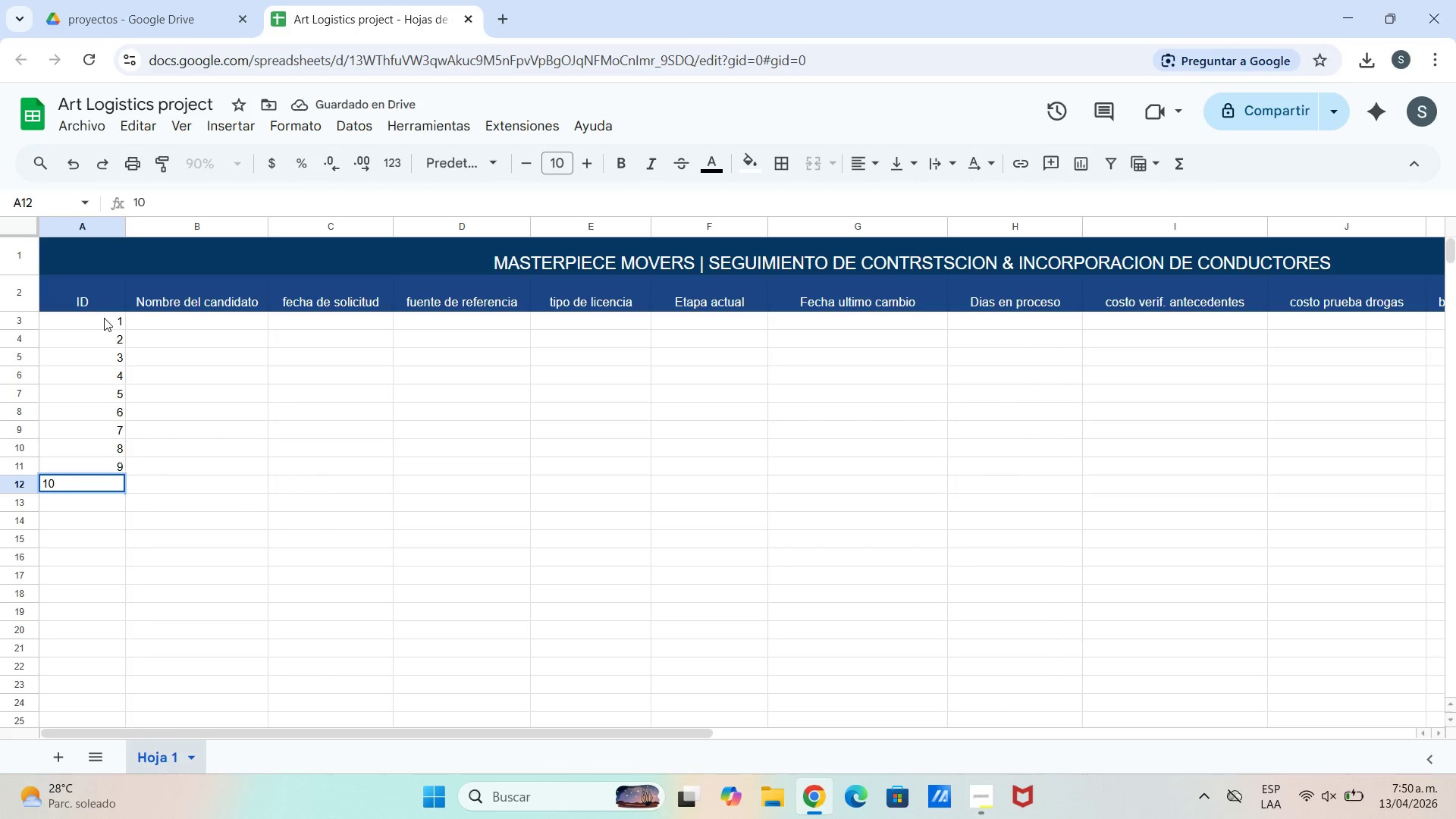 
key(Enter)
 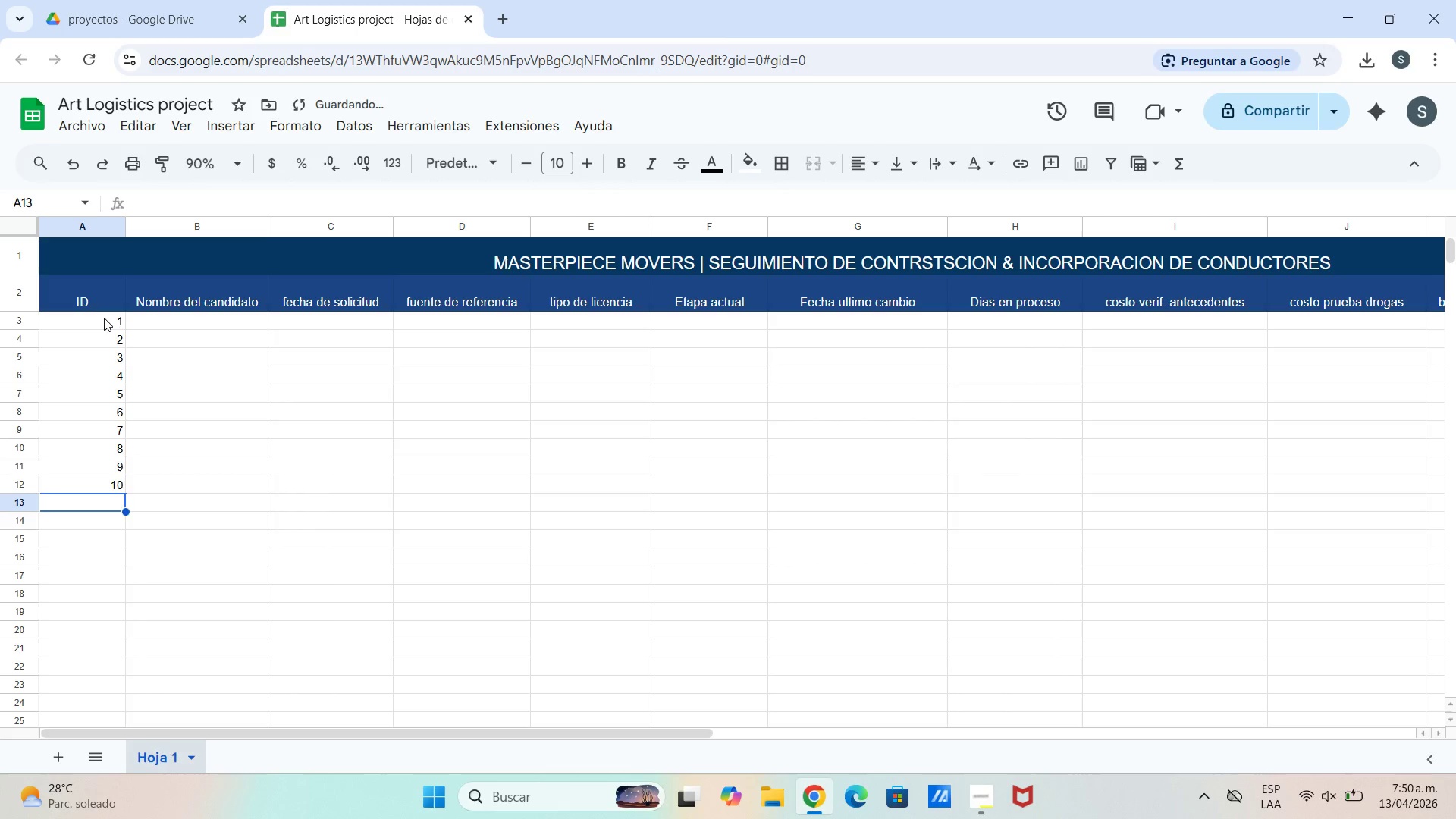 
type(11)
 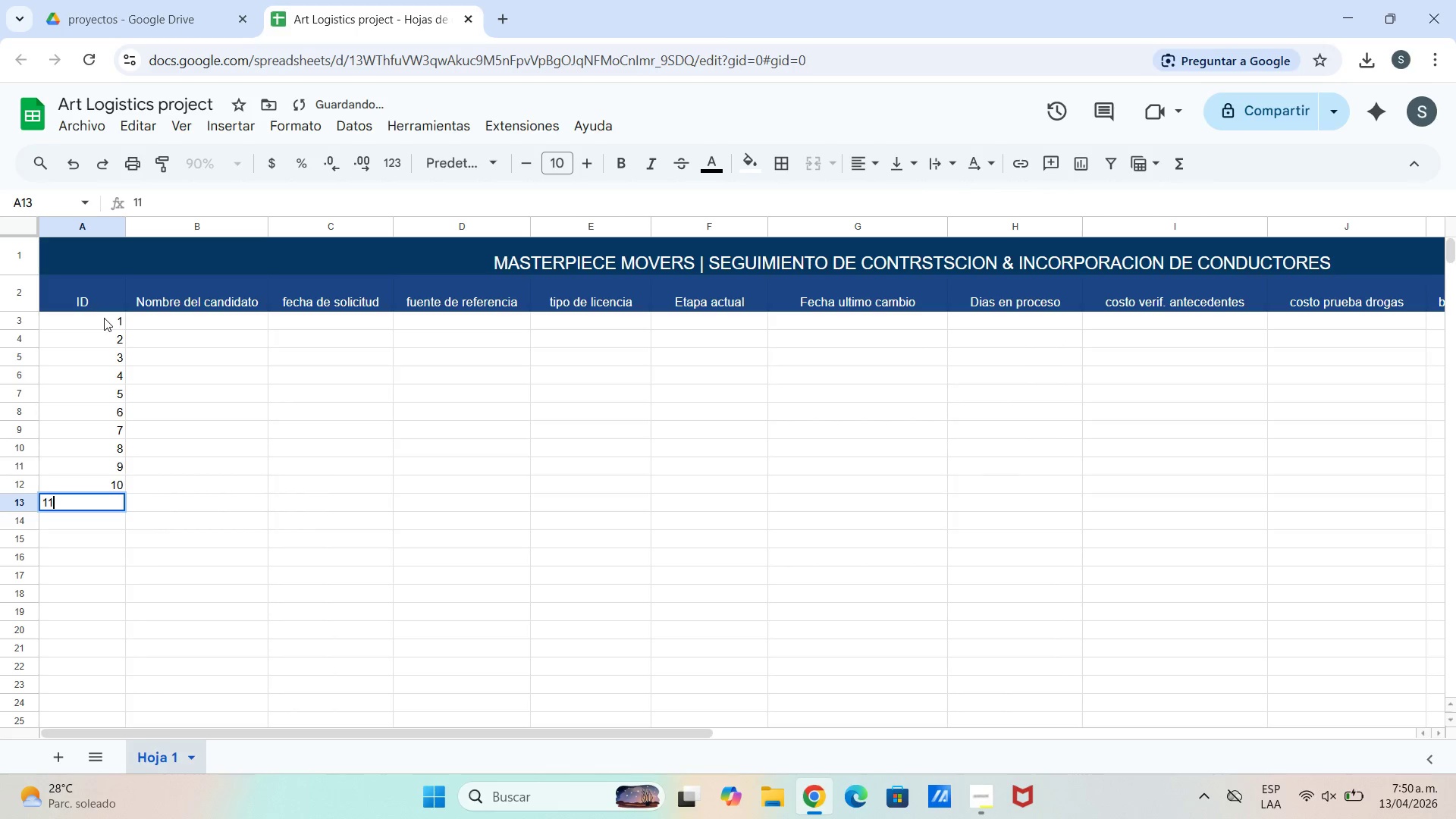 
key(Enter)
 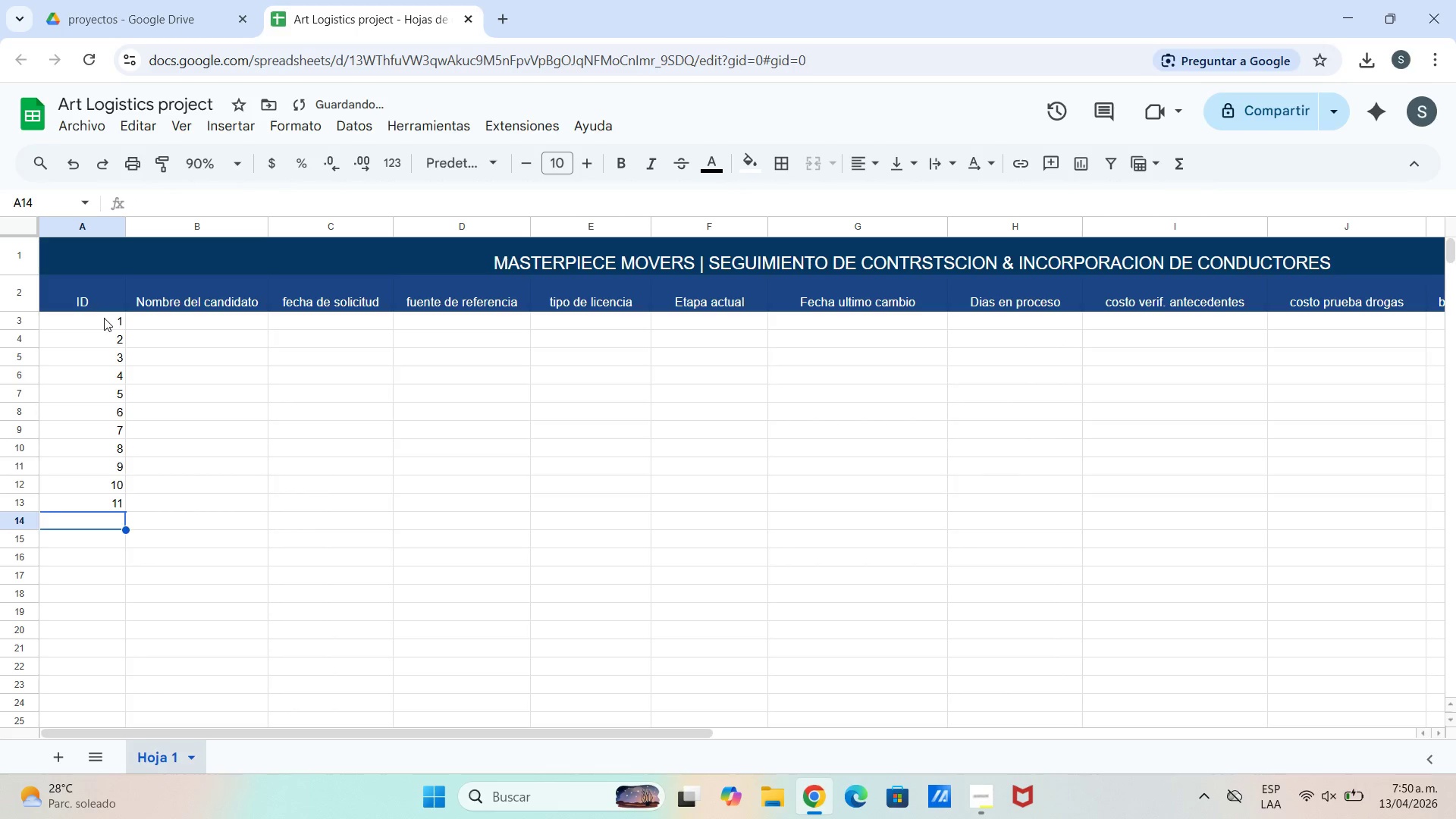 
type(12)
 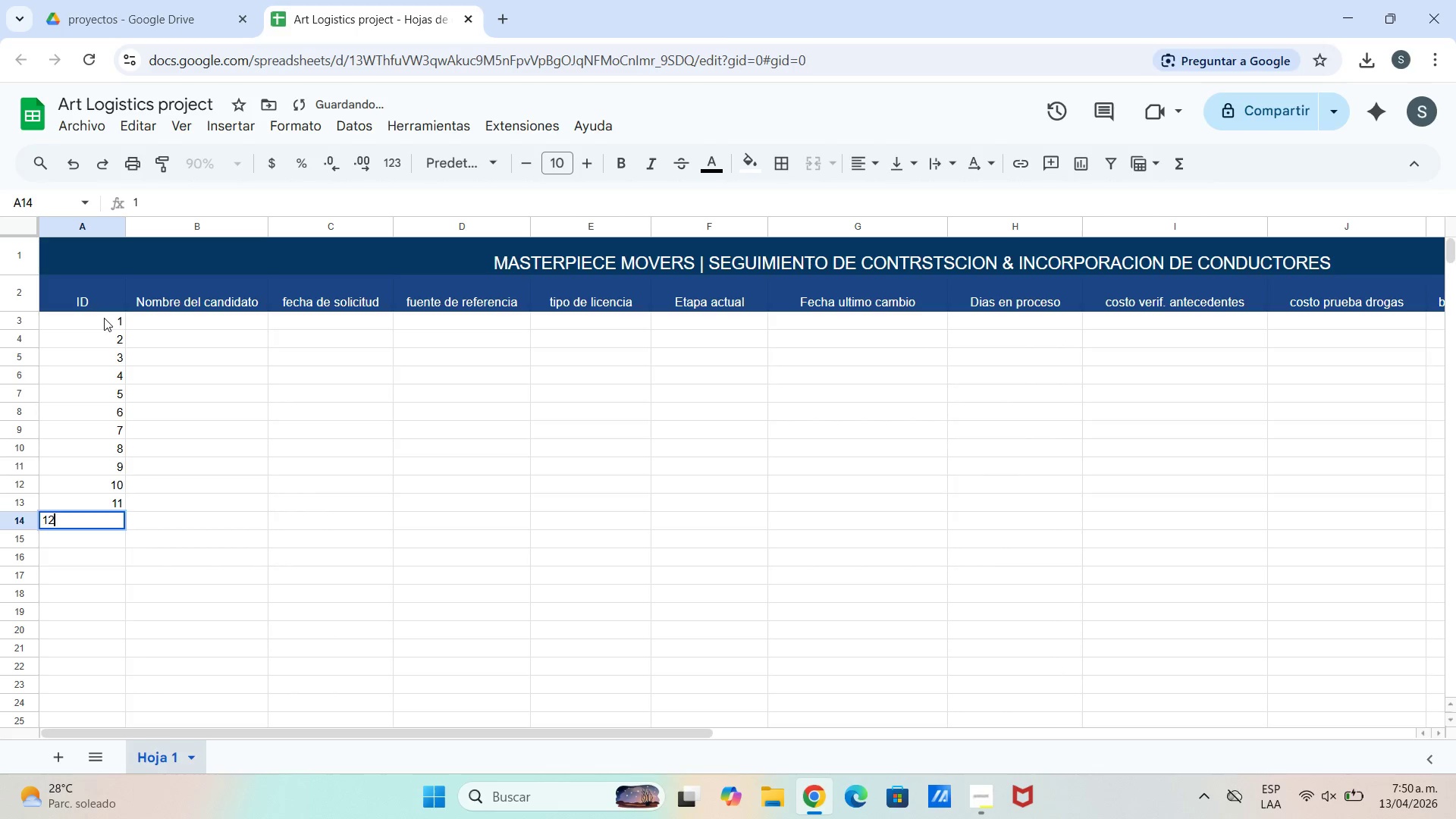 
key(Enter)
 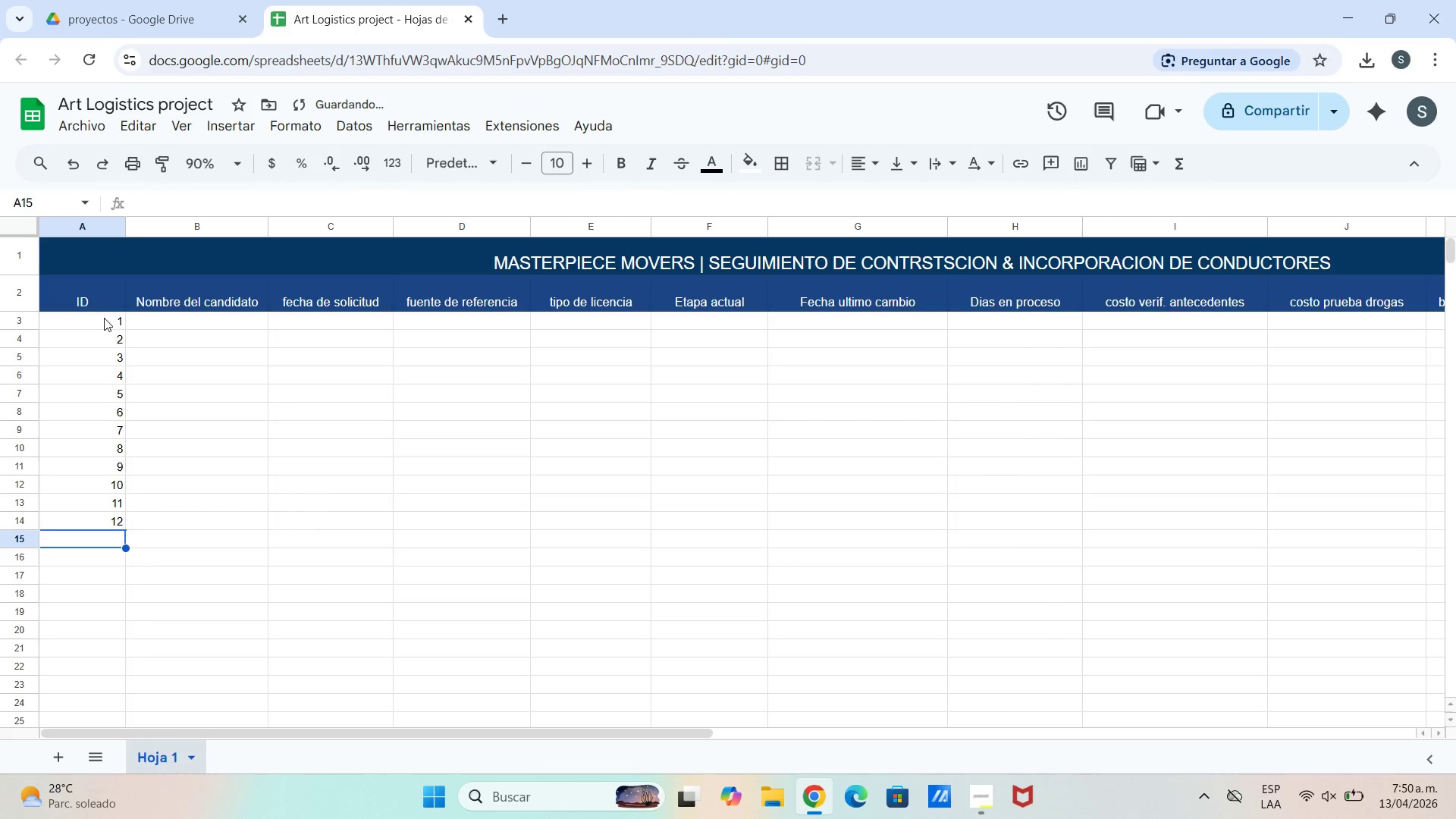 
type(13)
 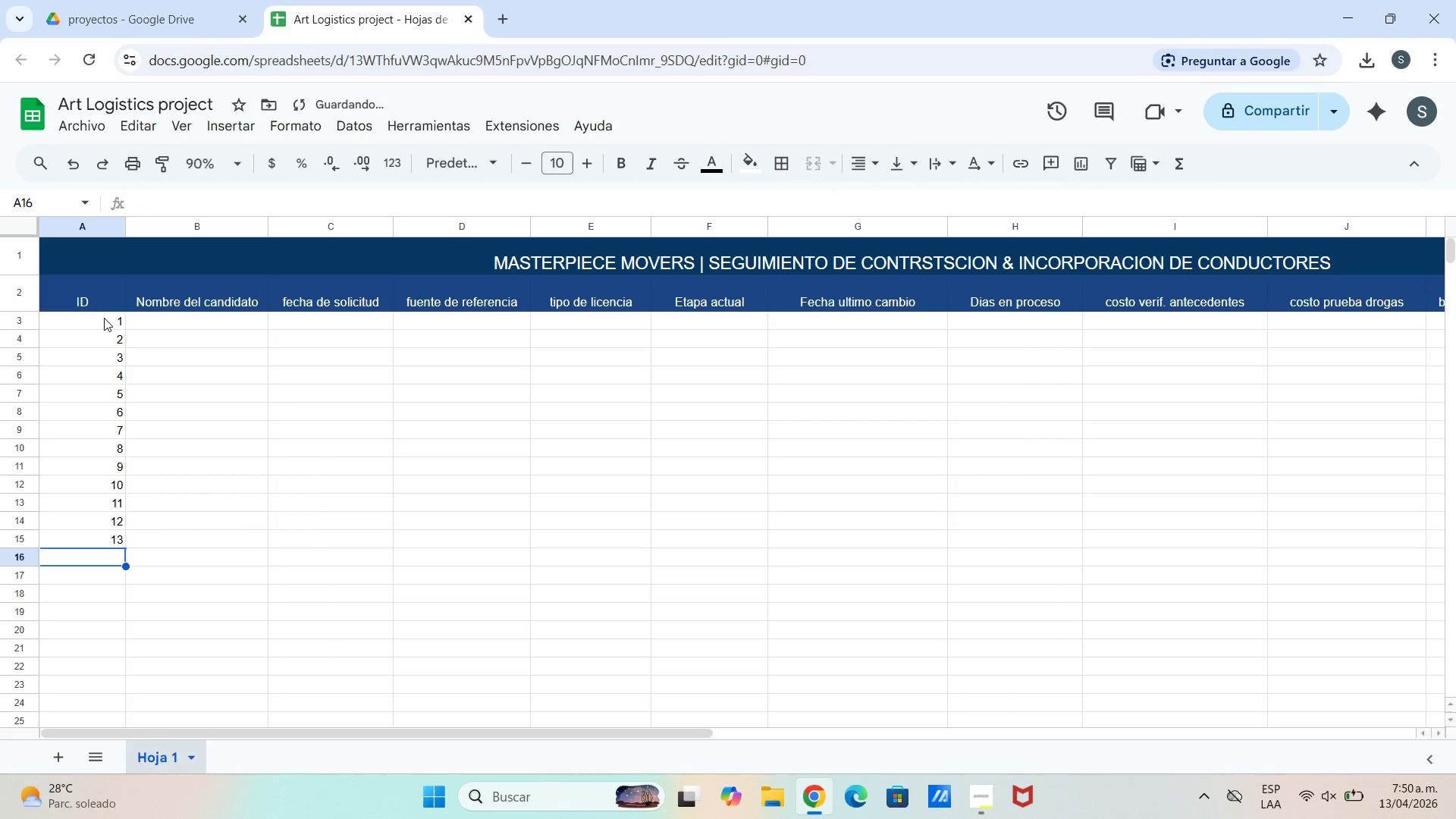 
key(Enter)
 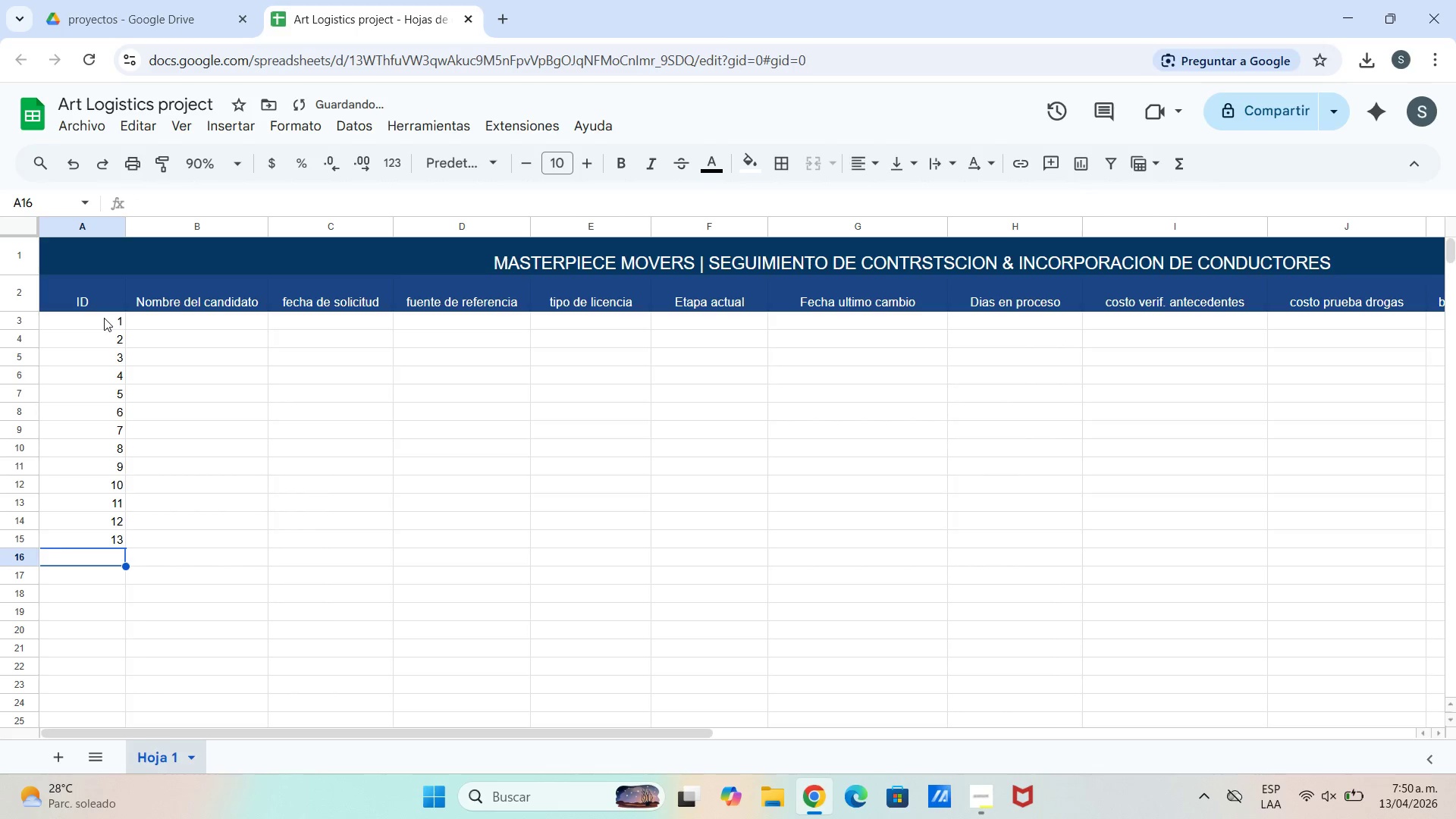 
type(14)
 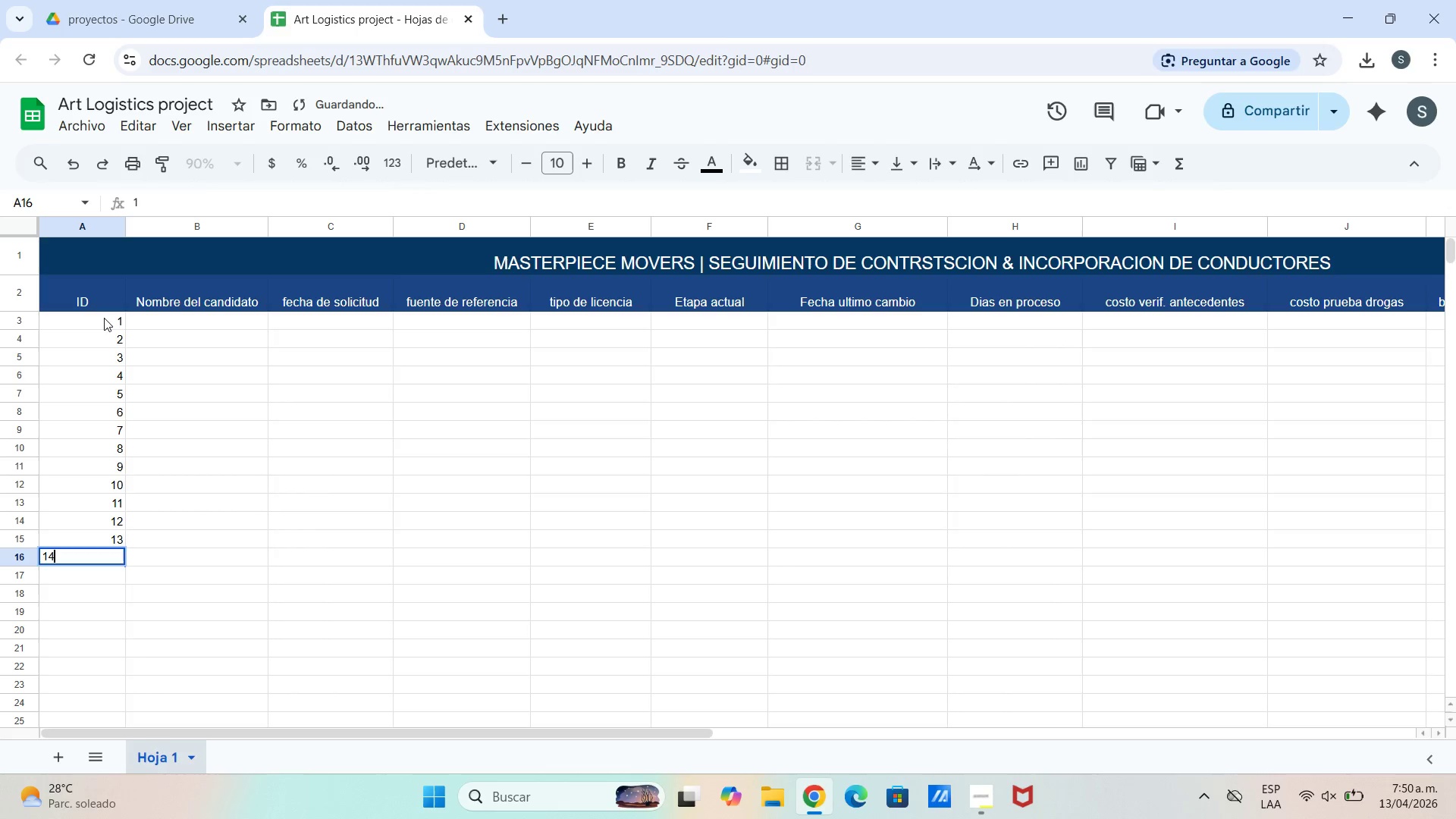 
key(Enter)
 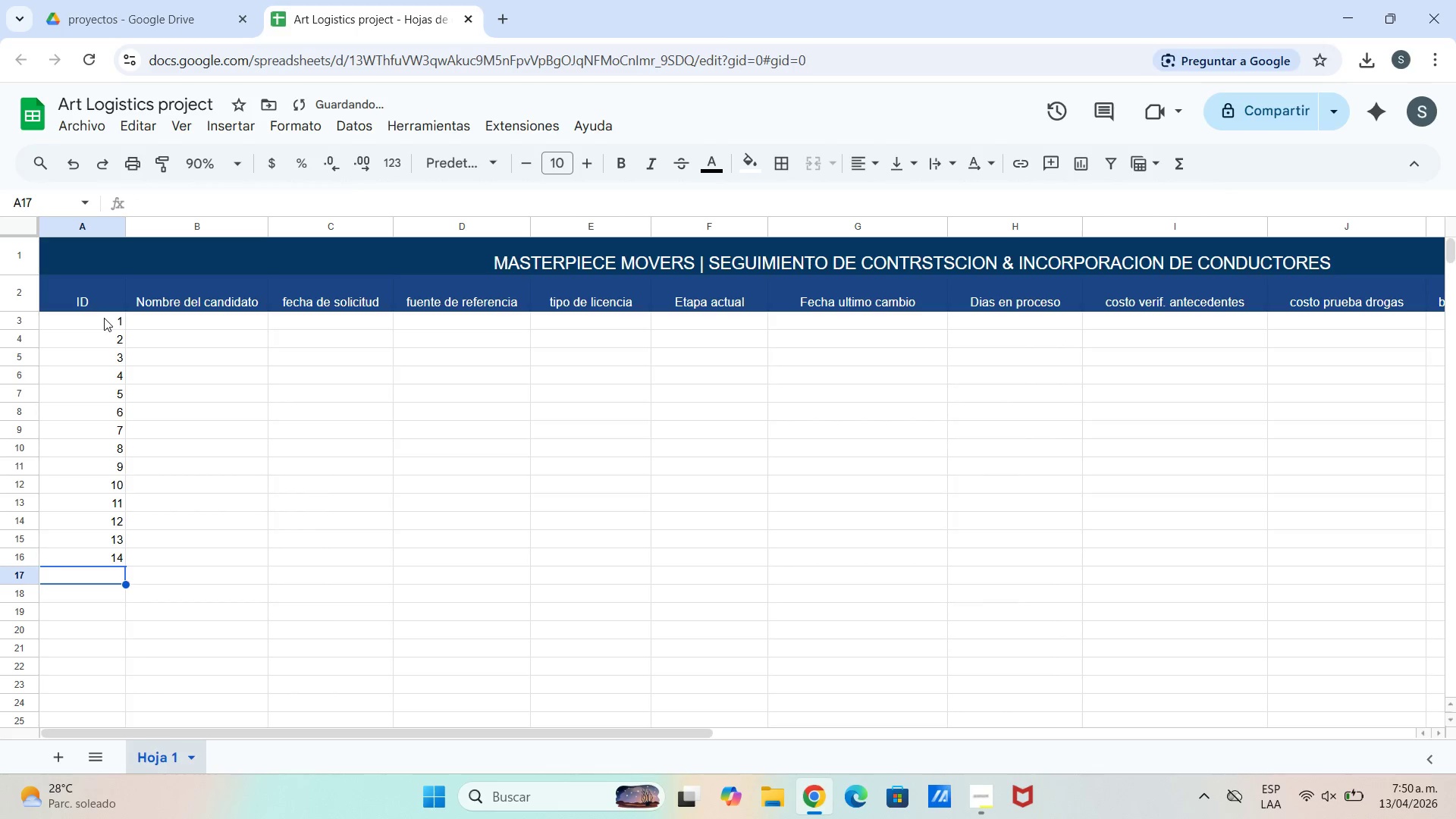 
type(15)
 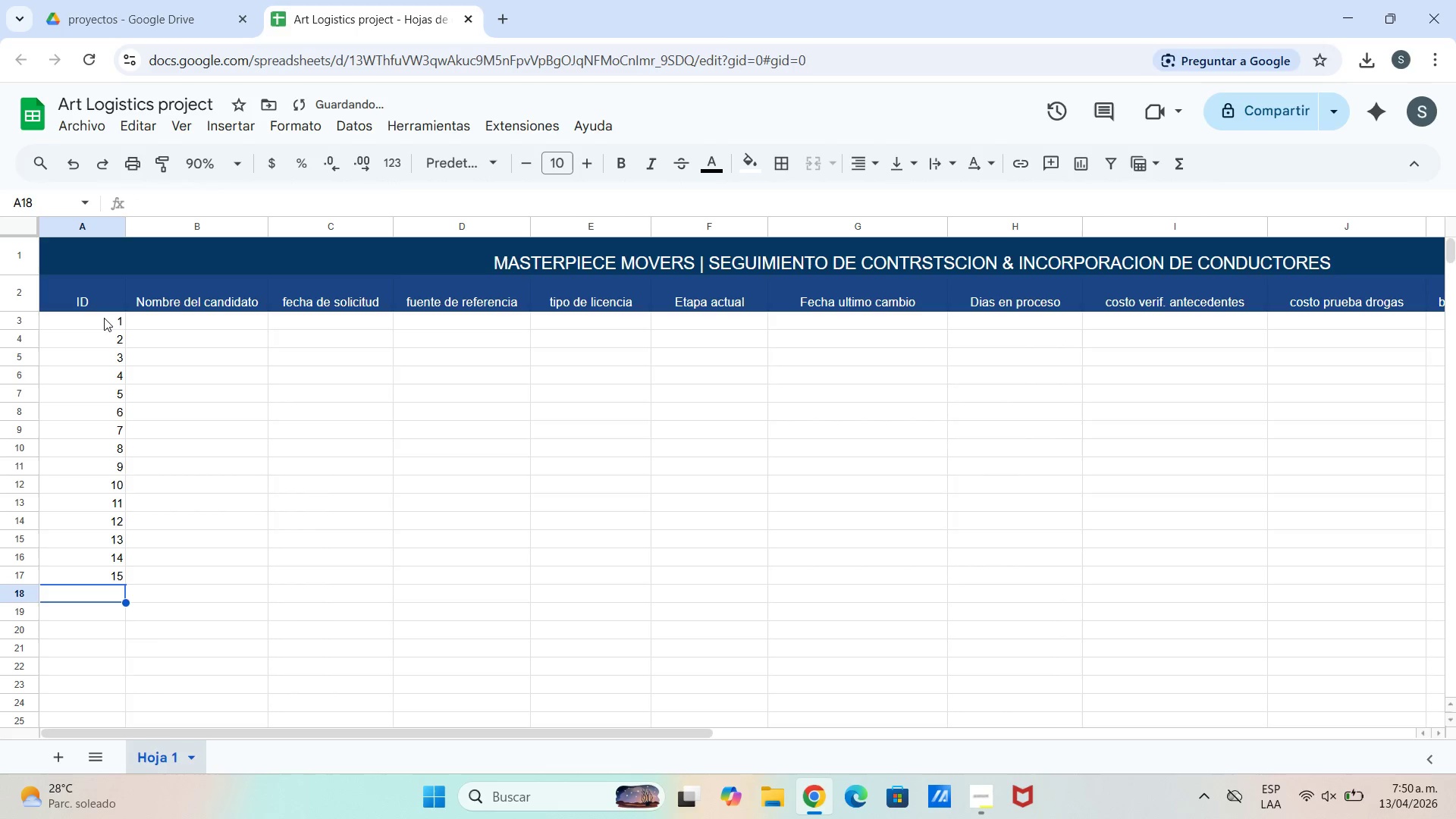 
key(Enter)
 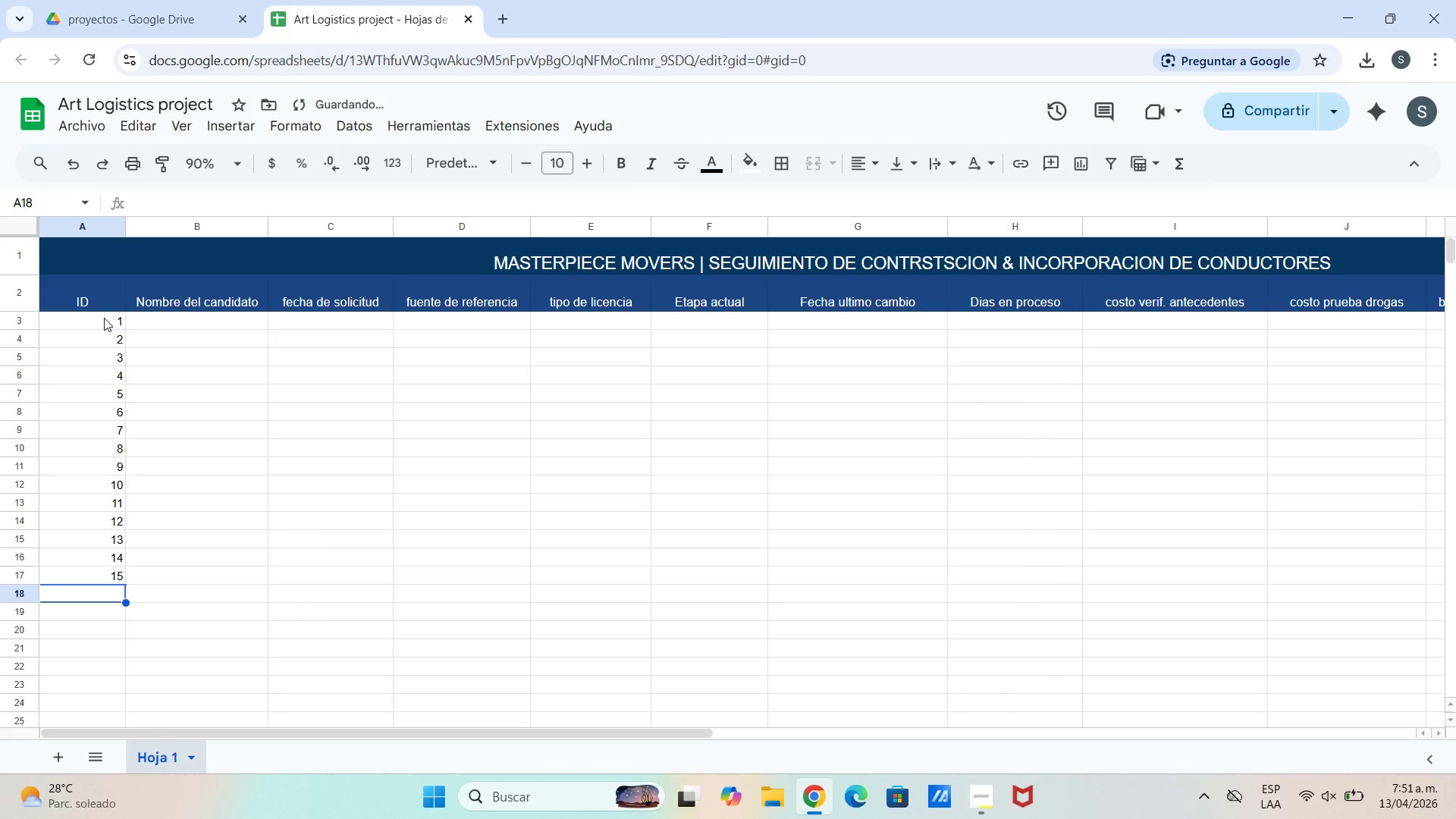 
type(16)
 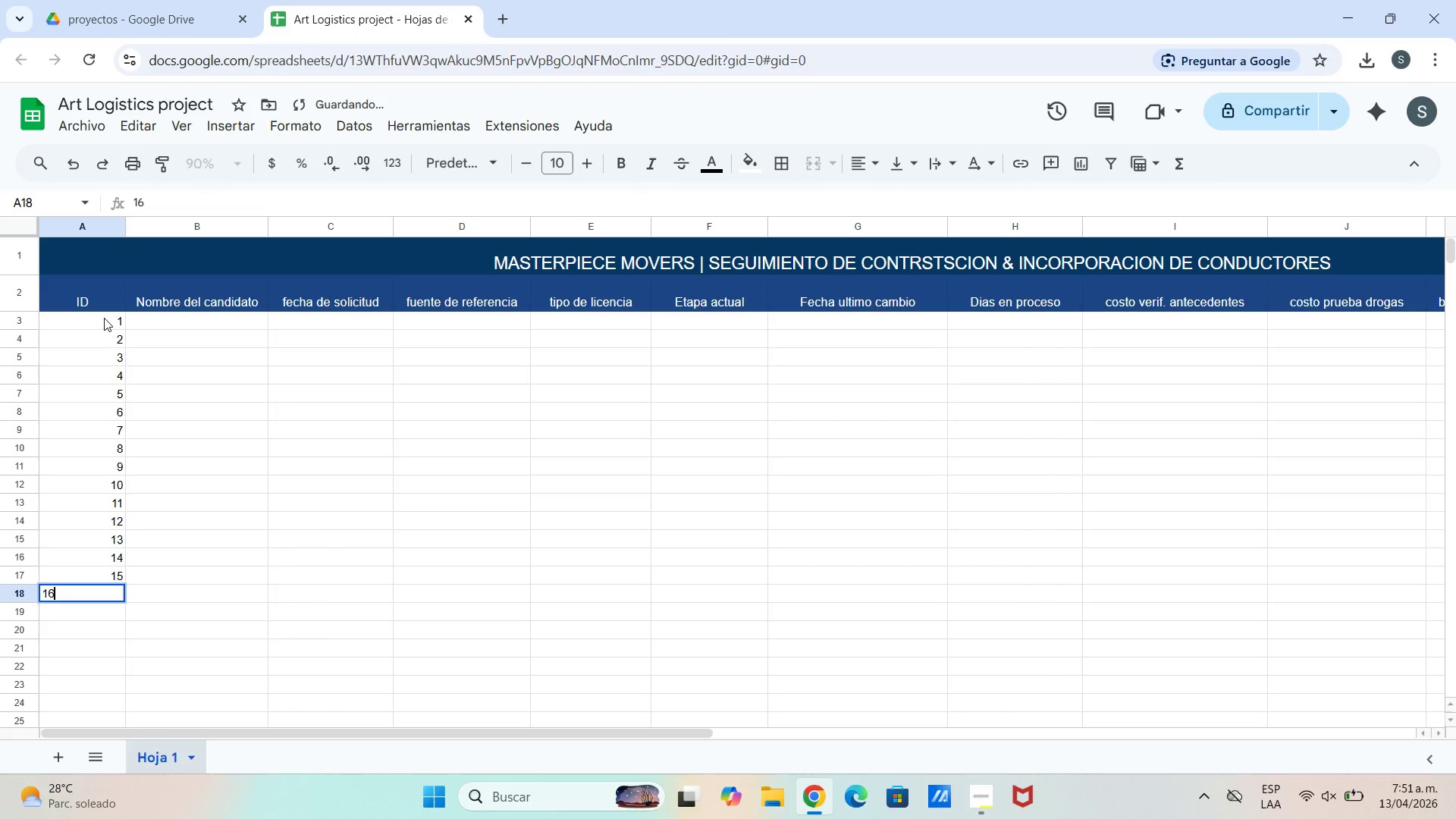 
key(Enter)
 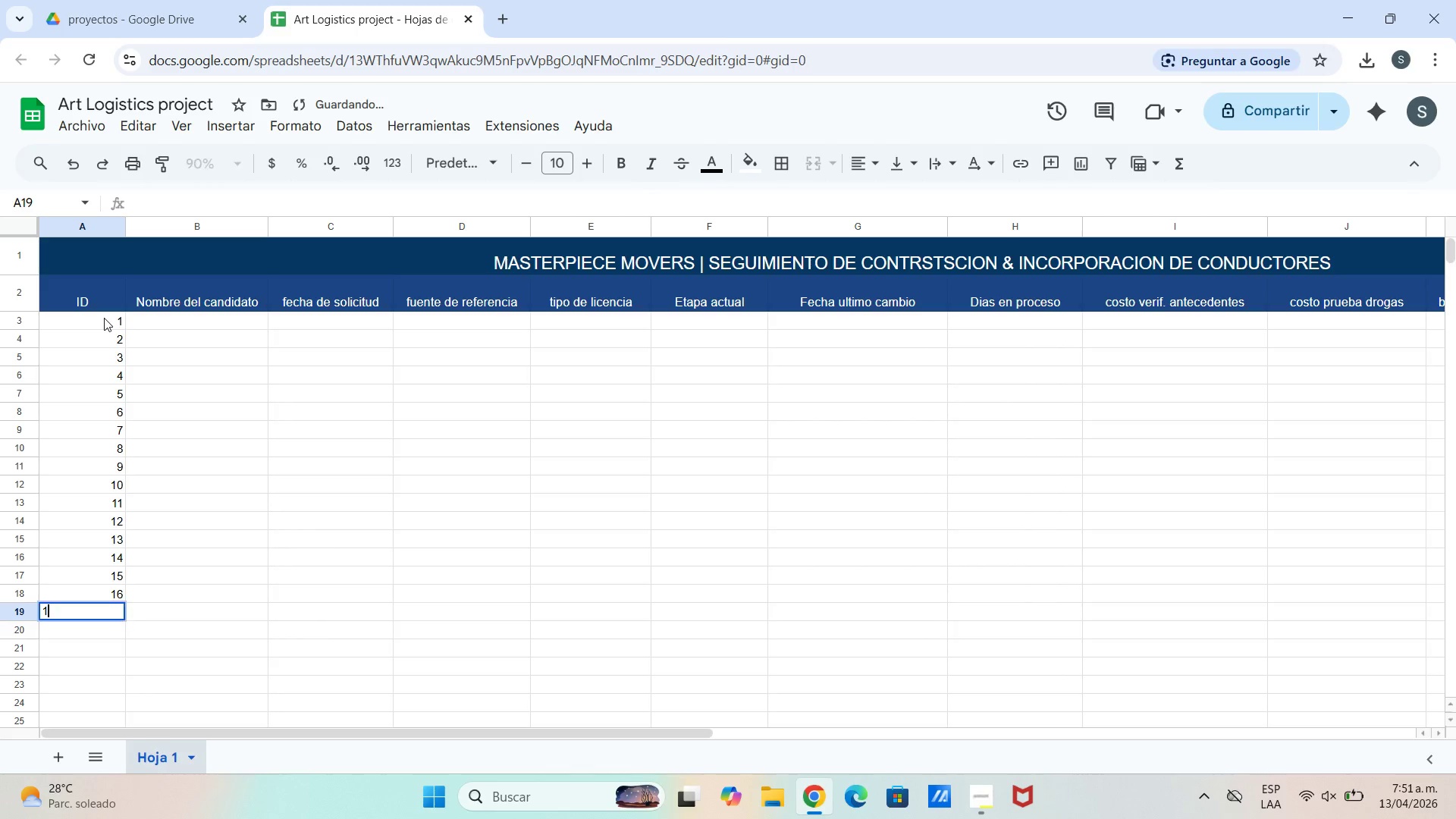 
type(17)
 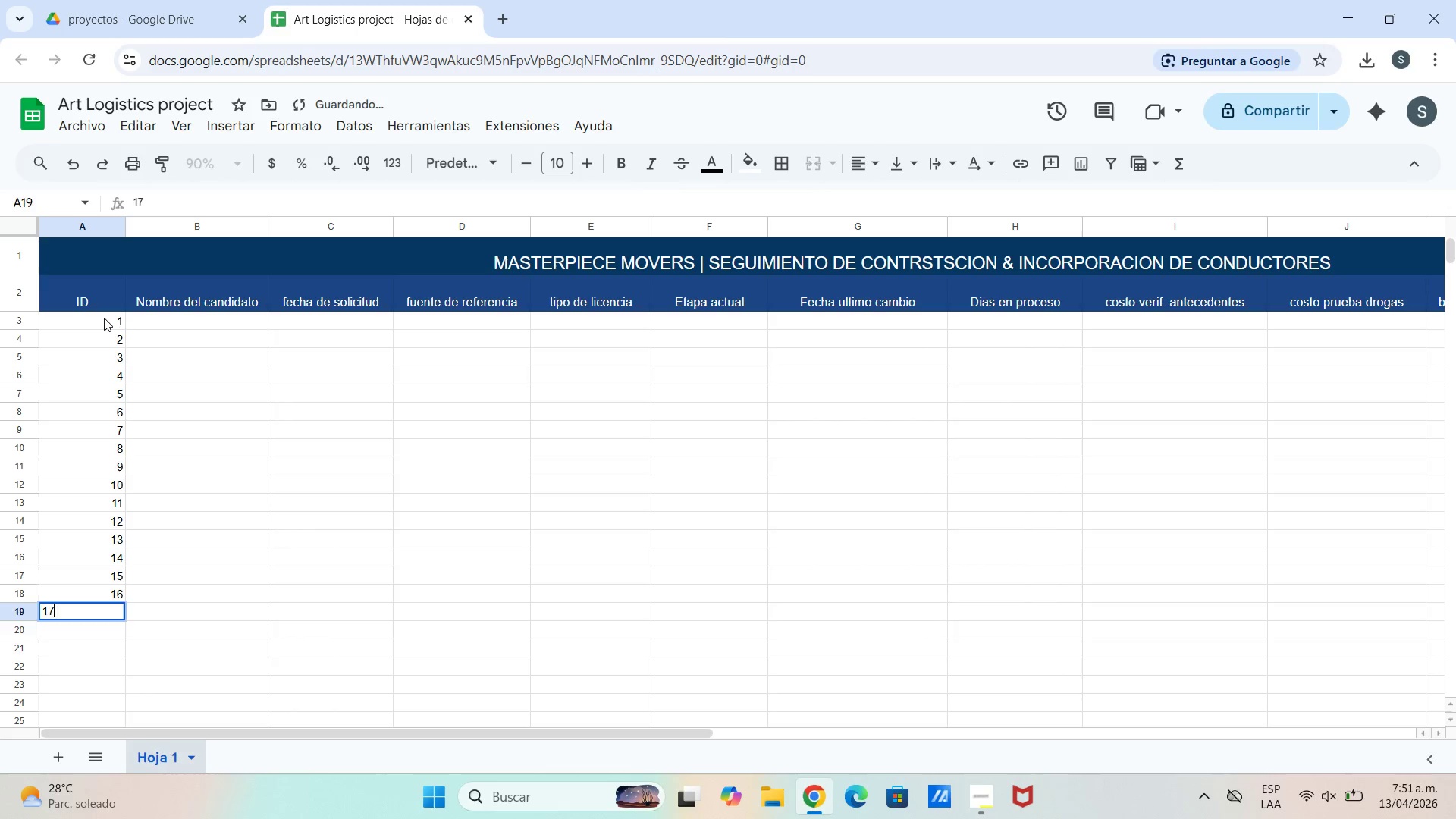 
key(Enter)
 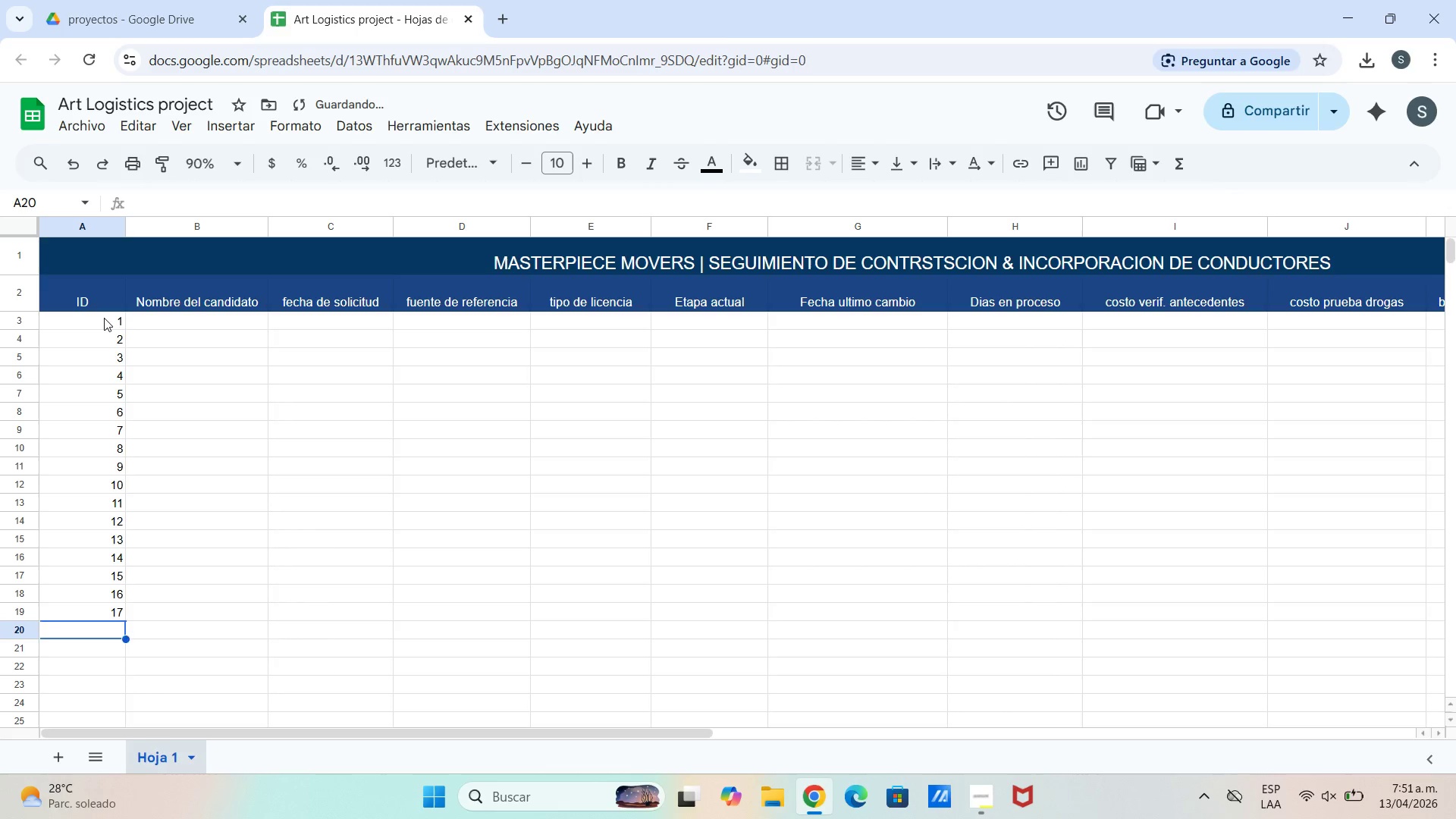 
type(18)
 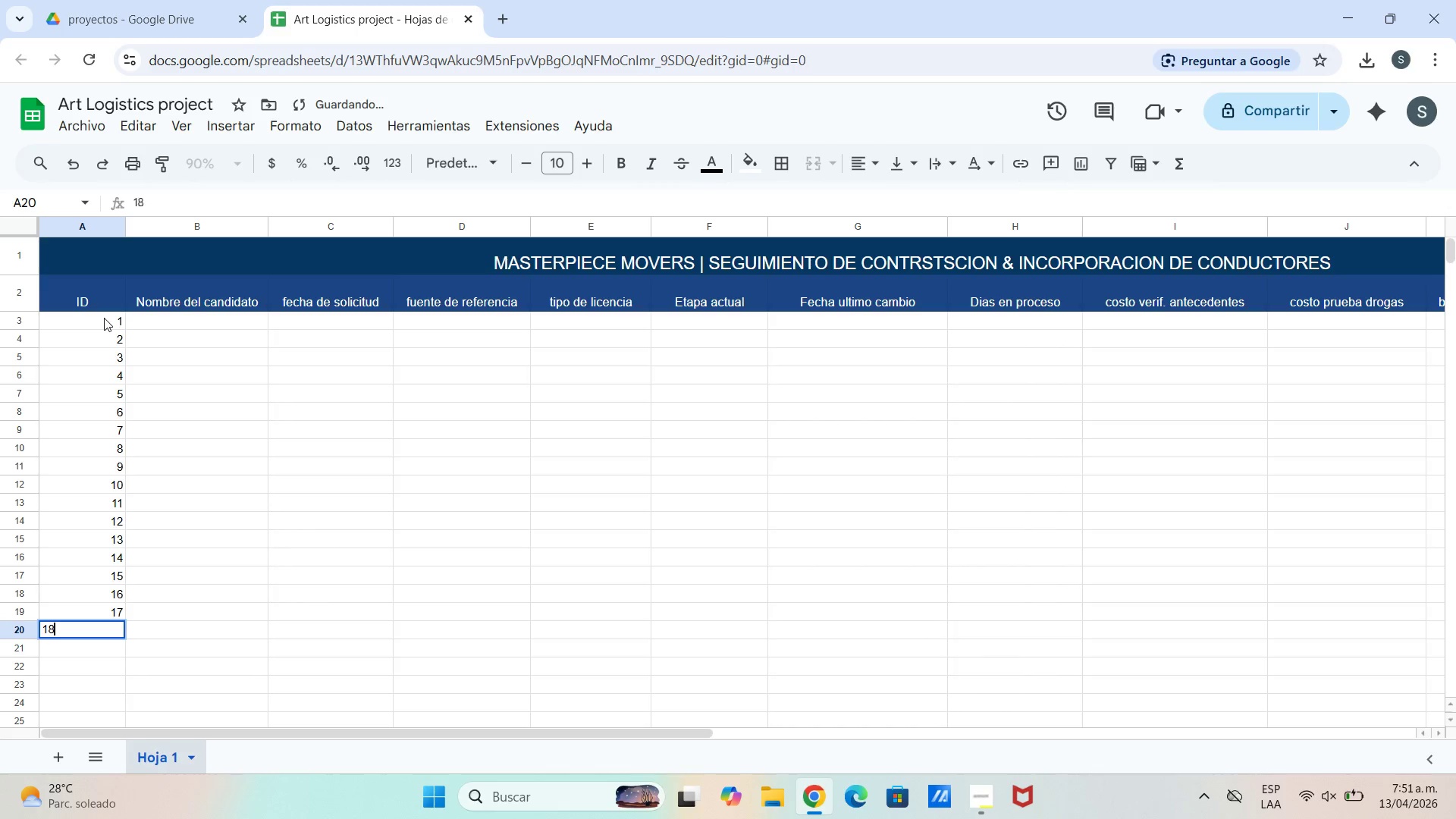 
key(Enter)
 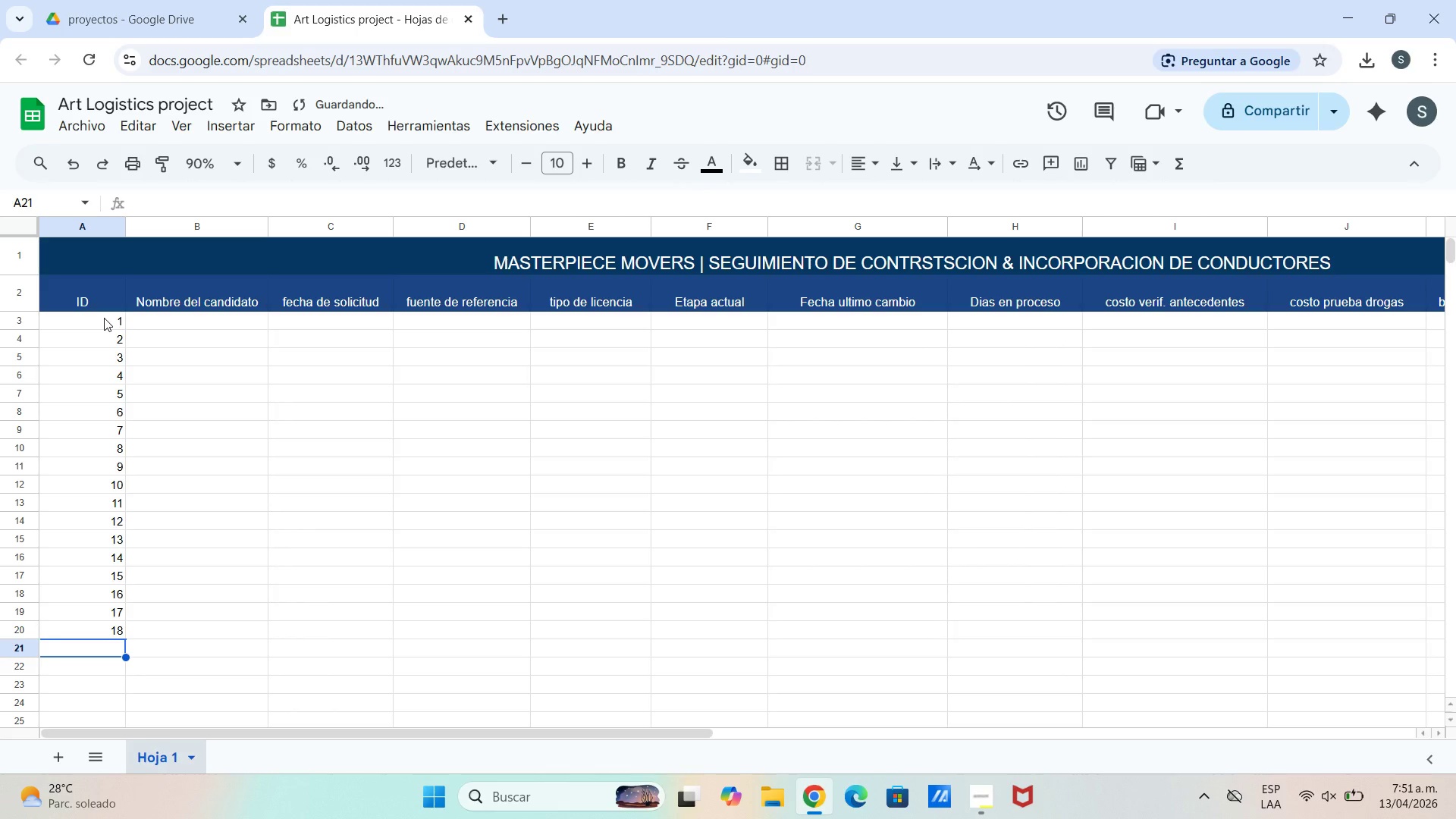 
type(19)
 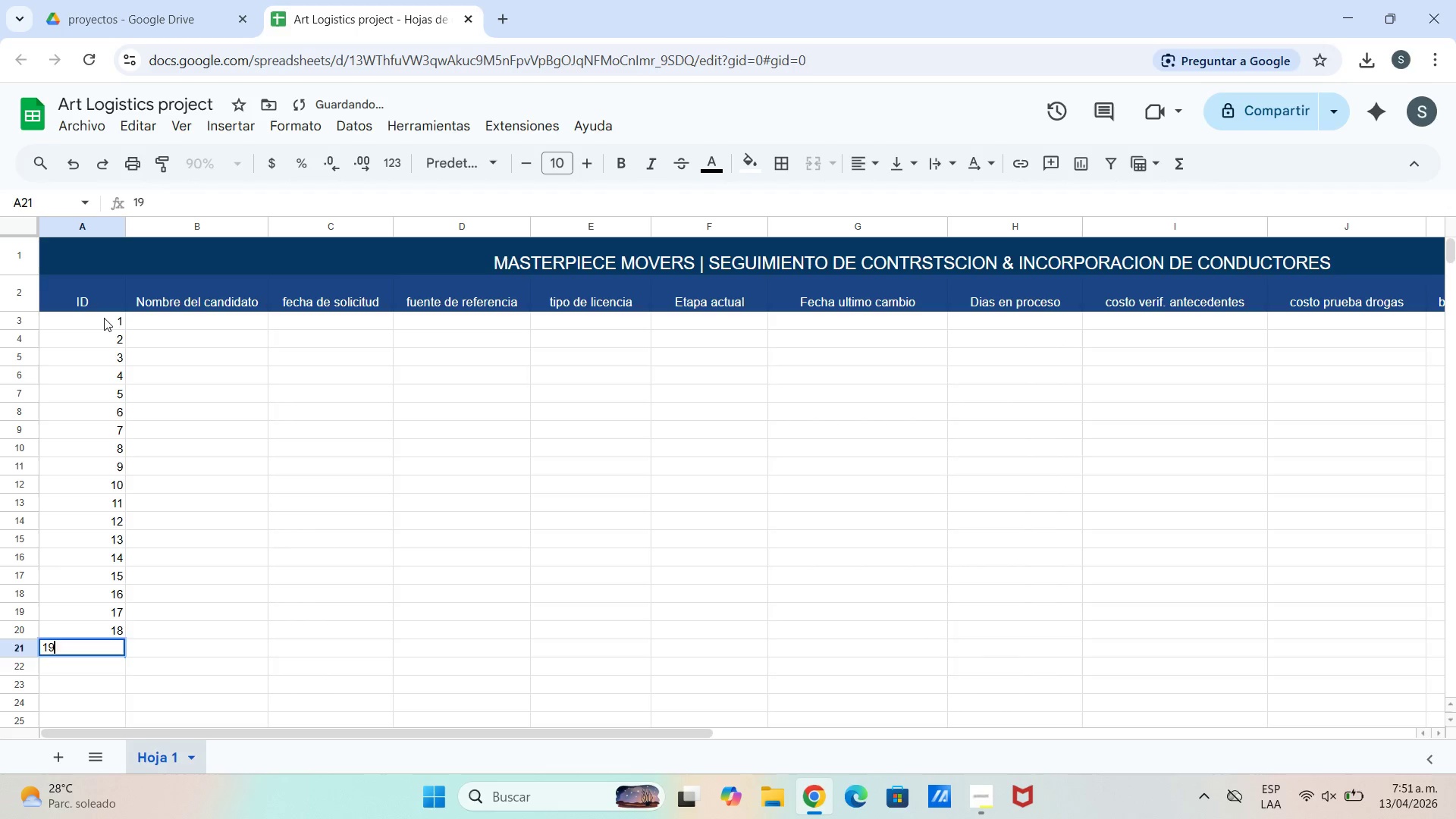 
key(Enter)
 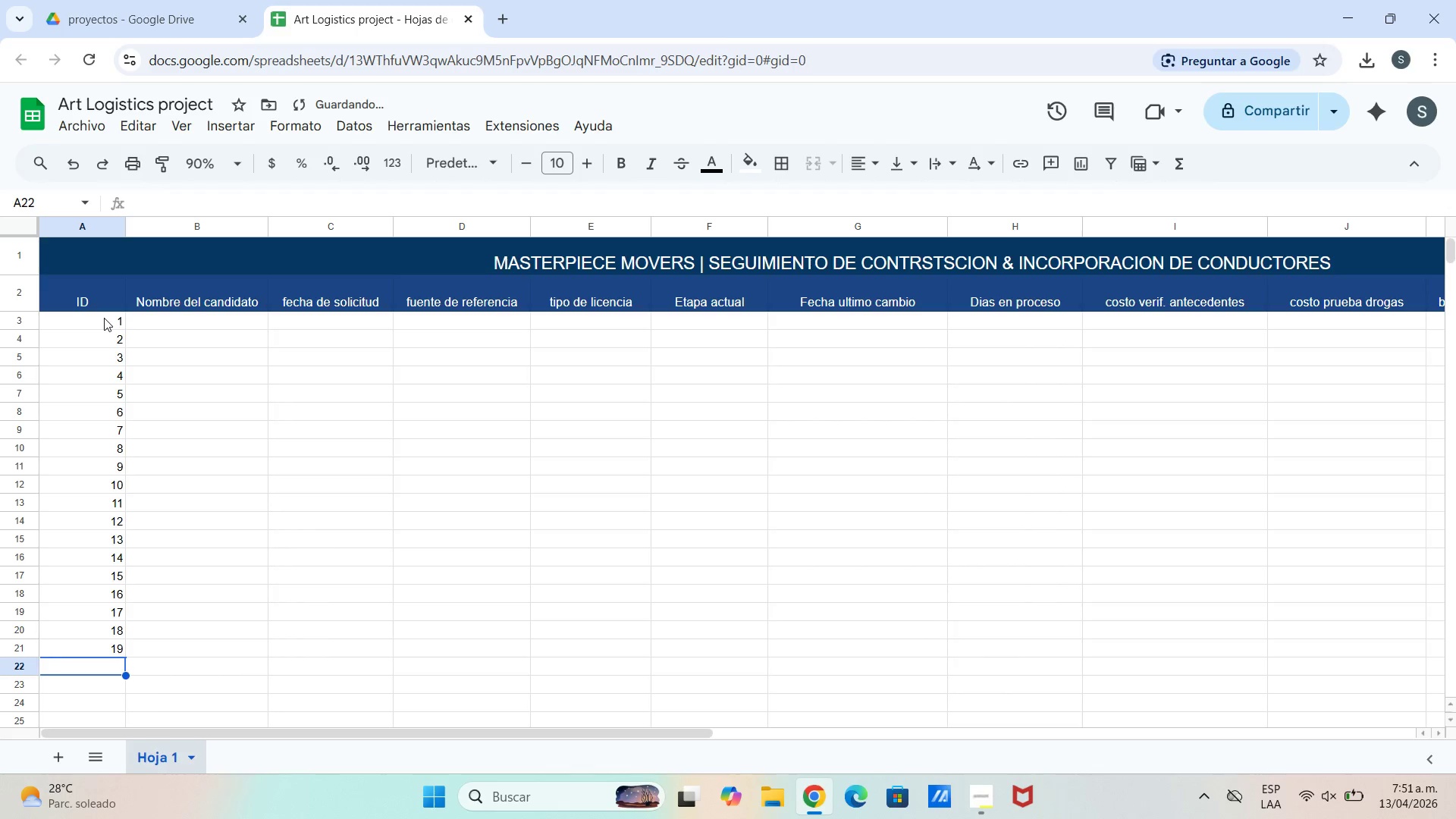 
type(20)
 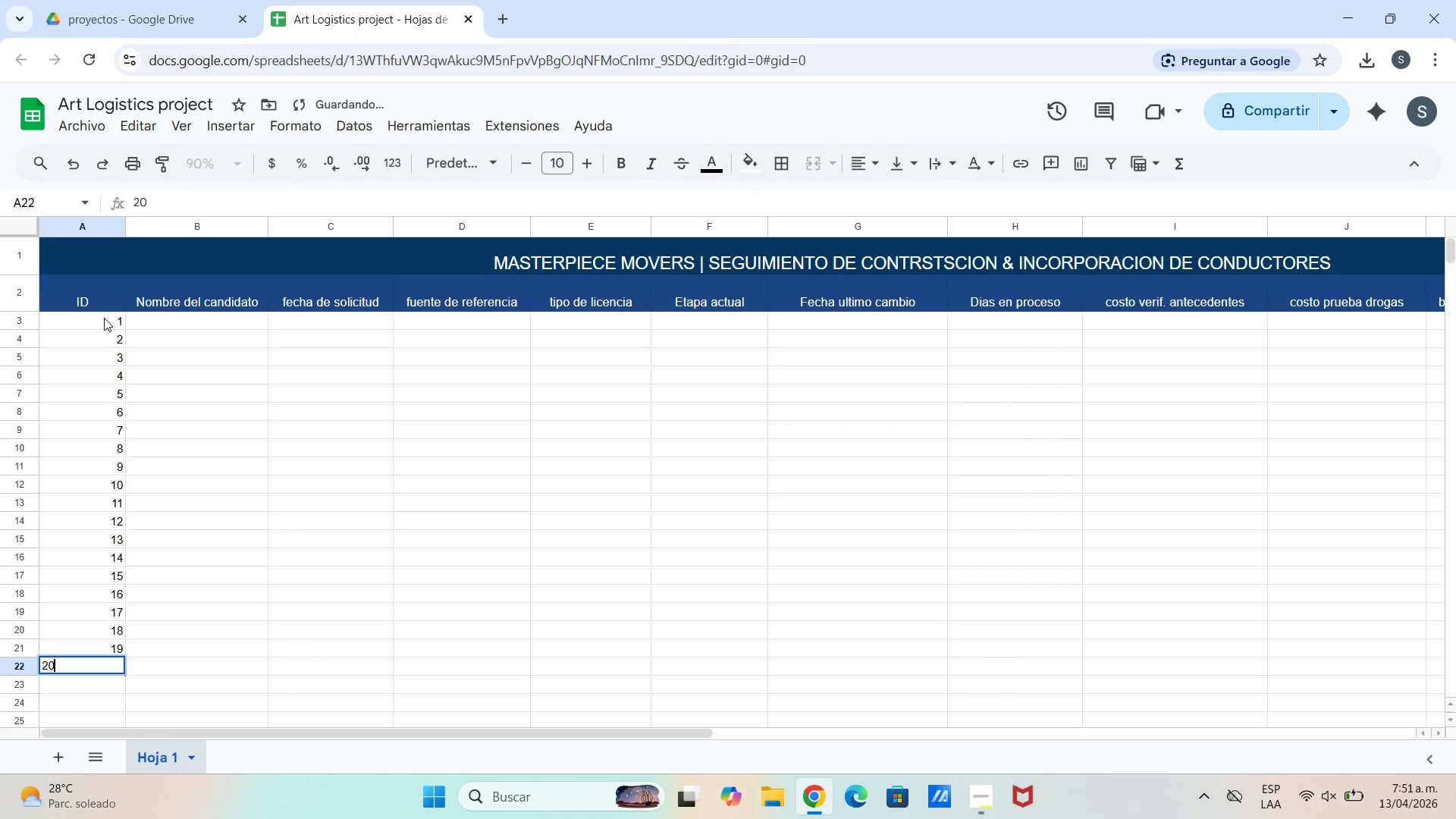 
key(Enter)
 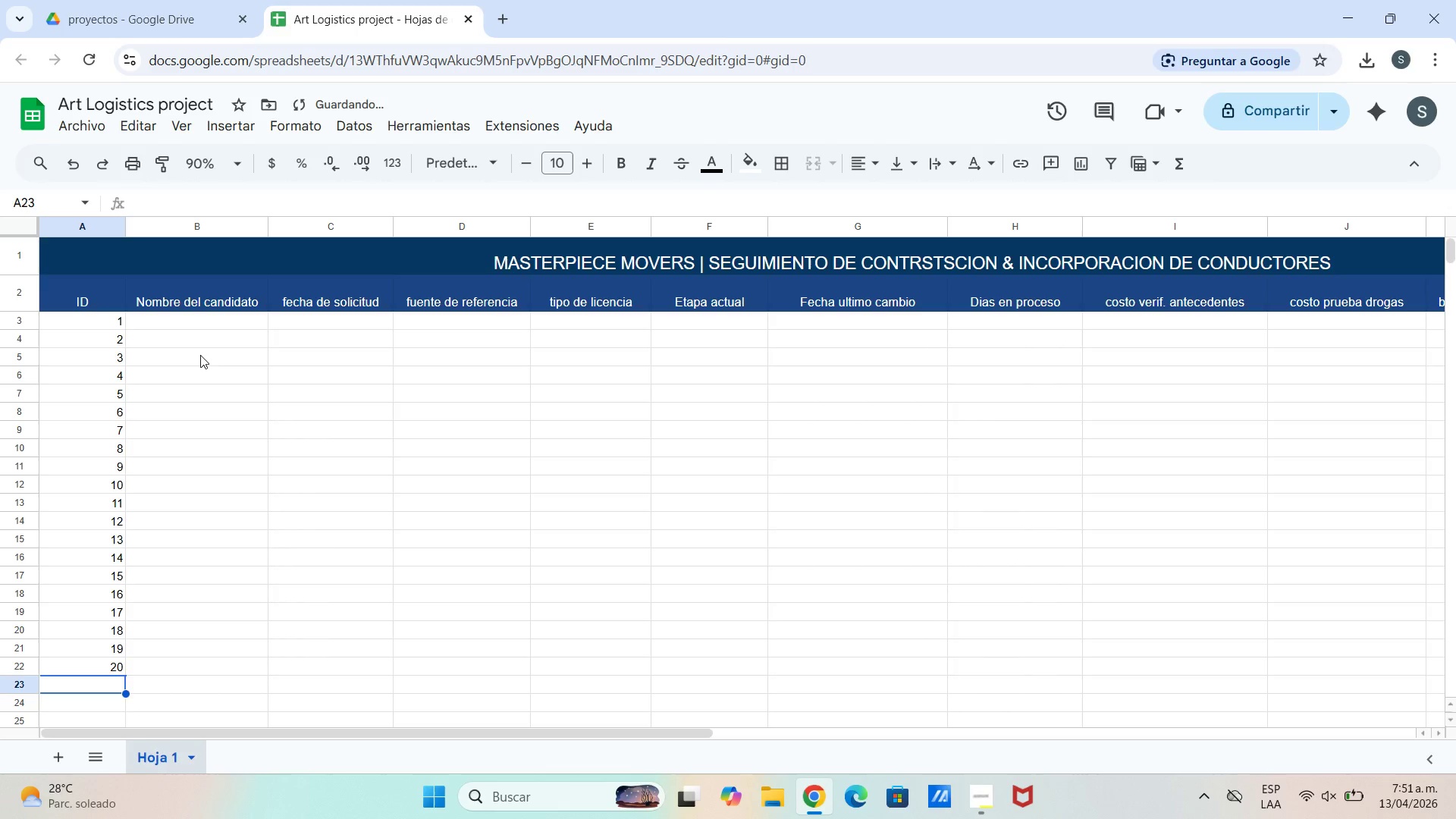 
scroll: coordinate [162, 413], scroll_direction: up, amount: 23.0
 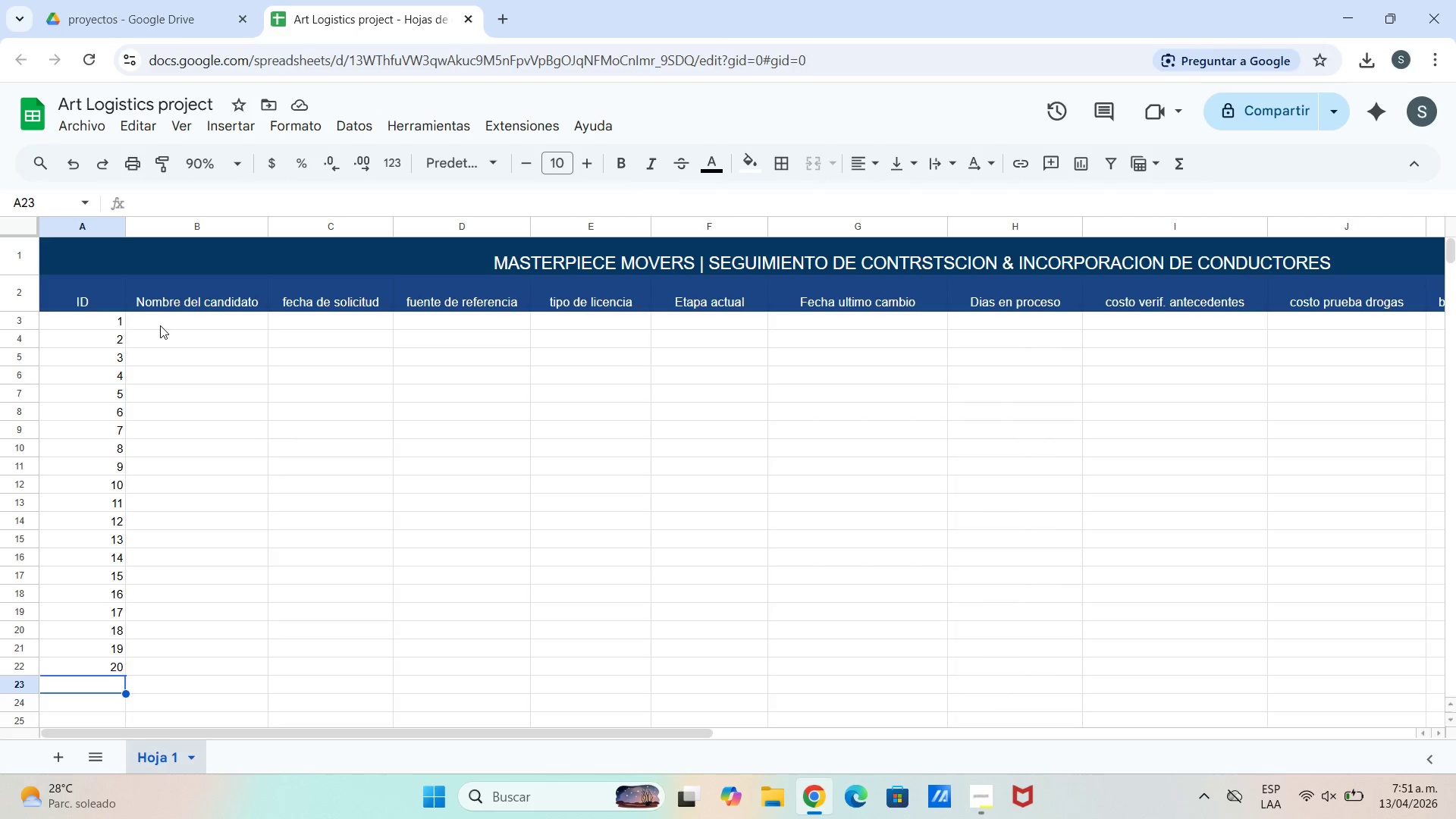 
double_click([160, 325])
 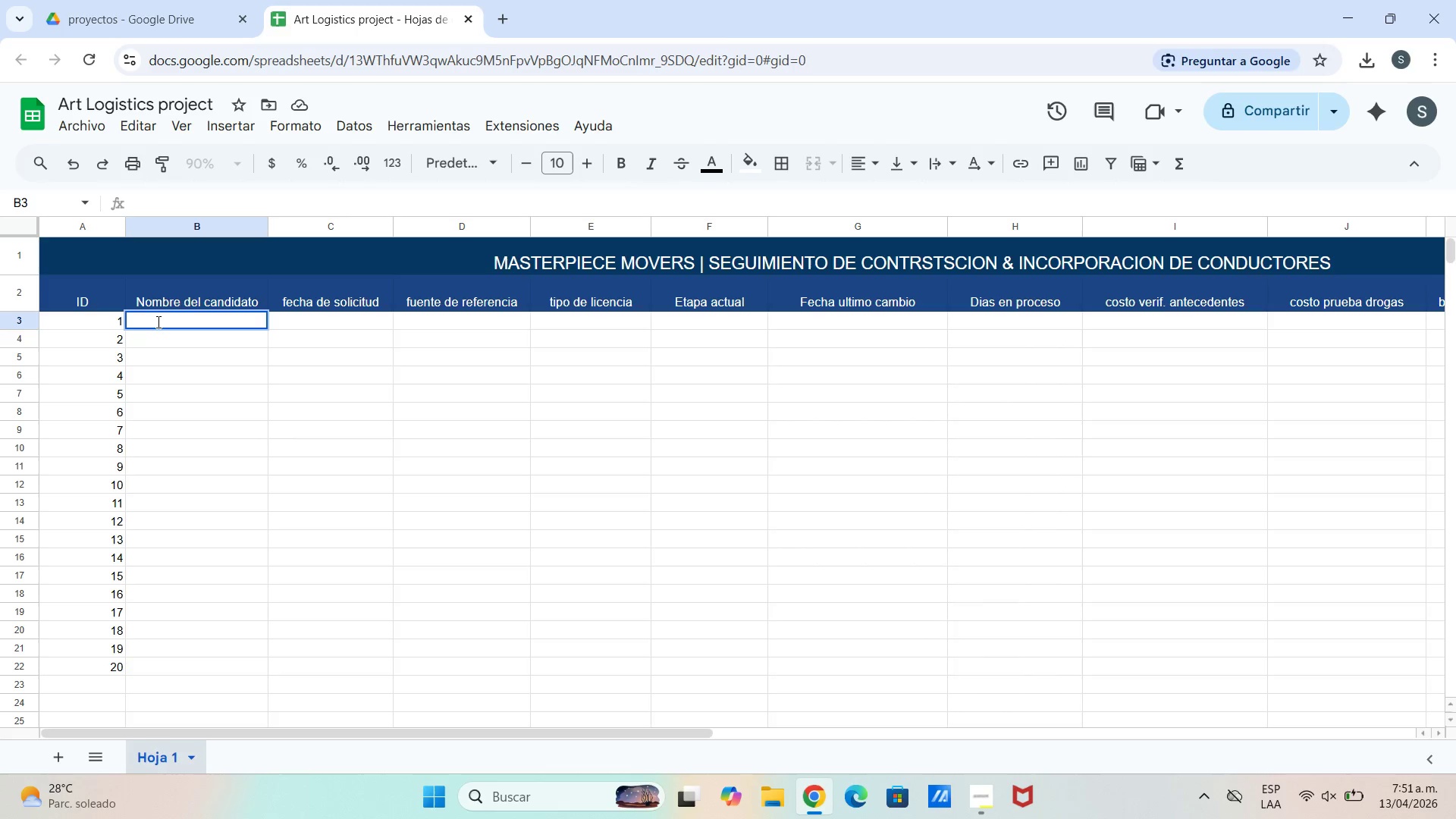 
wait(8.16)
 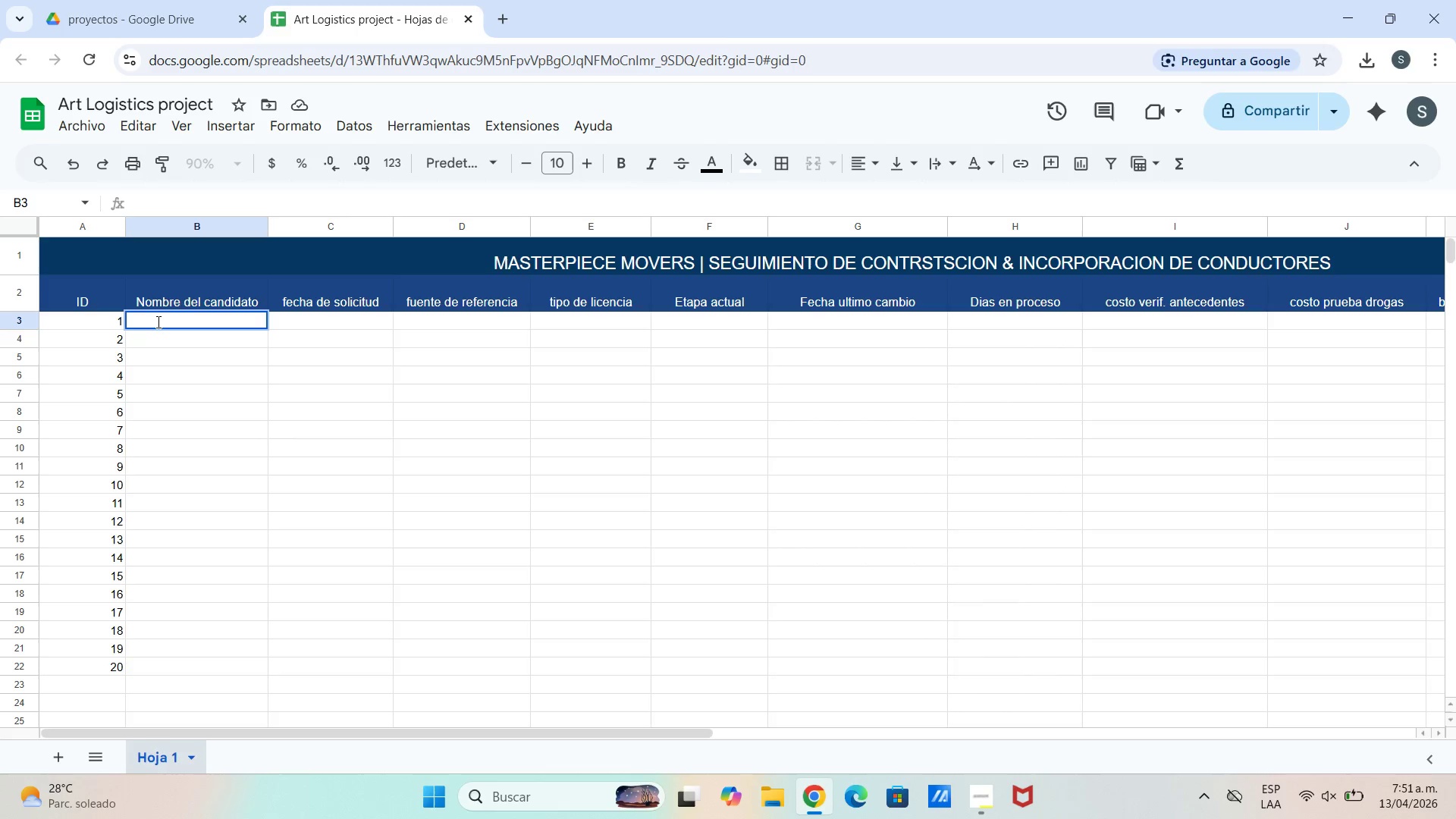 
key(Shift+ShiftLeft)
 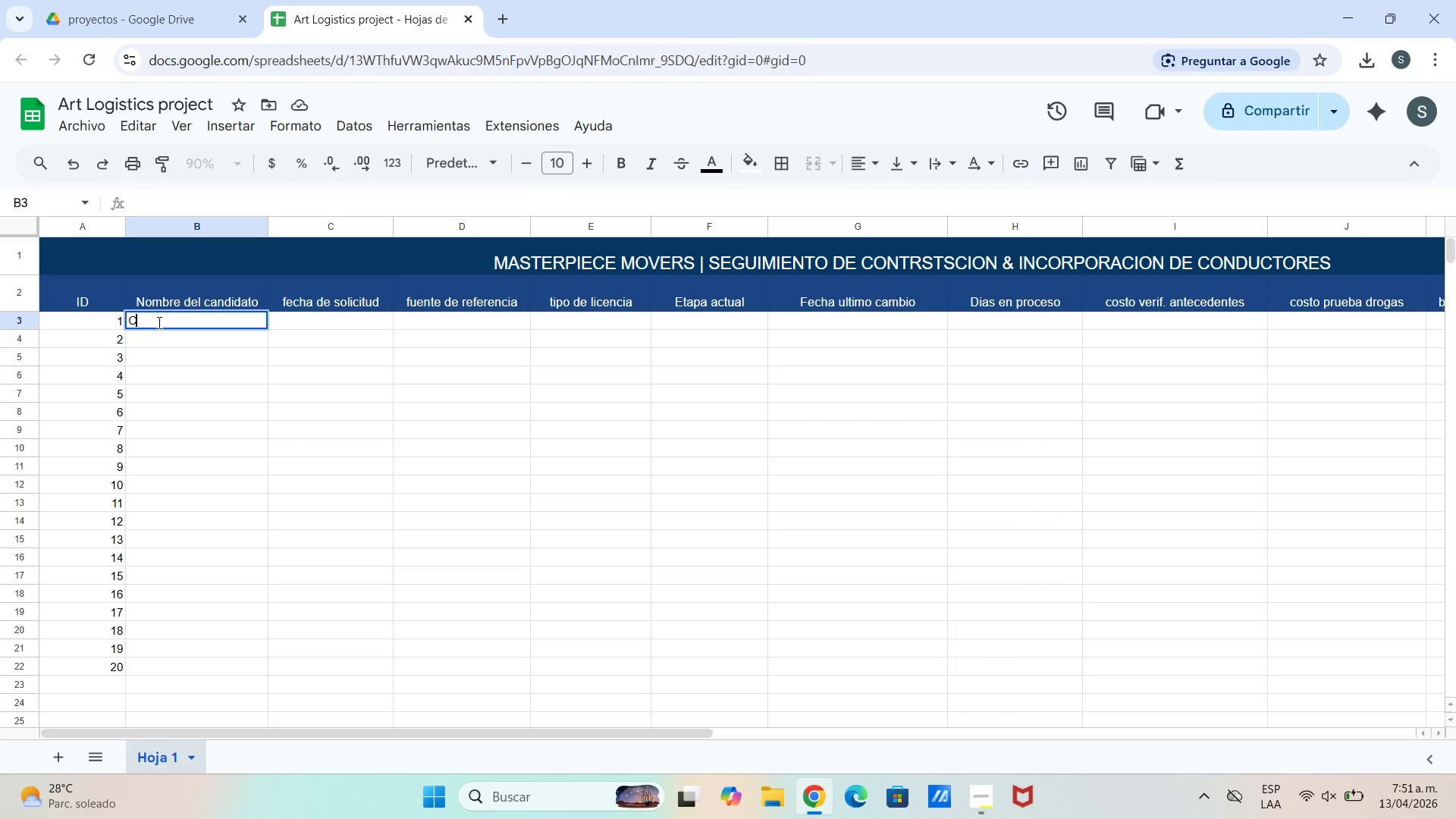 
key(Shift+ArrowUp)
 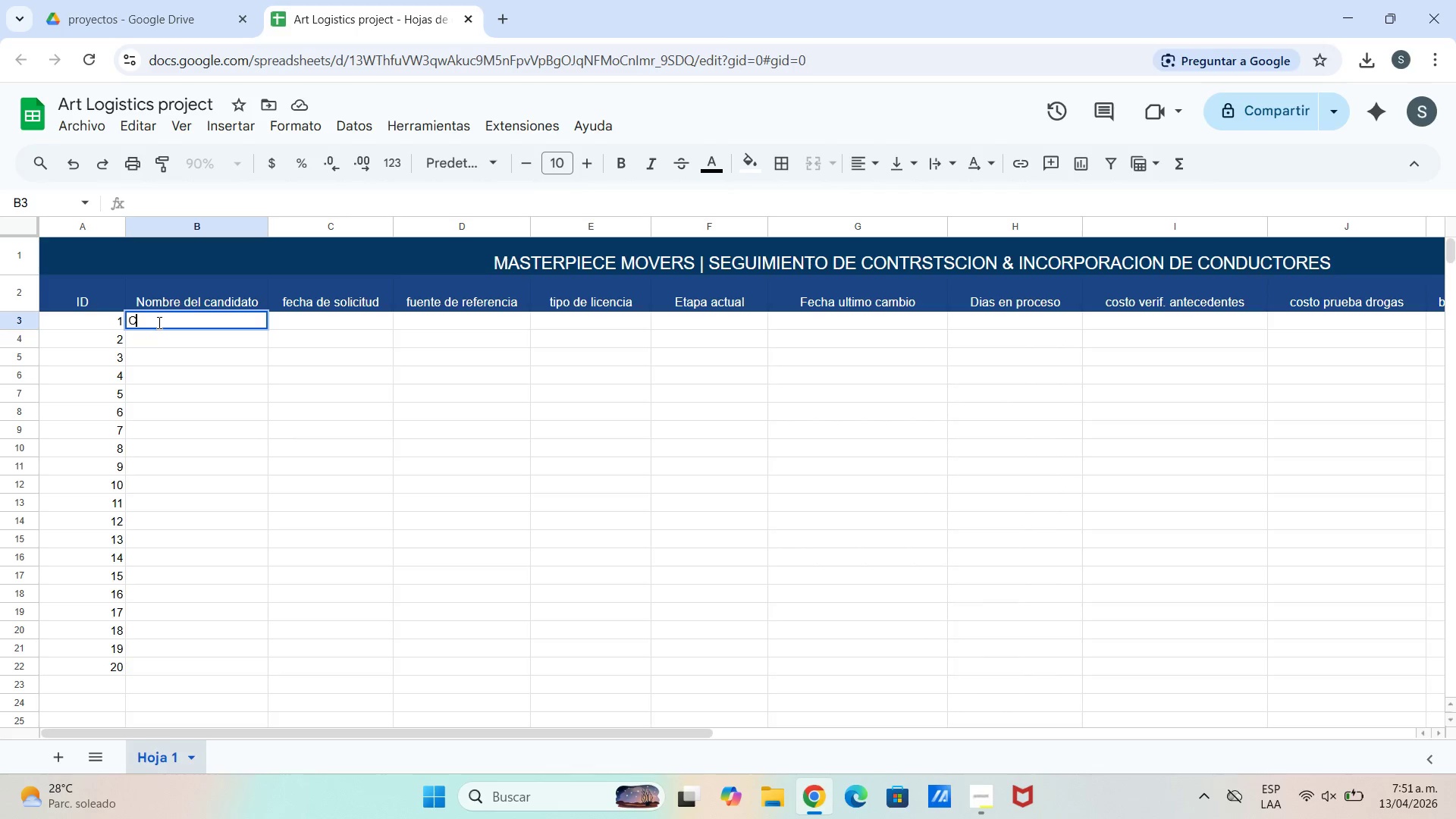 
type(Carlos ,e)
key(Backspace)
key(Backspace)
type(mendozas])
key(Backspace)
key(Backspace)
 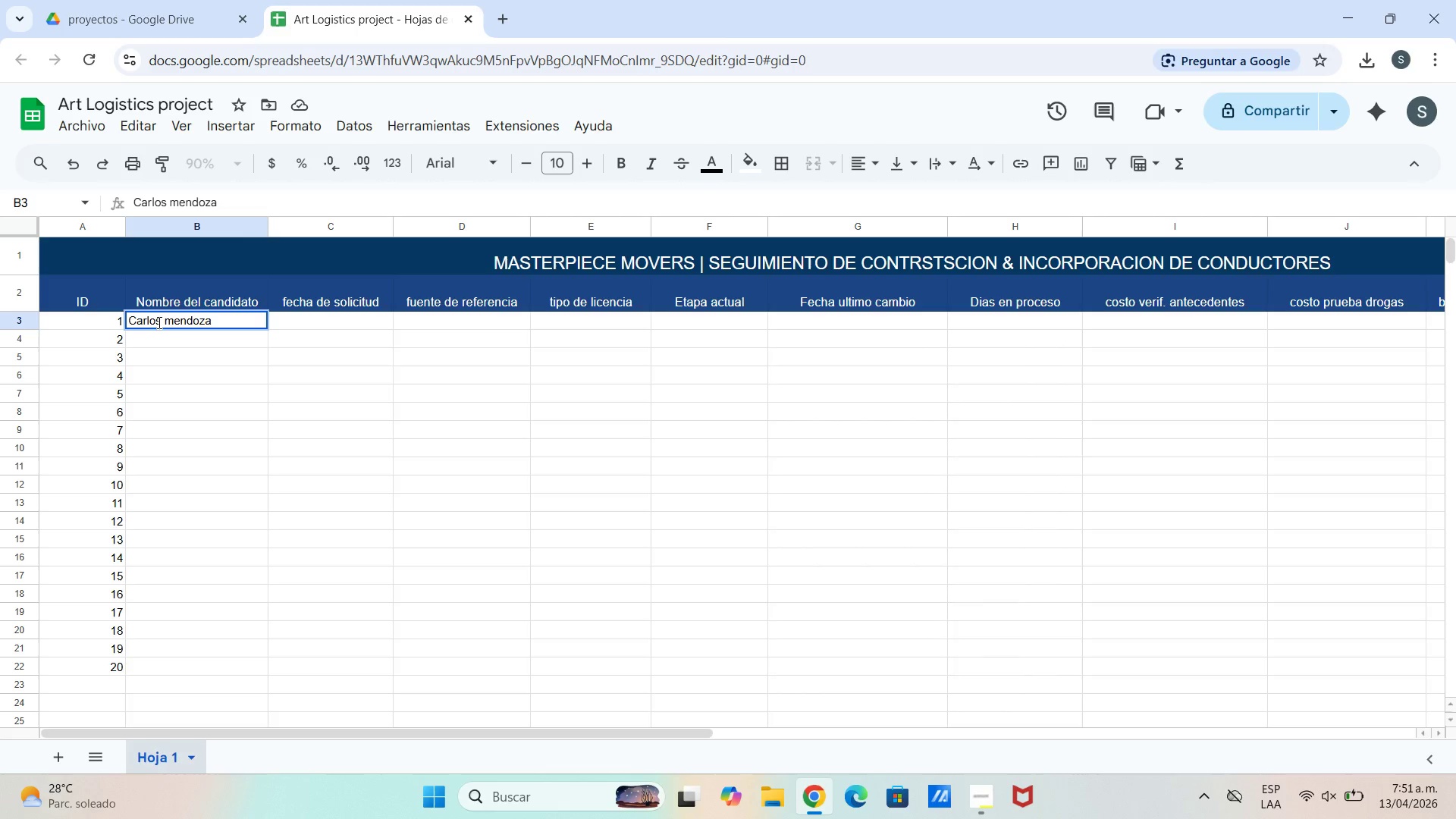 
key(Enter)
 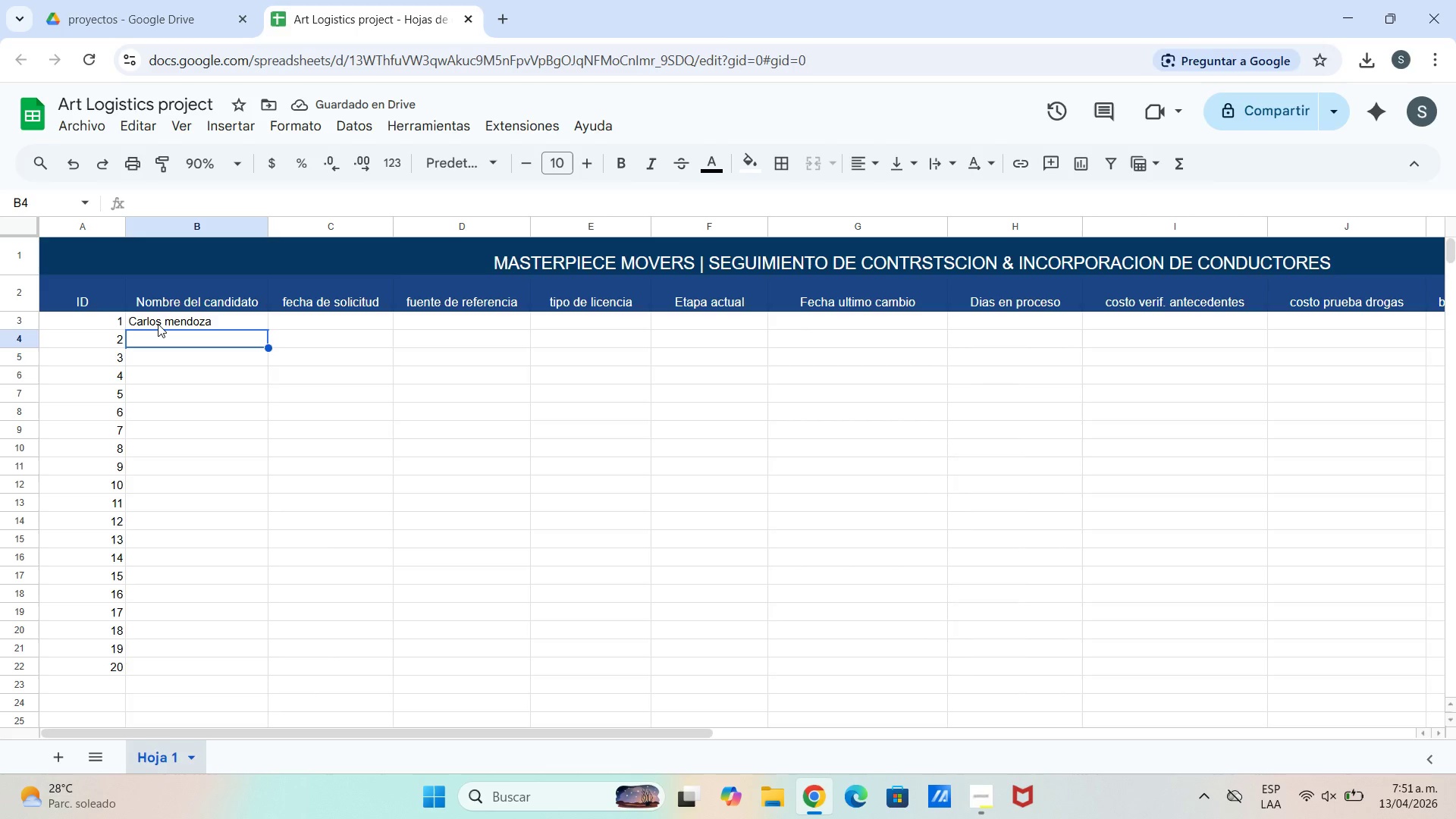 
wait(6.42)
 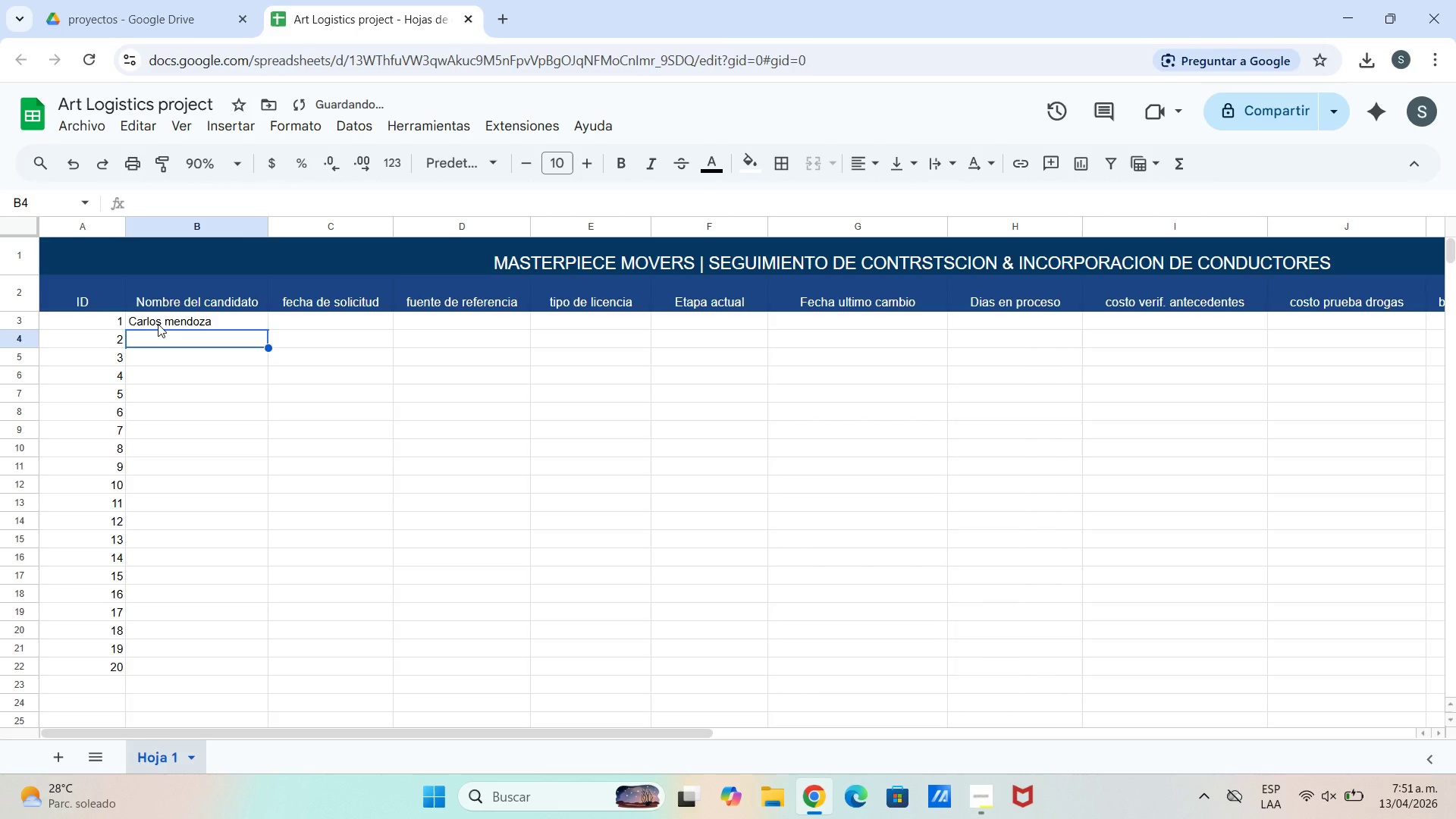 
type(lu)
 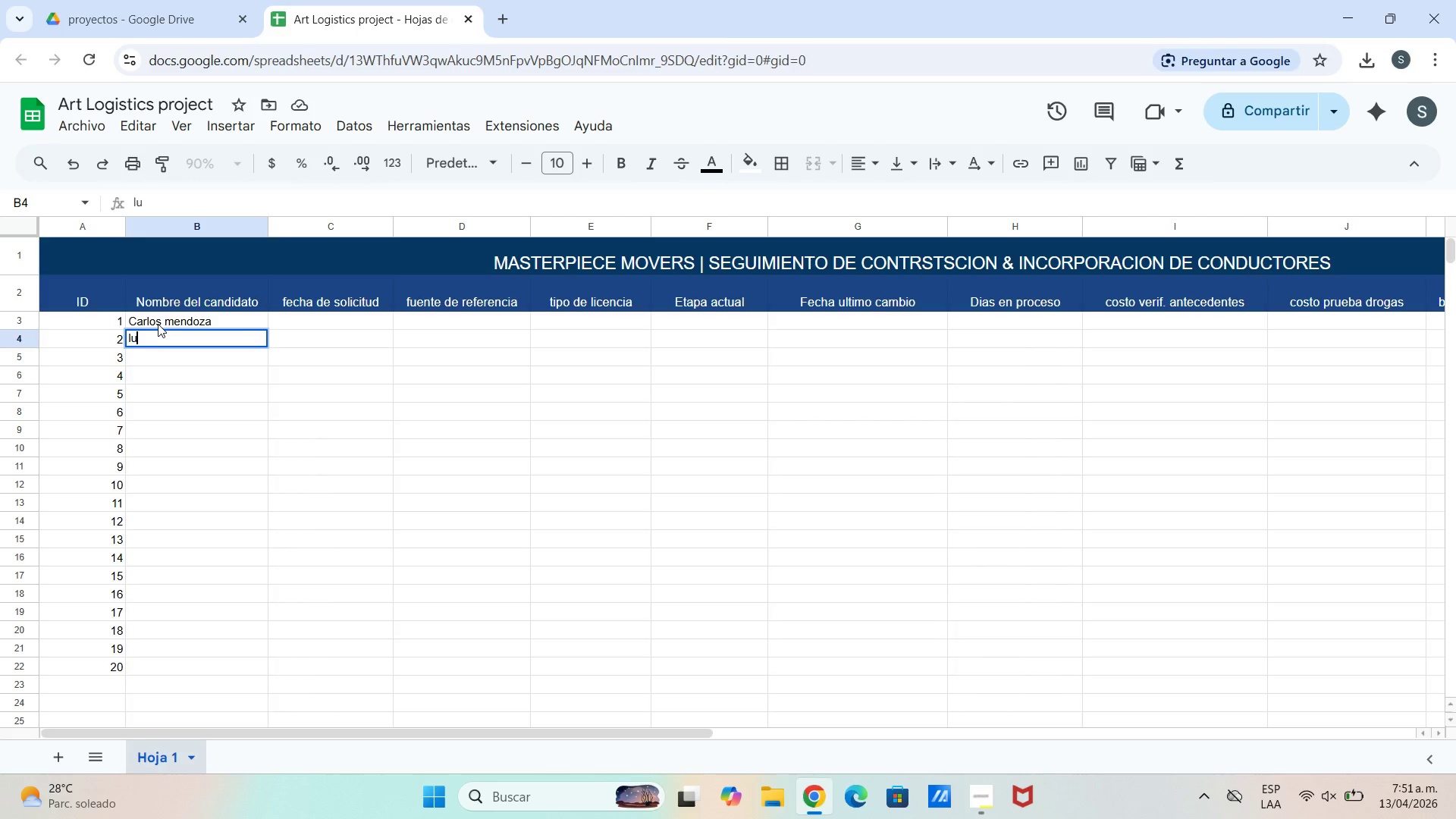 
key(ArrowUp)
 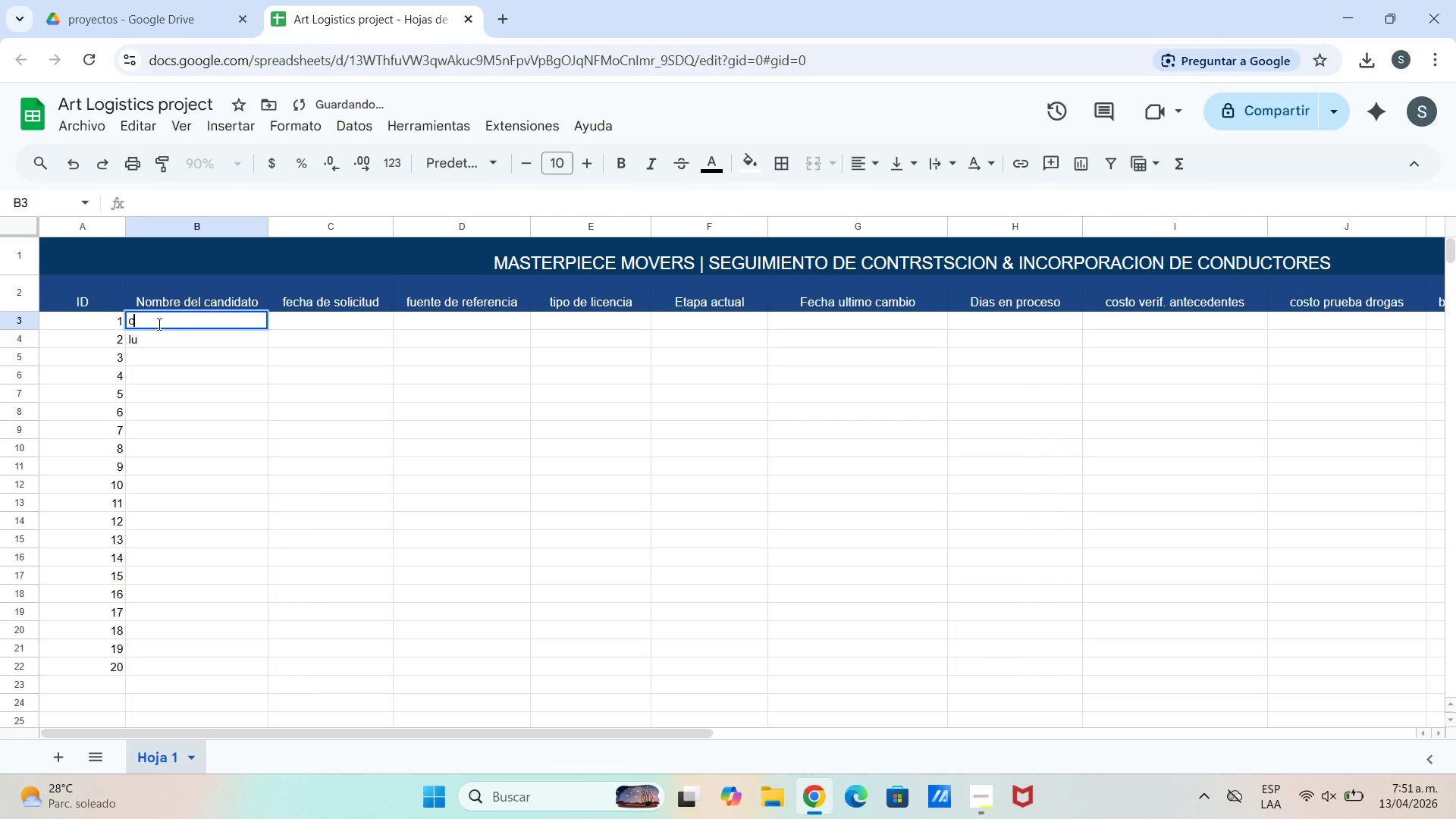 
type(cia fe)
key(Backspace)
key(Backspace)
key(Backspace)
key(Backspace)
key(Backspace)
key(Backspace)
 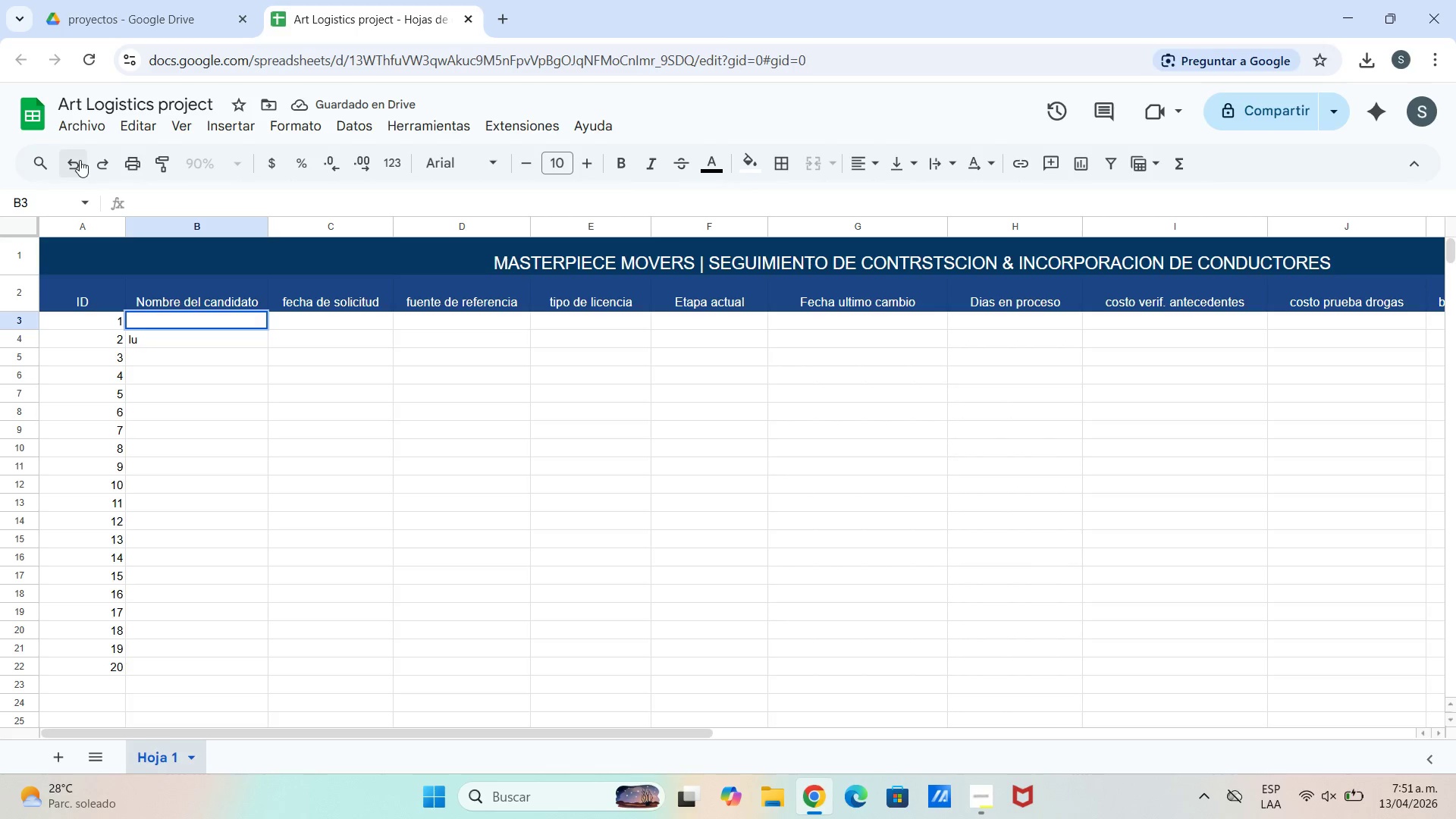 
double_click([80, 160])
 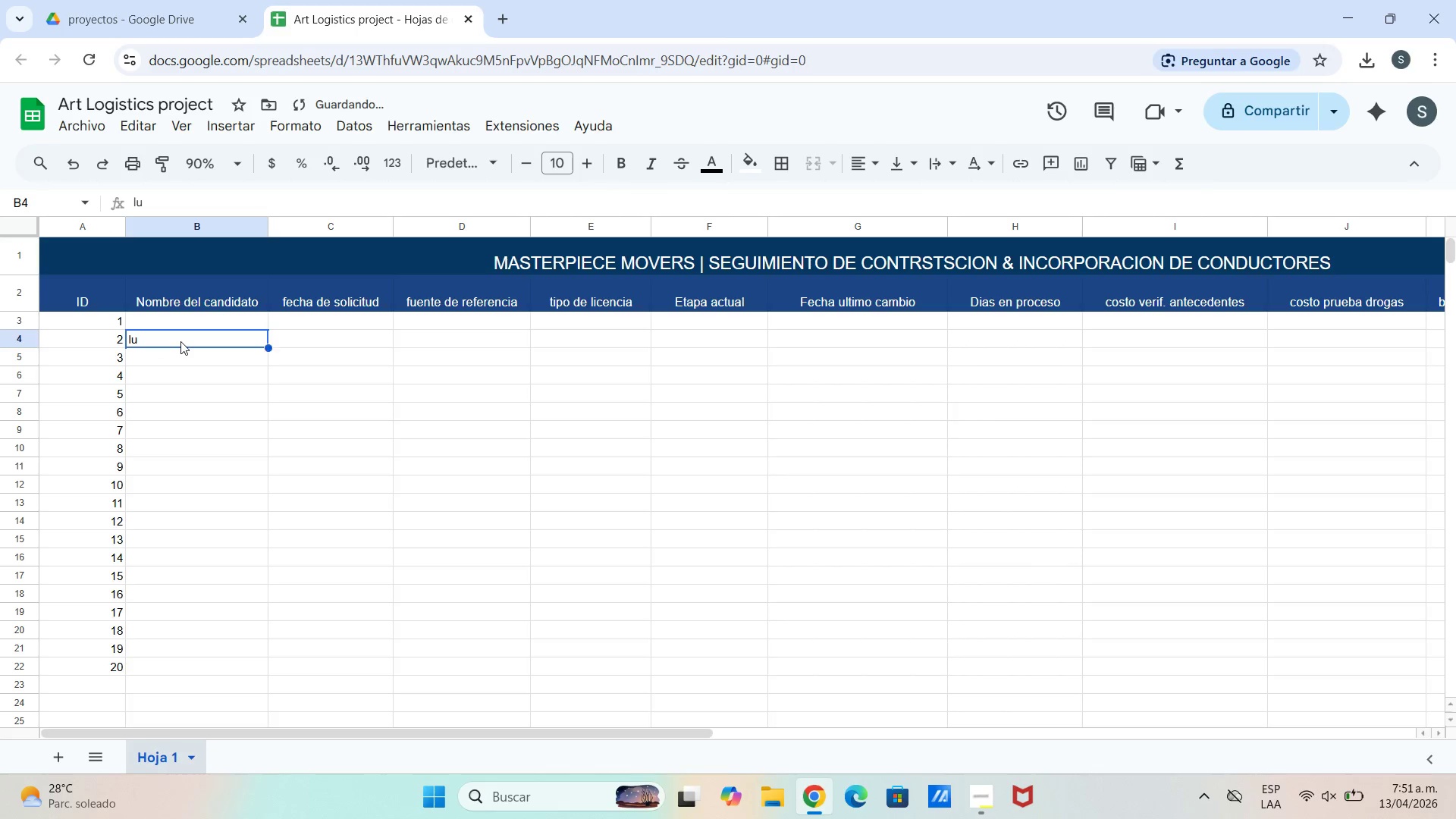 
left_click([181, 318])
 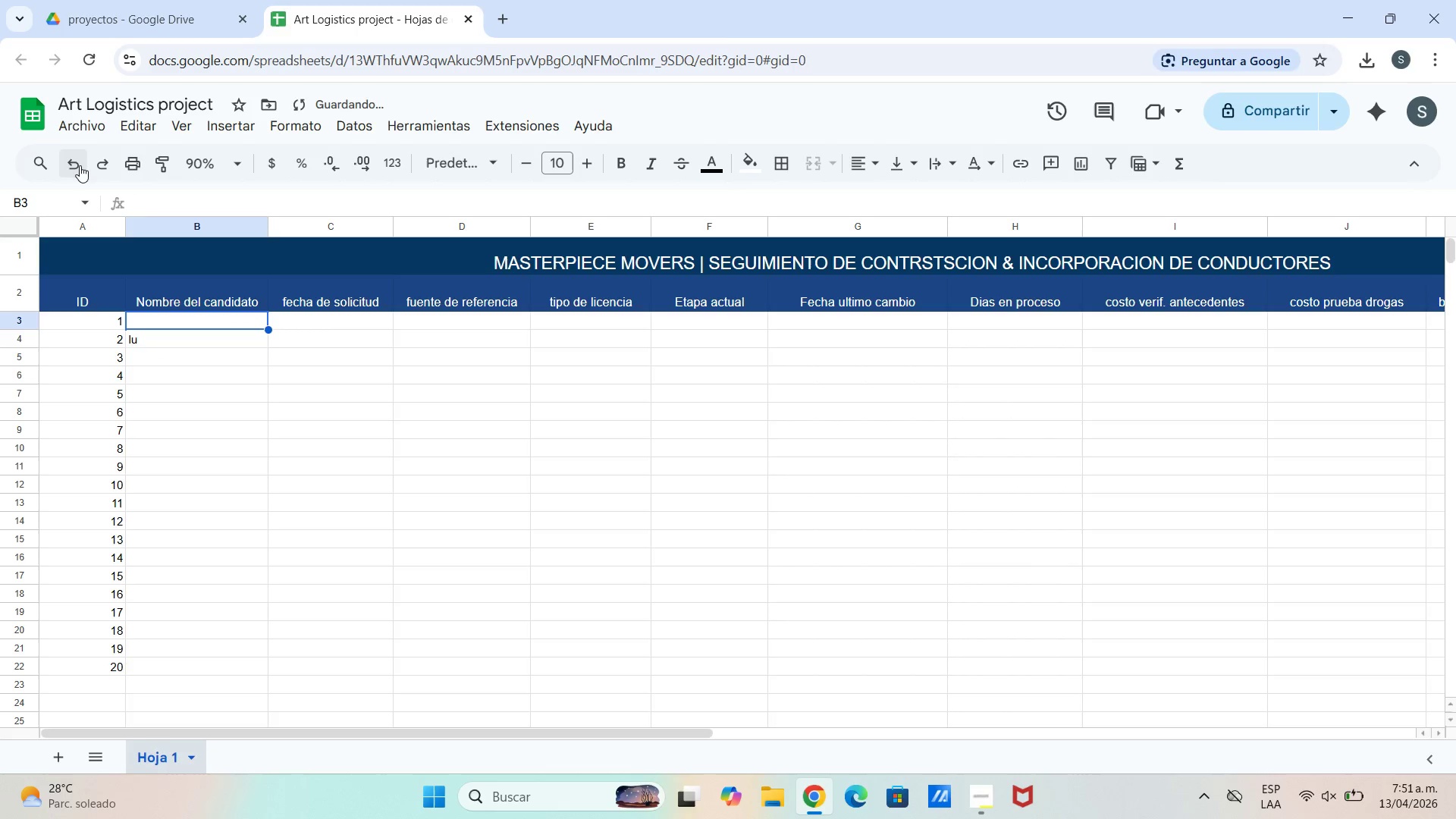 
double_click([80, 165])
 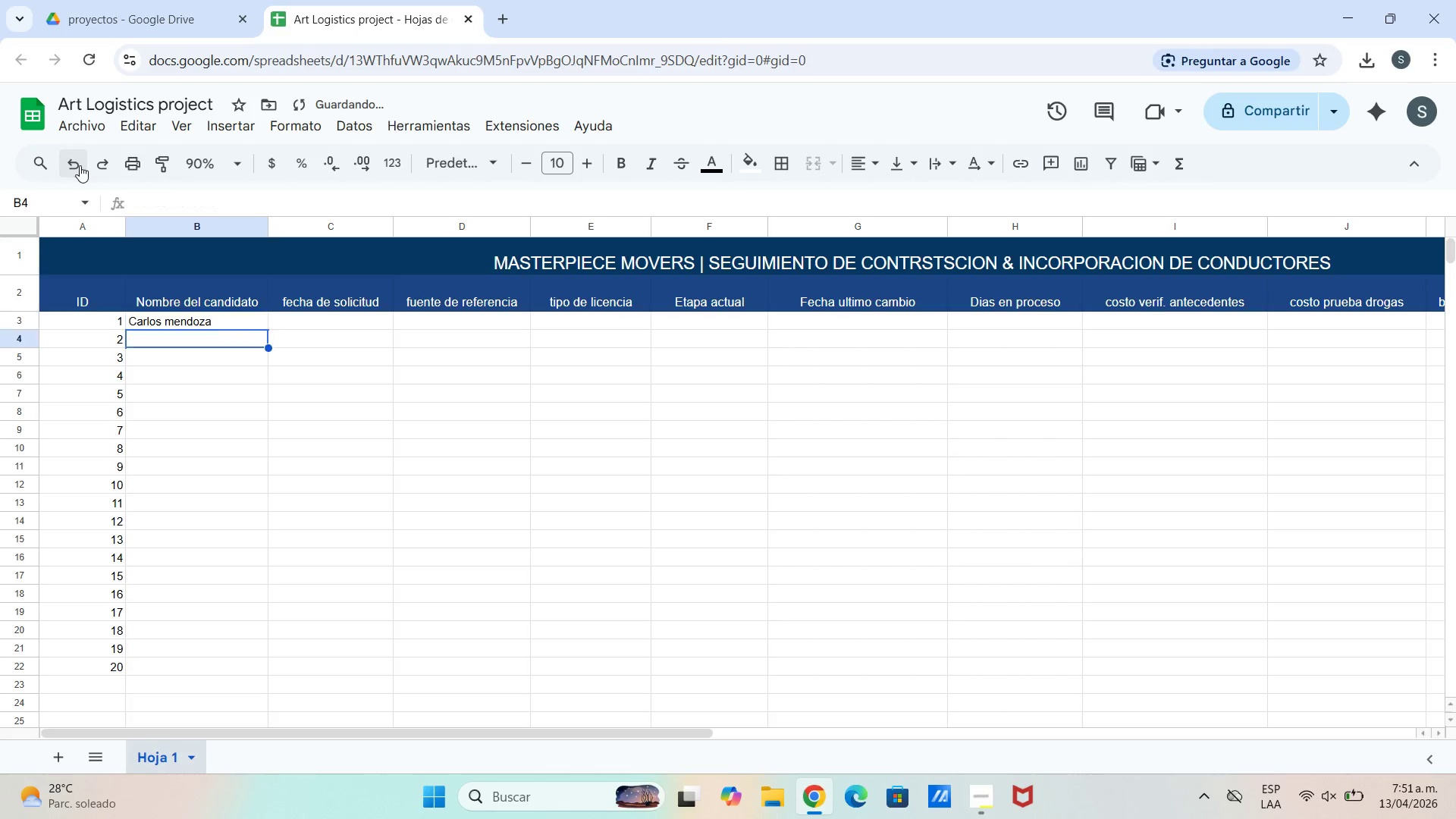 
triple_click([80, 165])
 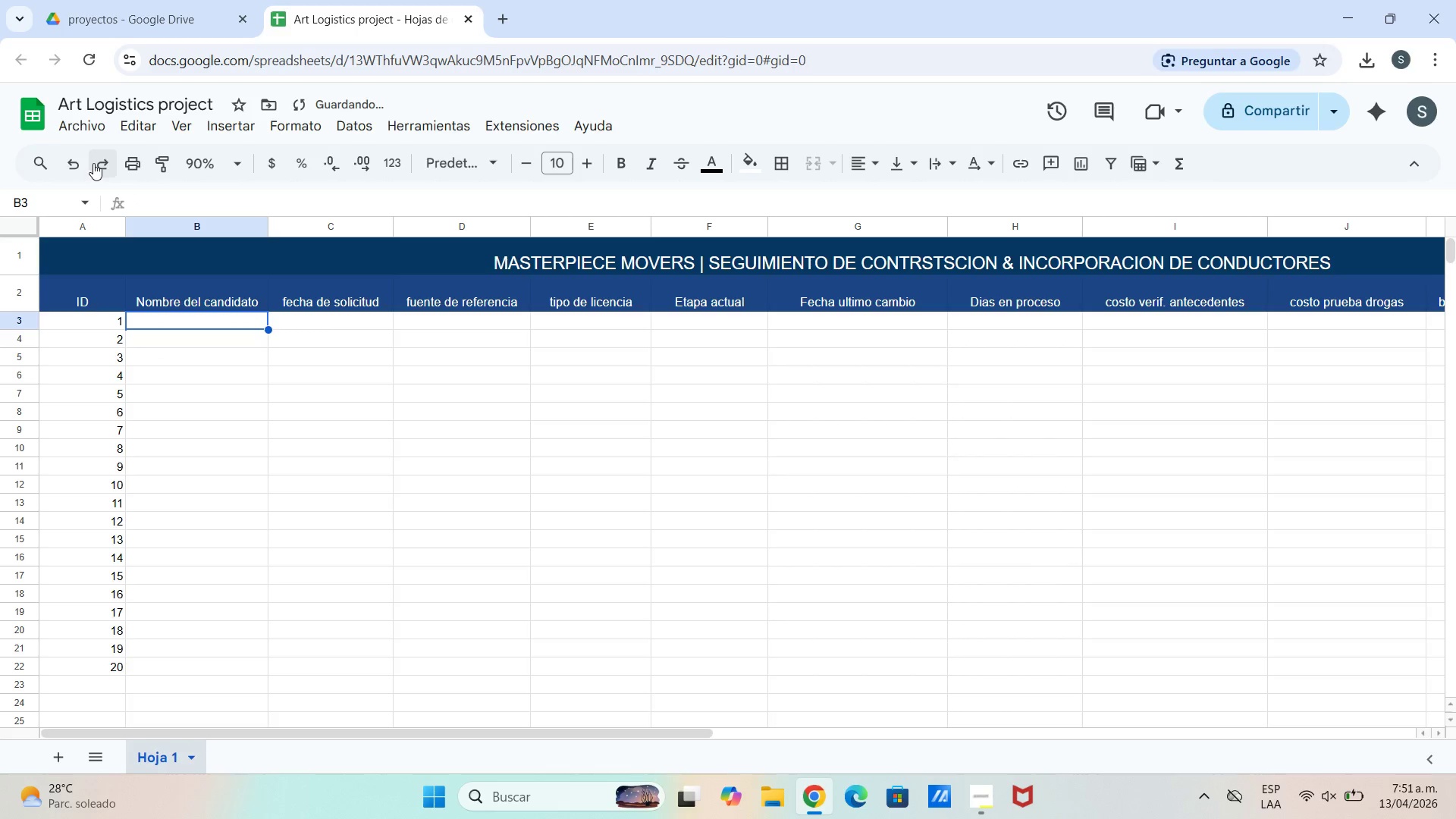 
left_click([99, 162])
 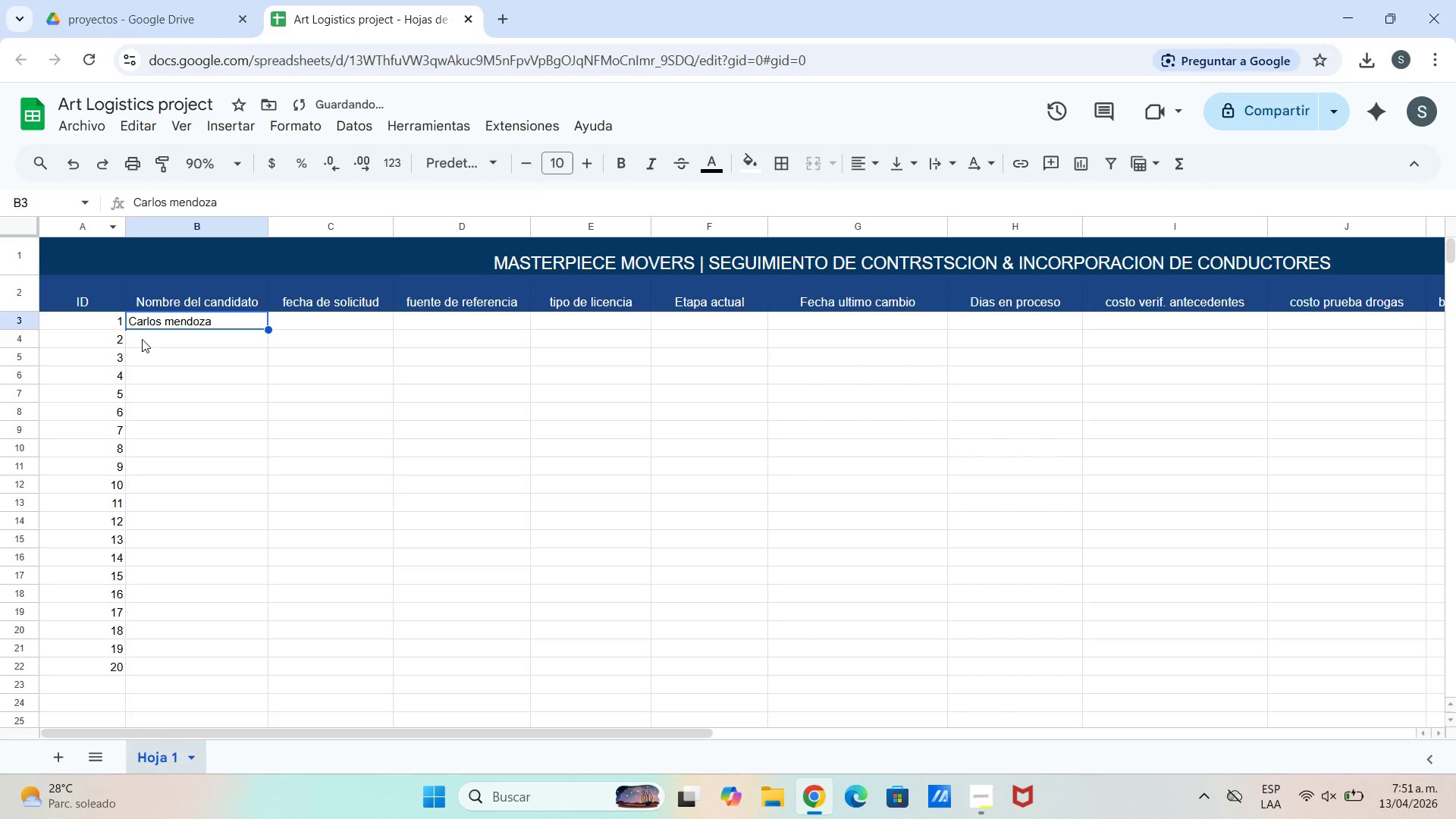 
double_click([144, 336])
 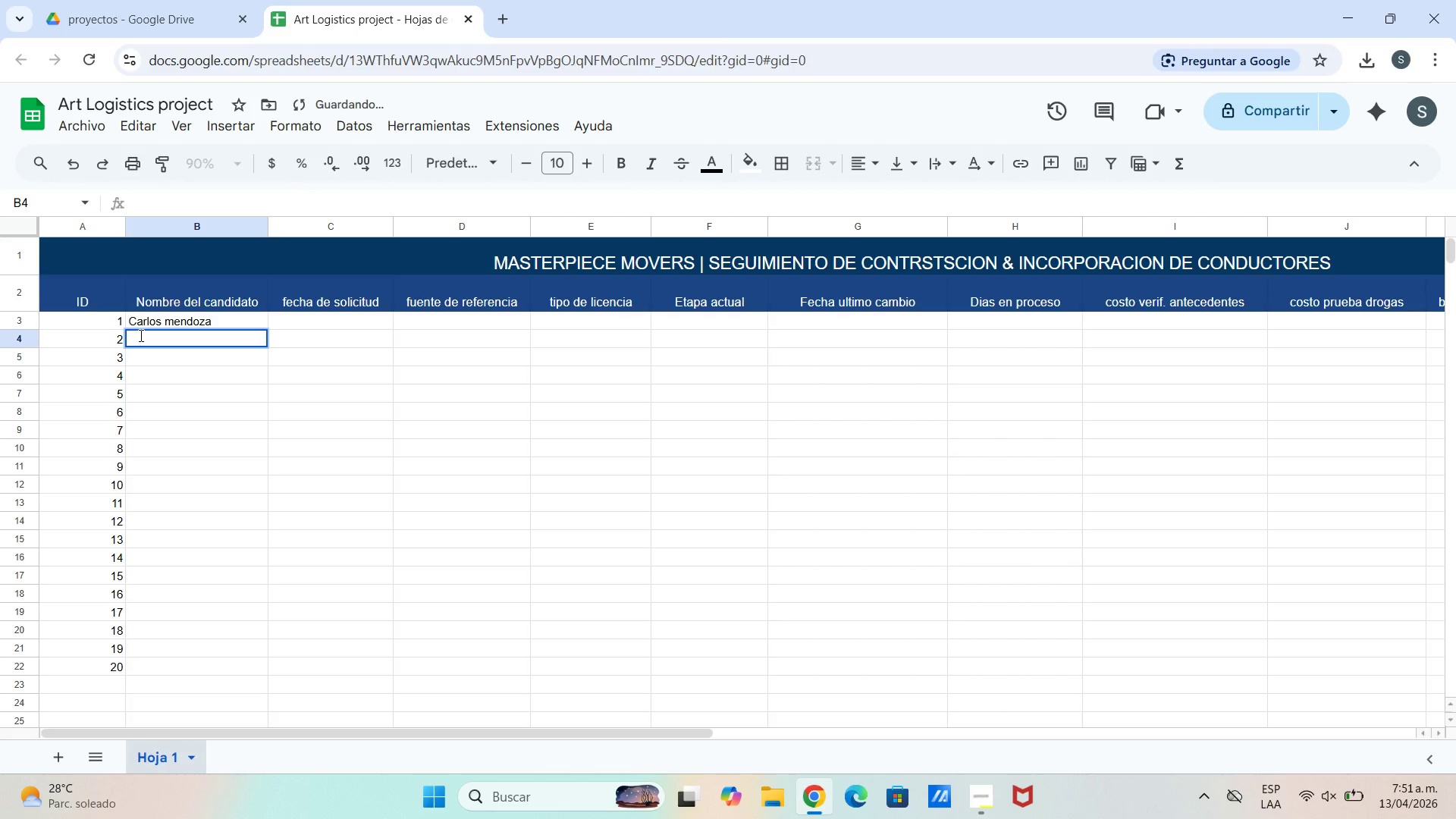 
type(c)
key(Backspace)
key(Backspace)
type(Luc)
 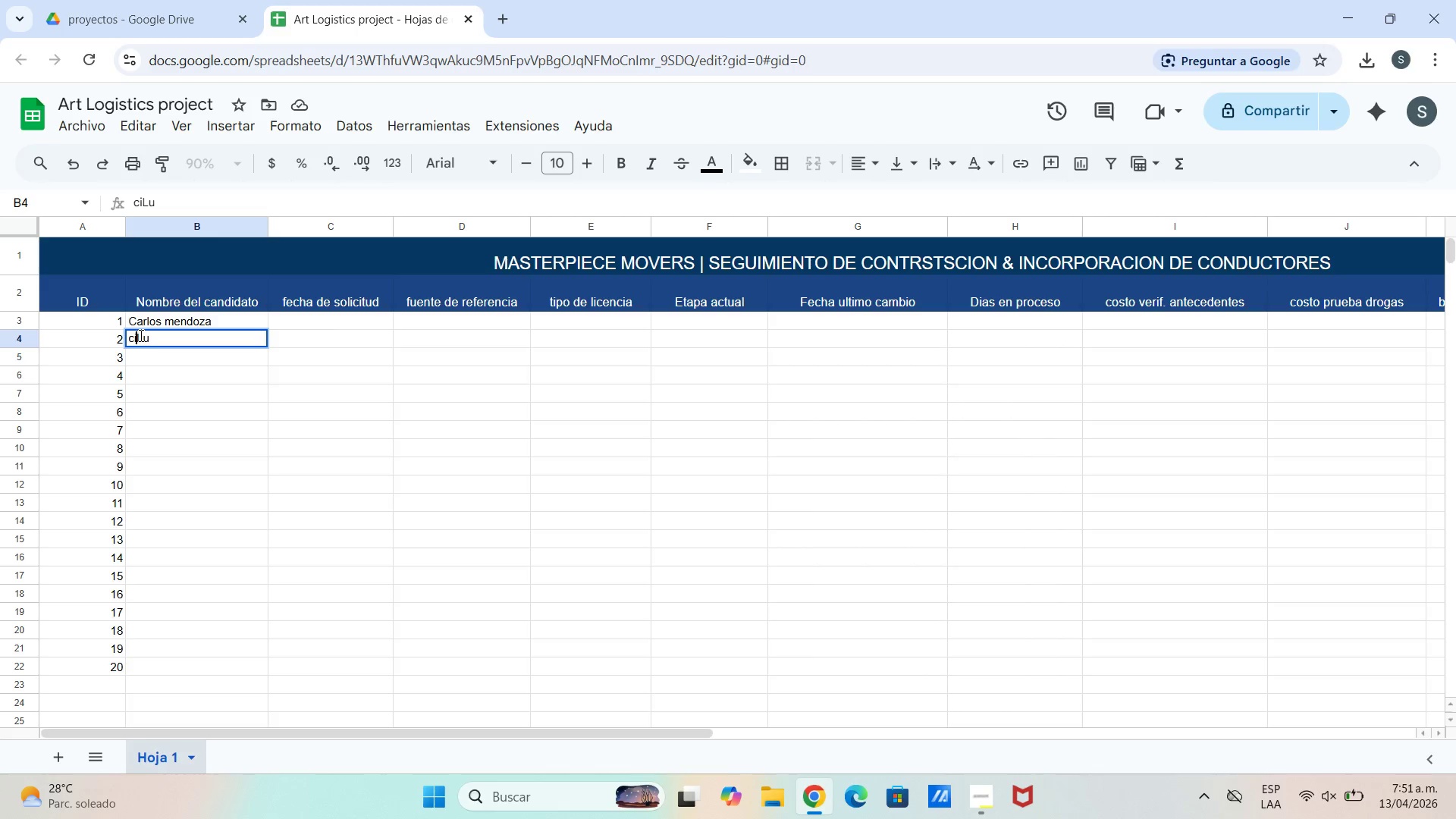 
key(ArrowUp)
 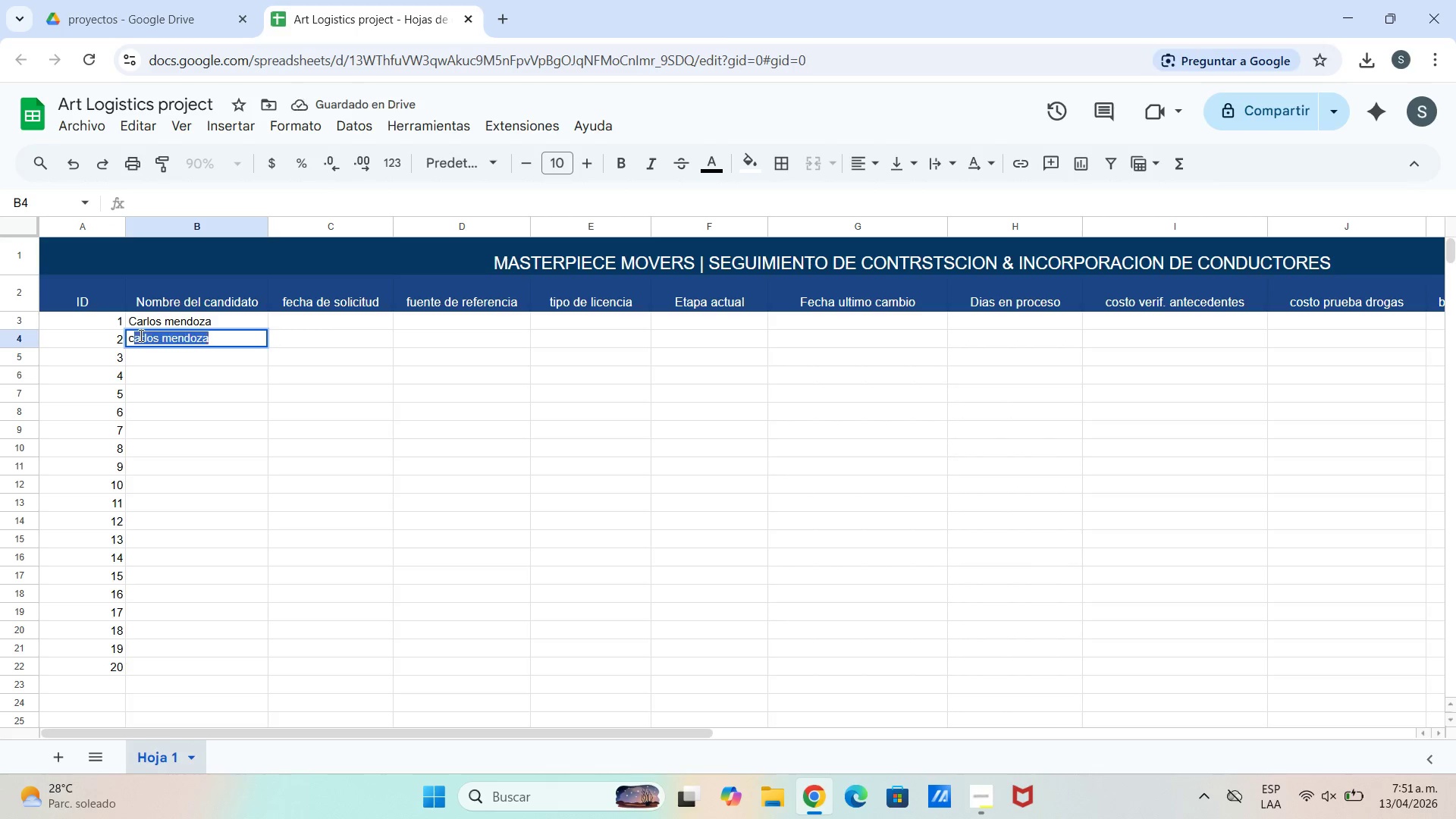 
key(ArrowUp)
 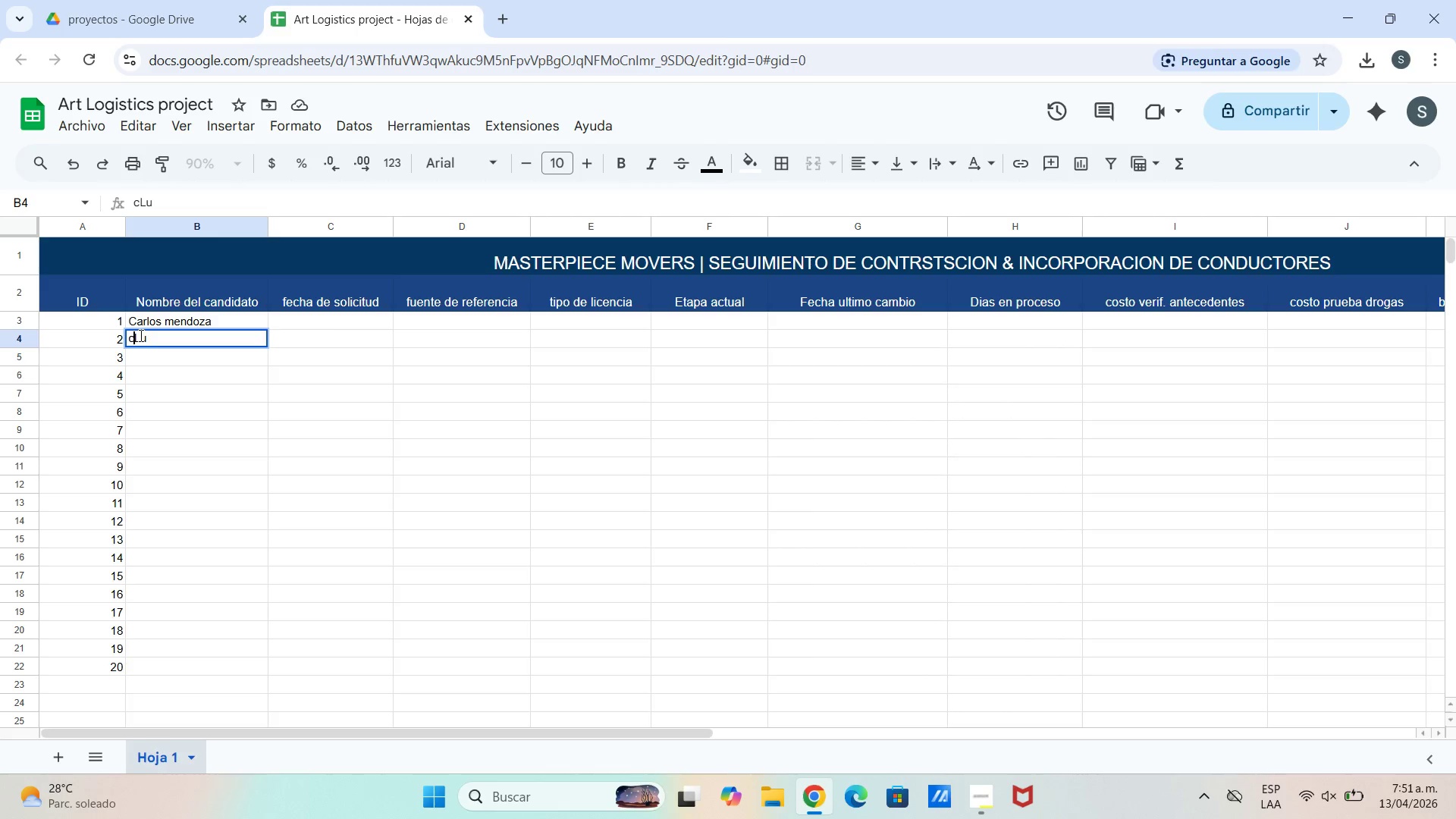 
key(I)
 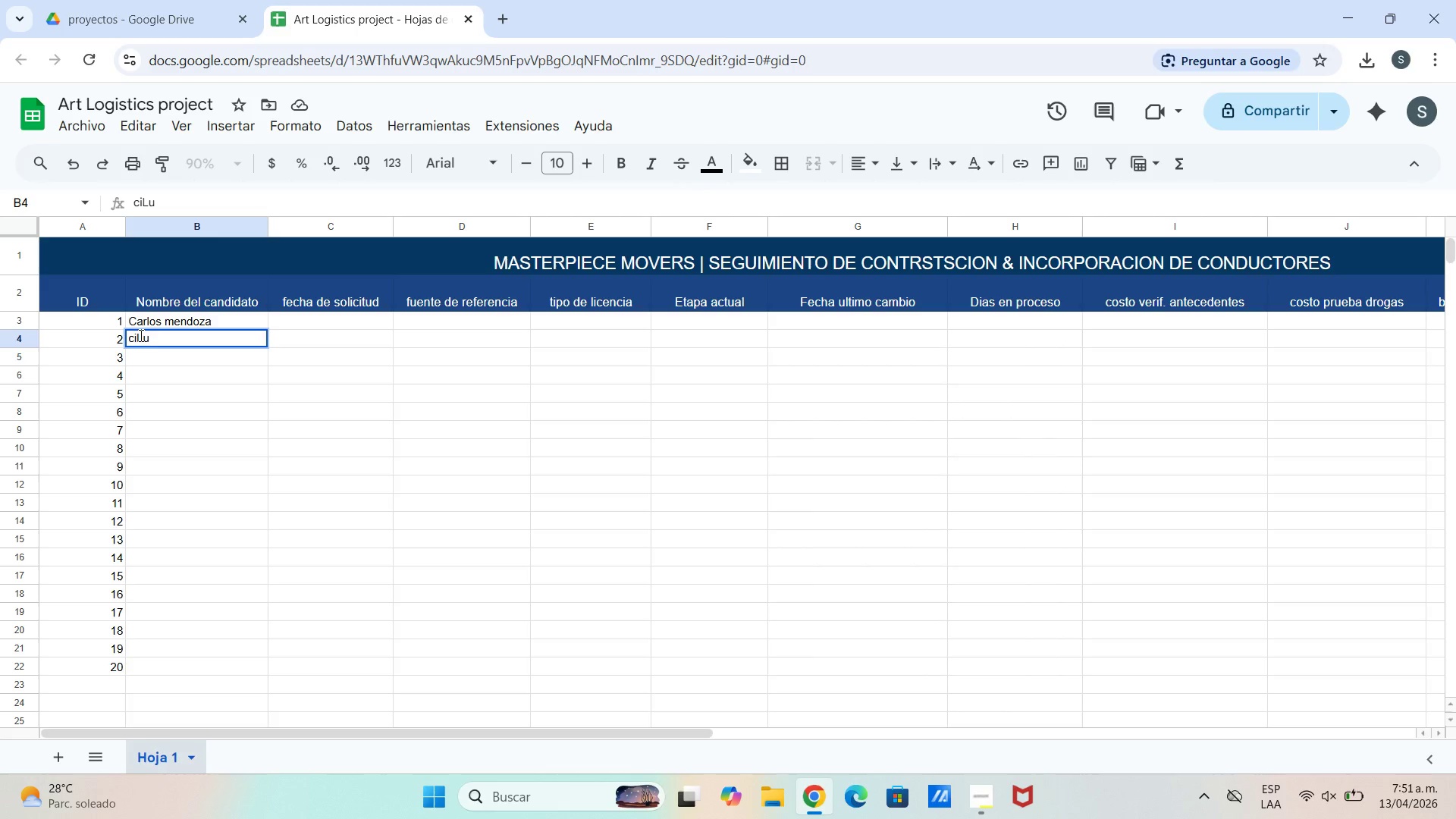 
key(Backspace)
 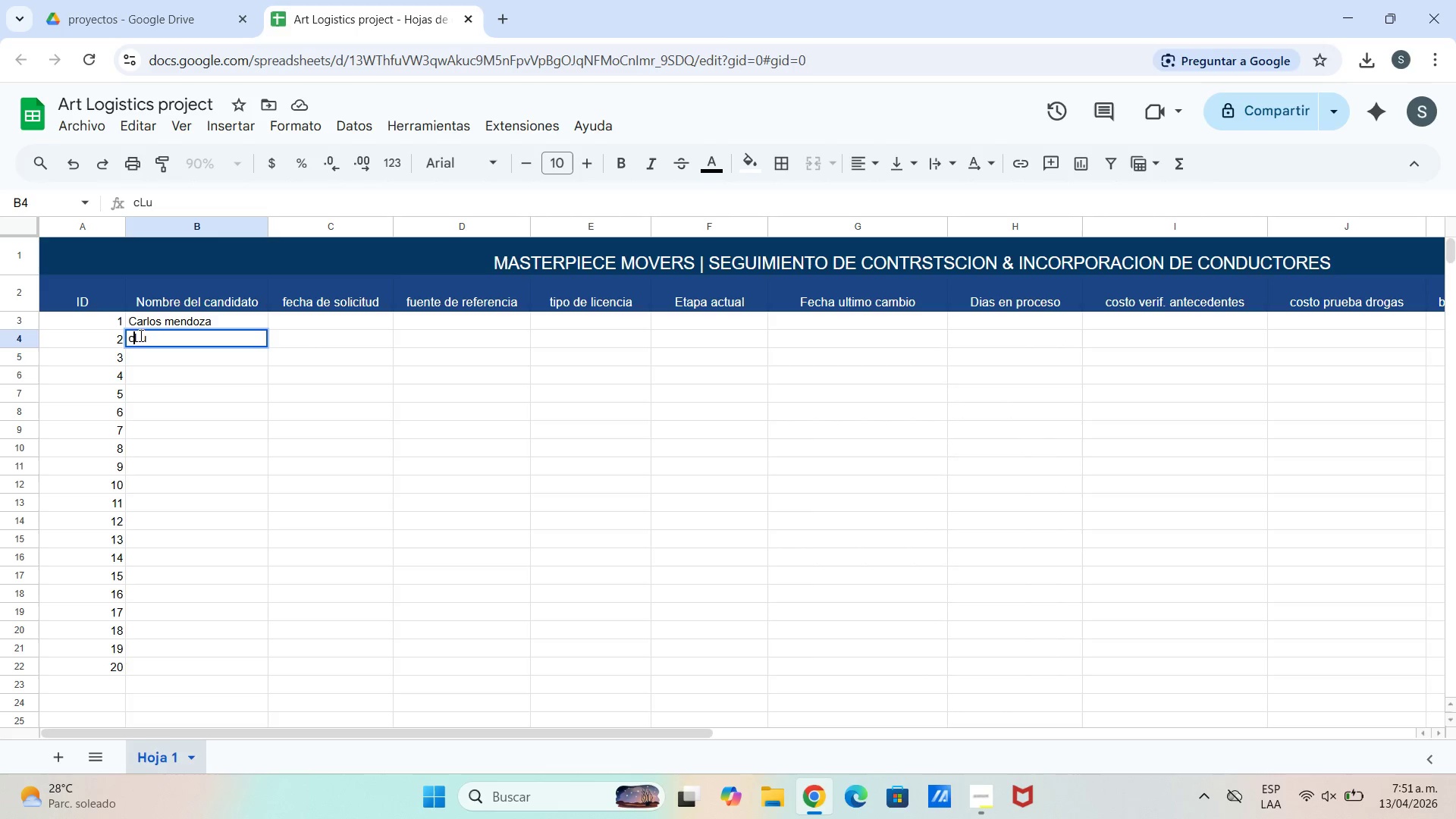 
key(Backspace)
 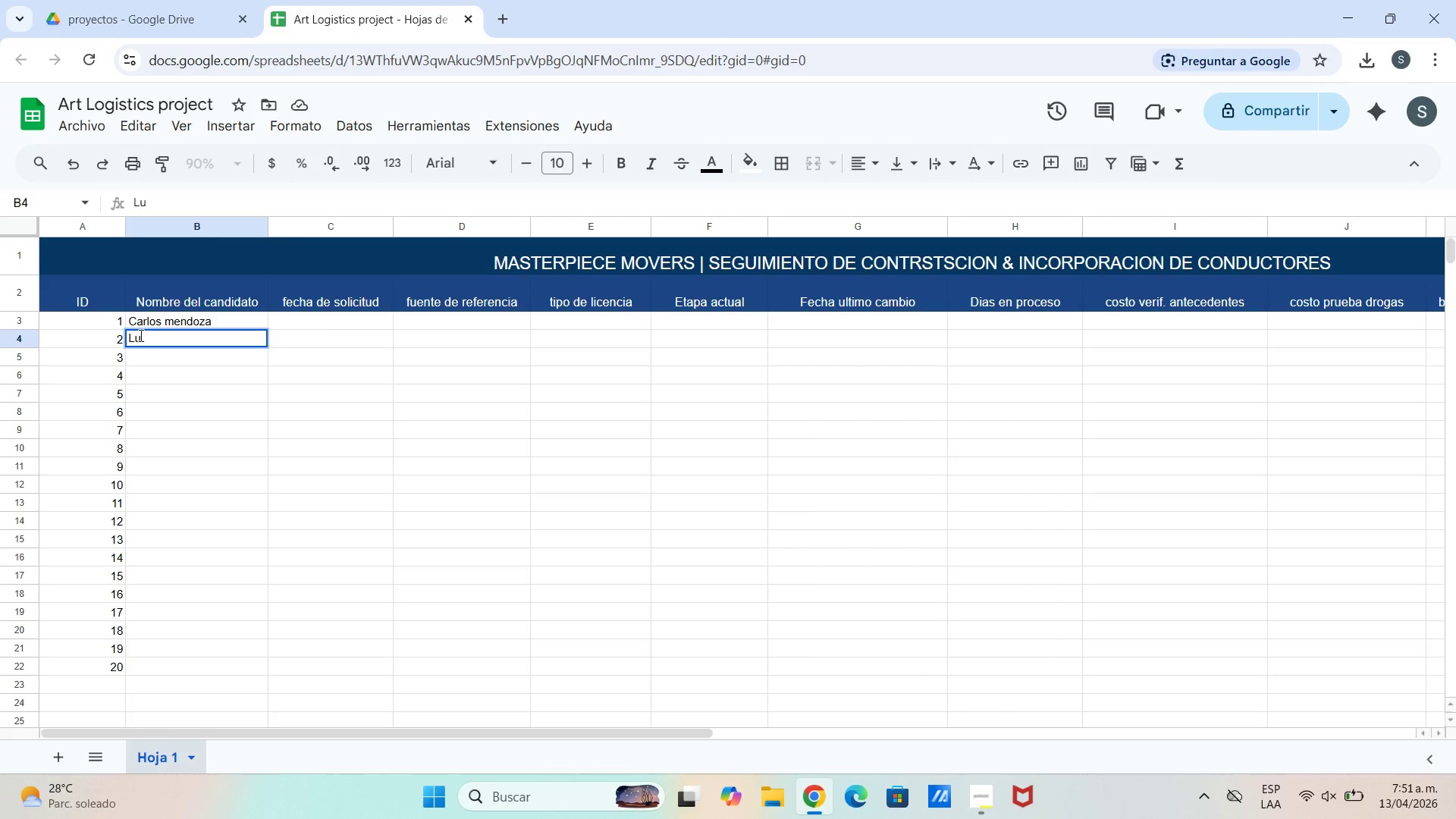 
left_click([146, 337])
 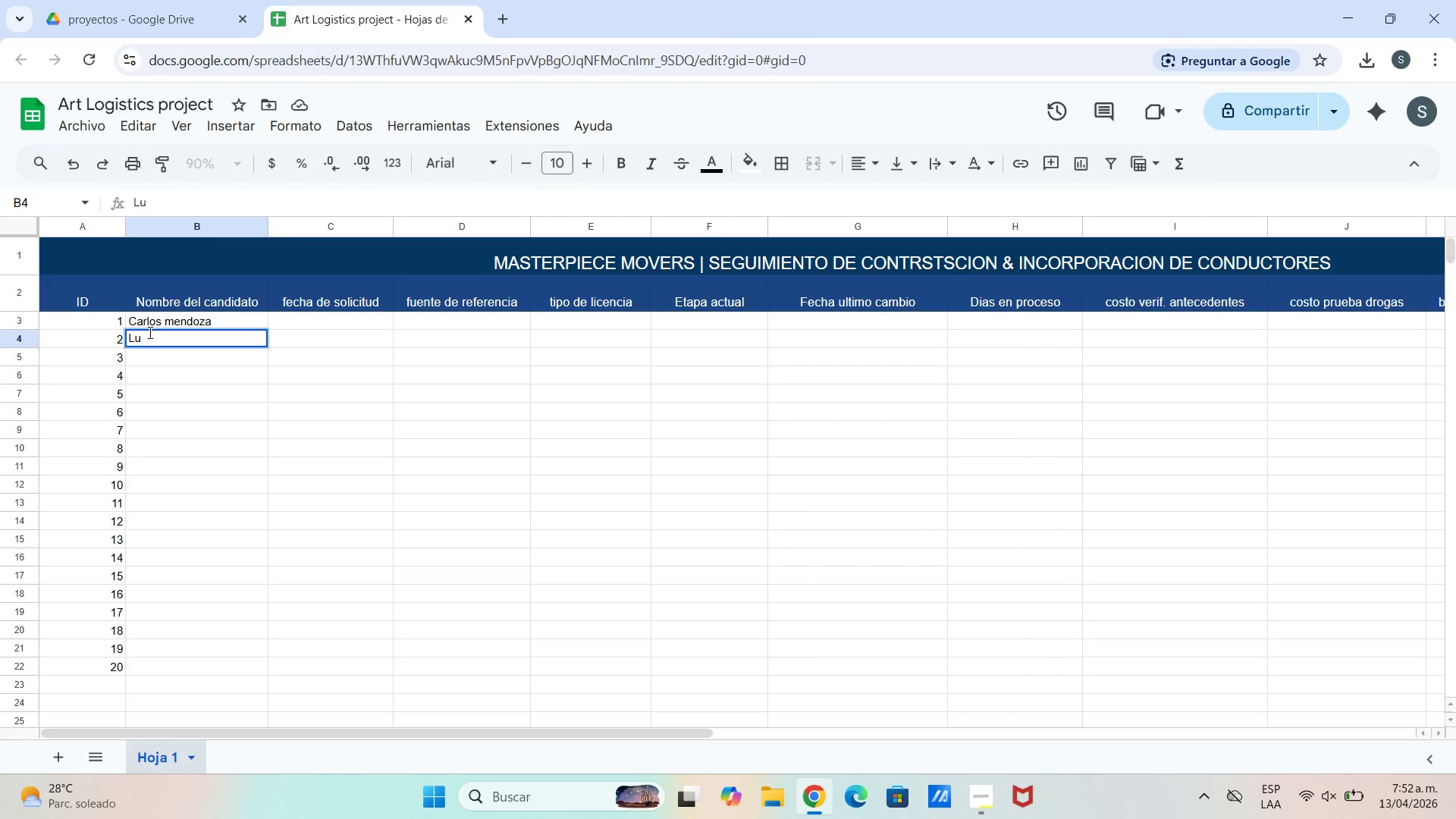 
type(cia  fe)
key(Backspace)
key(Backspace)
type(Fernandez)
 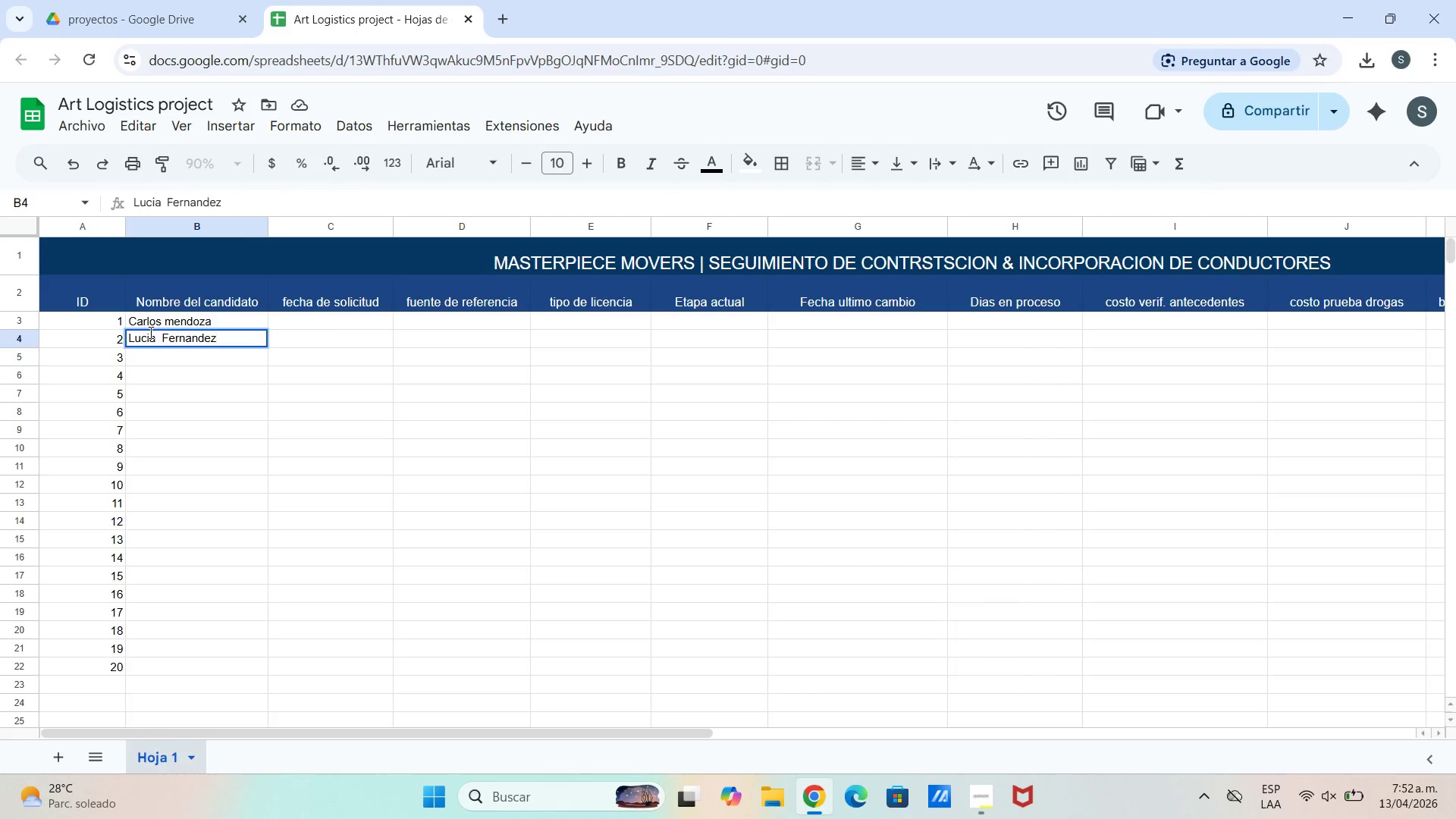 
left_click([202, 372])
 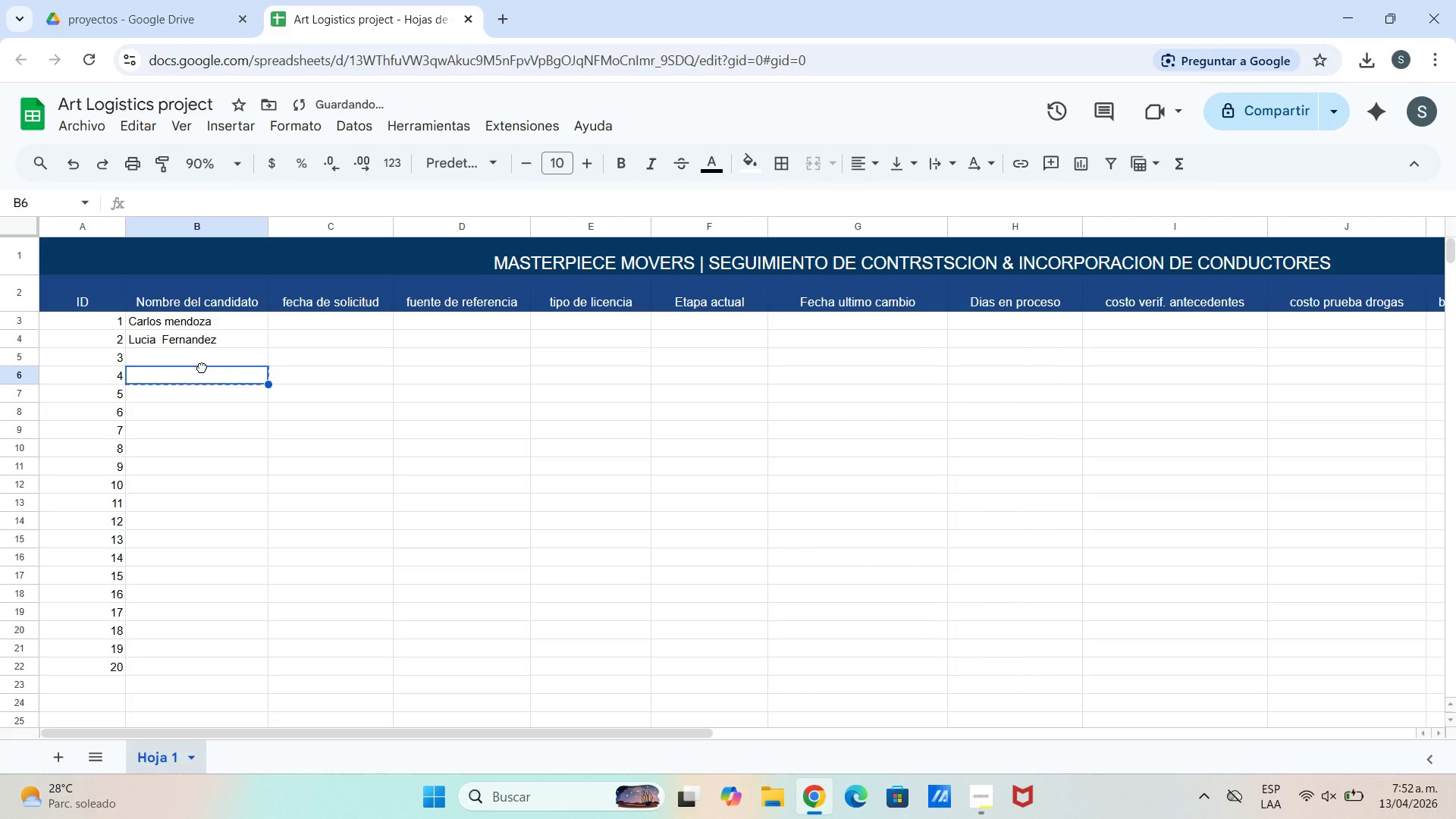 
double_click([202, 367])
 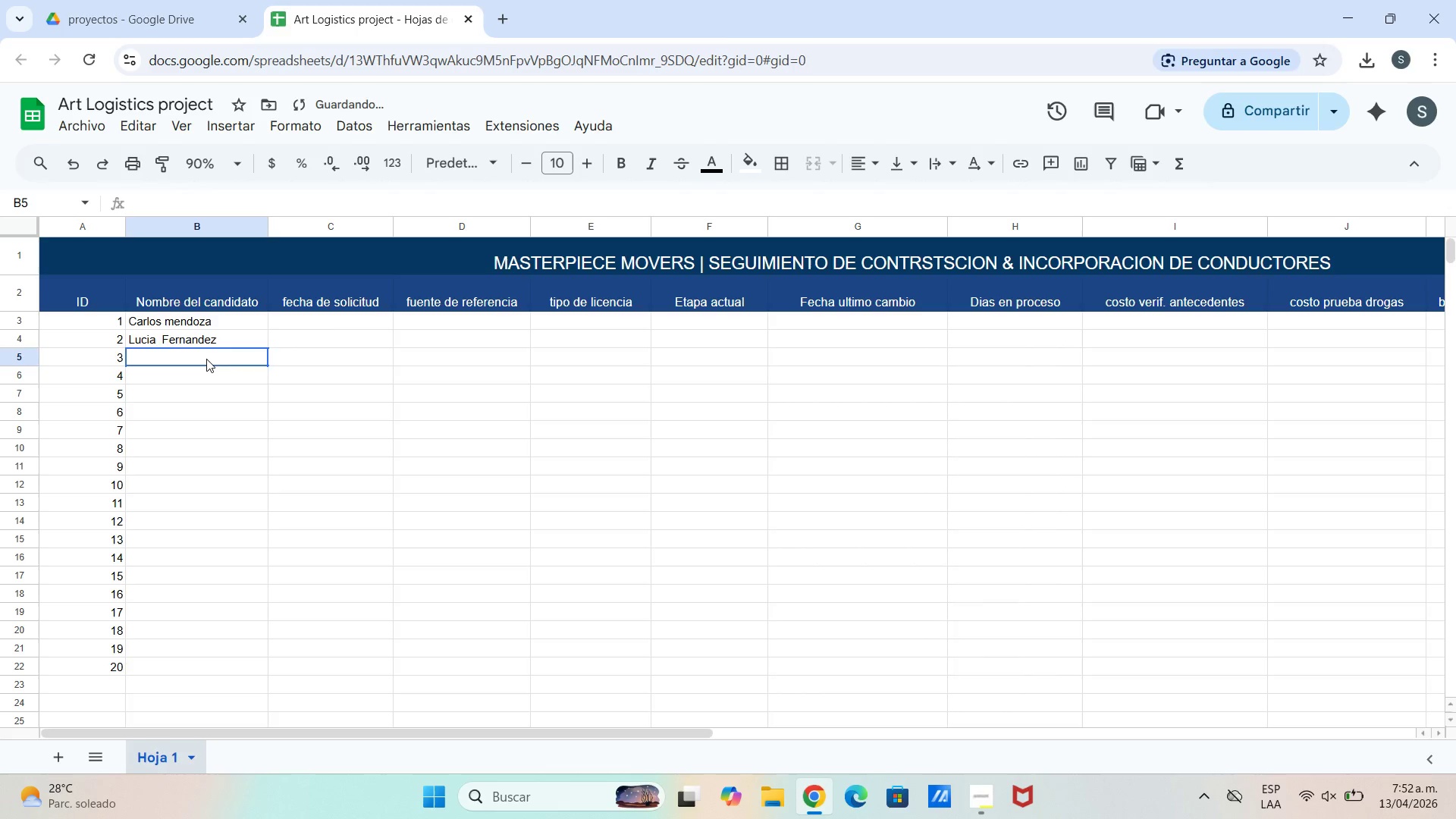 
double_click([207, 357])
 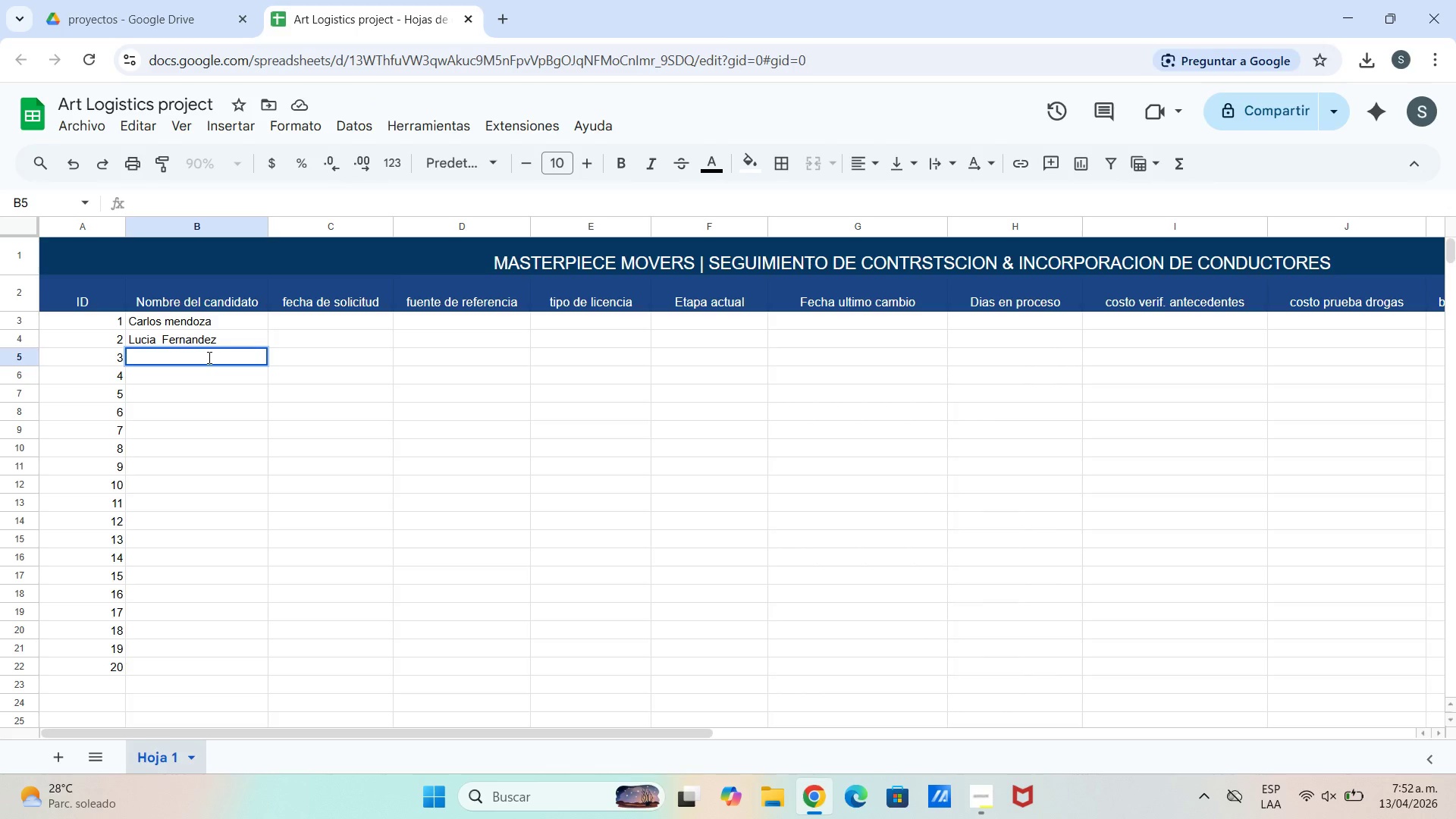 
wait(5.2)
 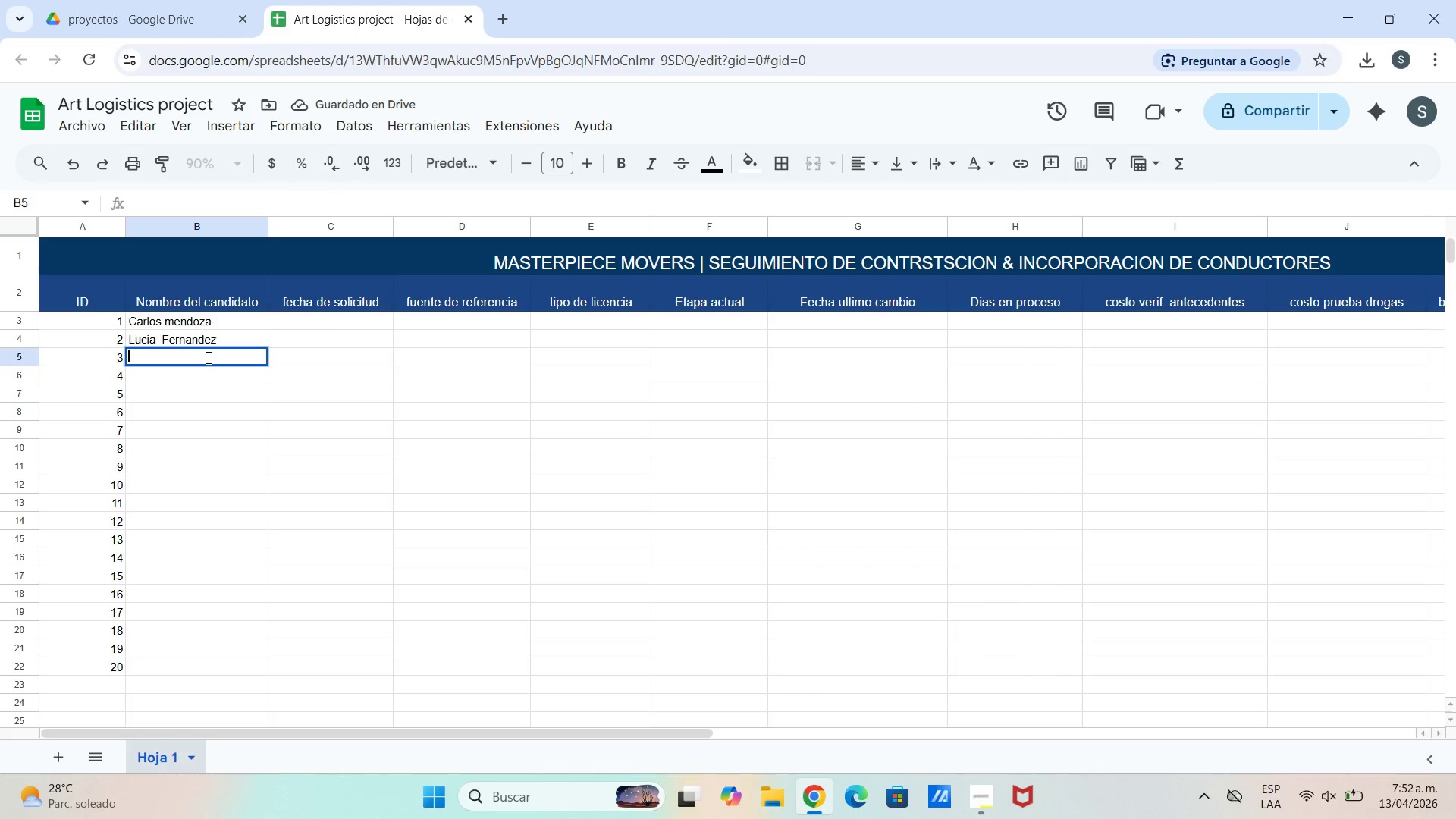 
type(Andres Torrew)
key(Backspace)
type(s)
 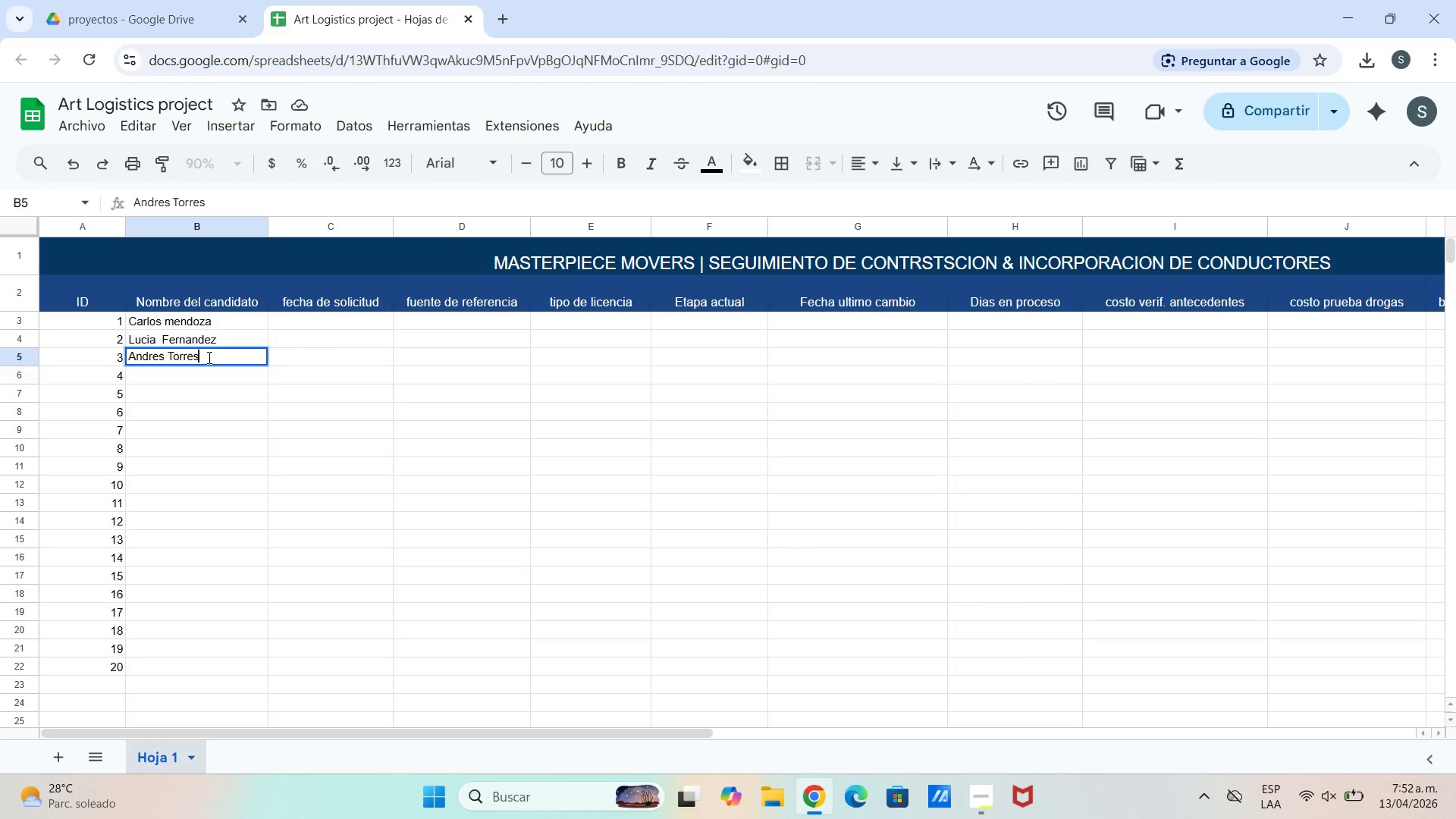 
key(Enter)
 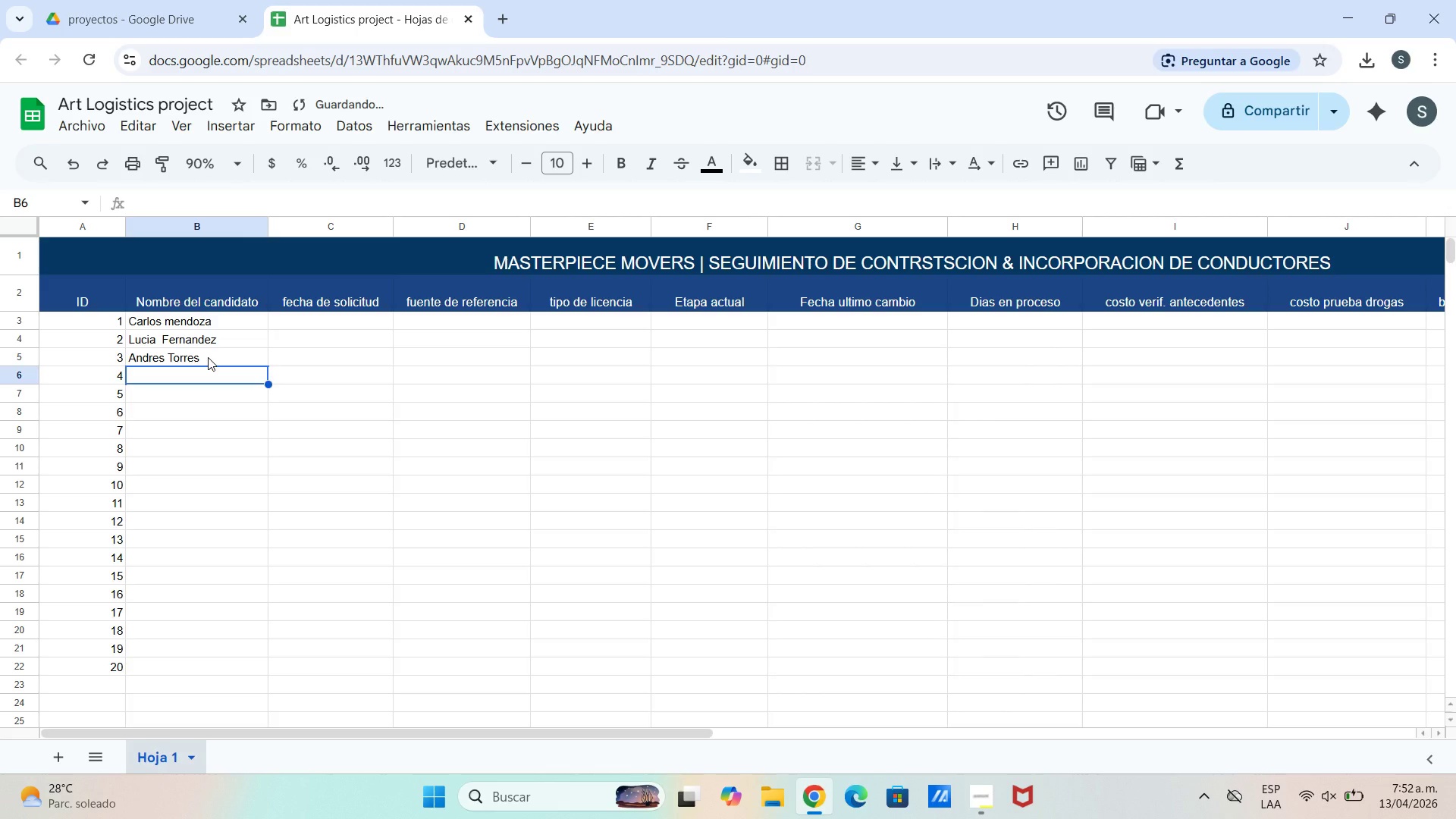 
type(valentina Ruiz)
 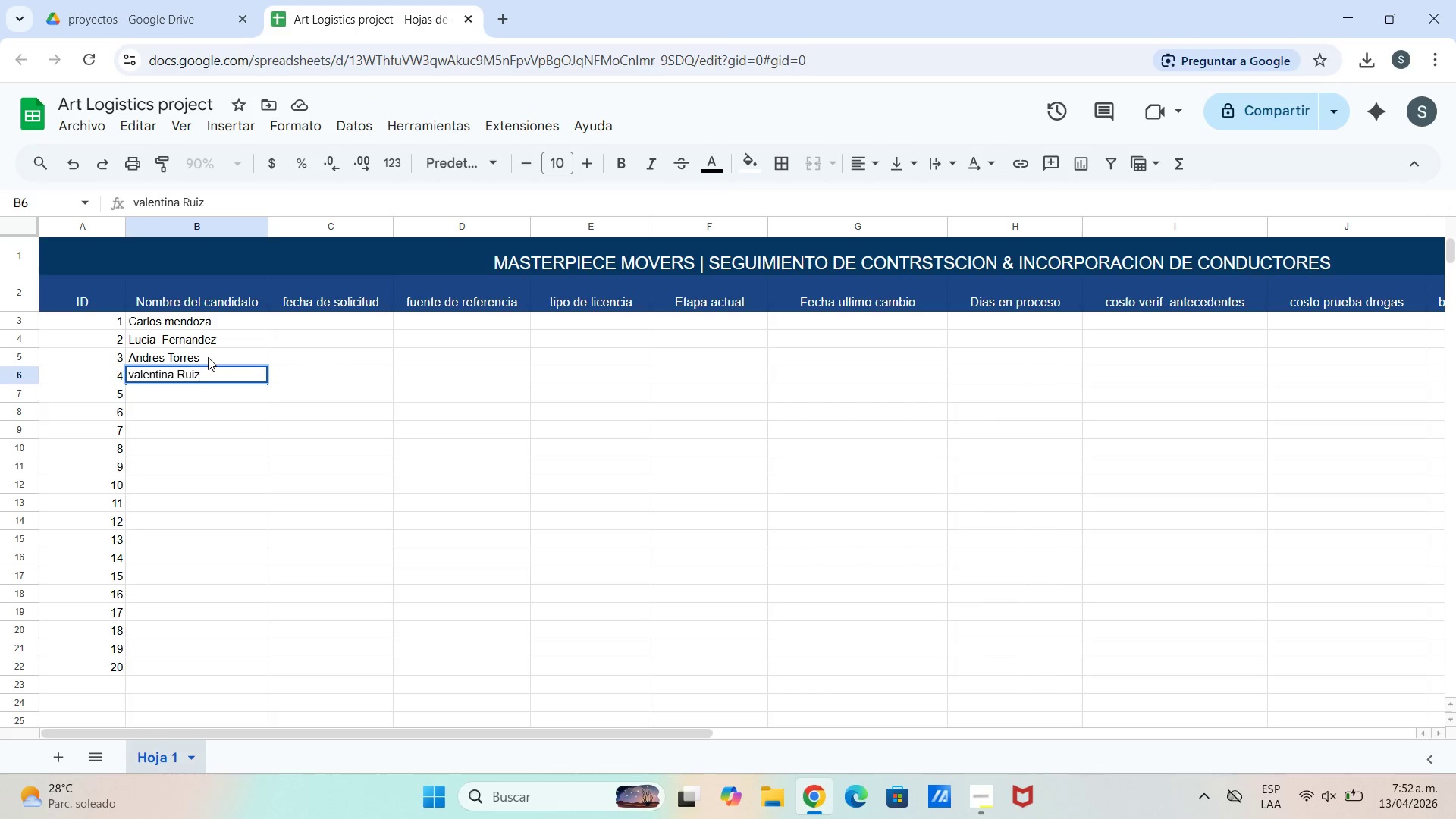 
key(Enter)
 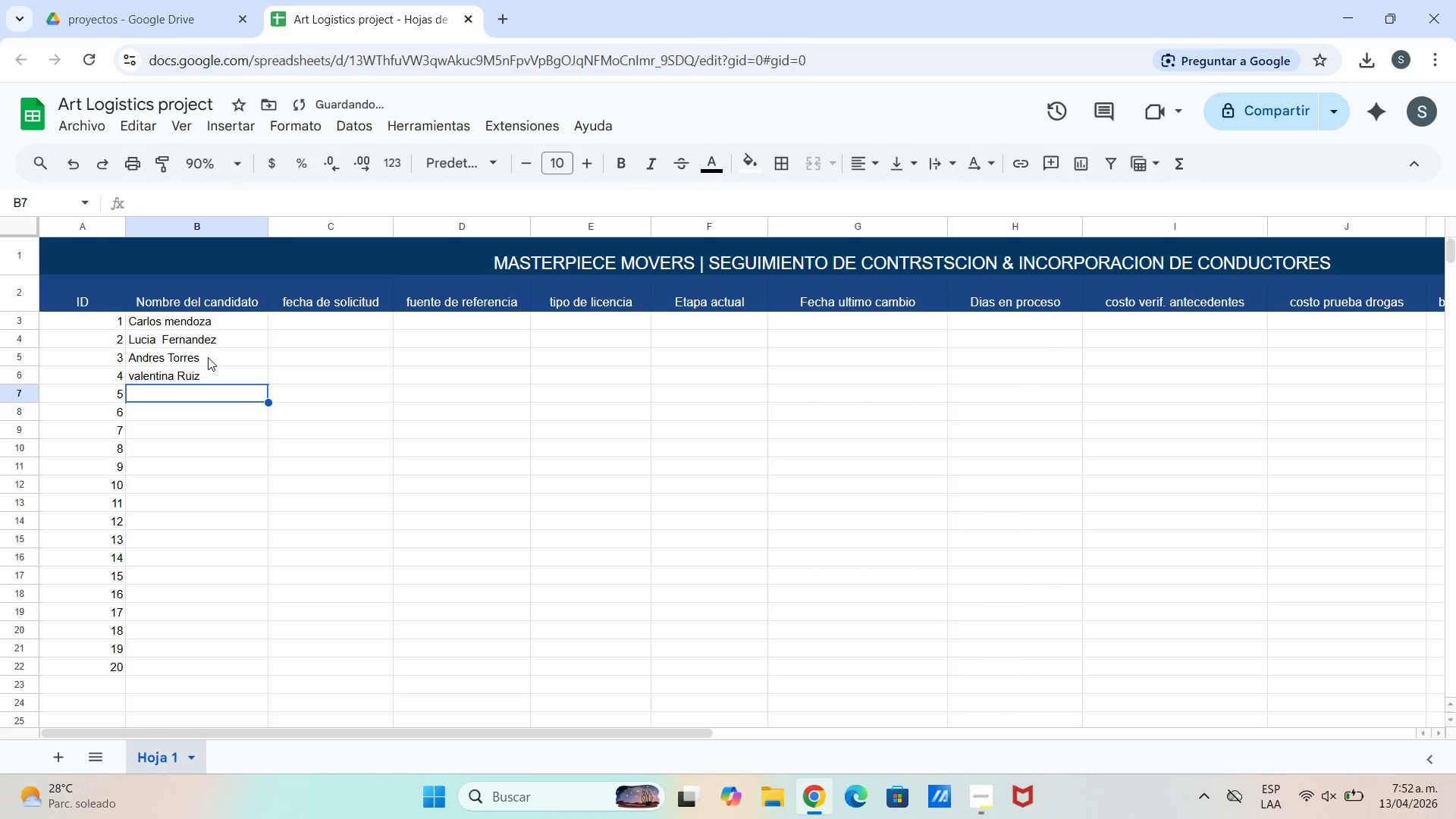 
type(Migel )
key(Backspace)
key(Backspace)
key(Backspace)
type(uel )
 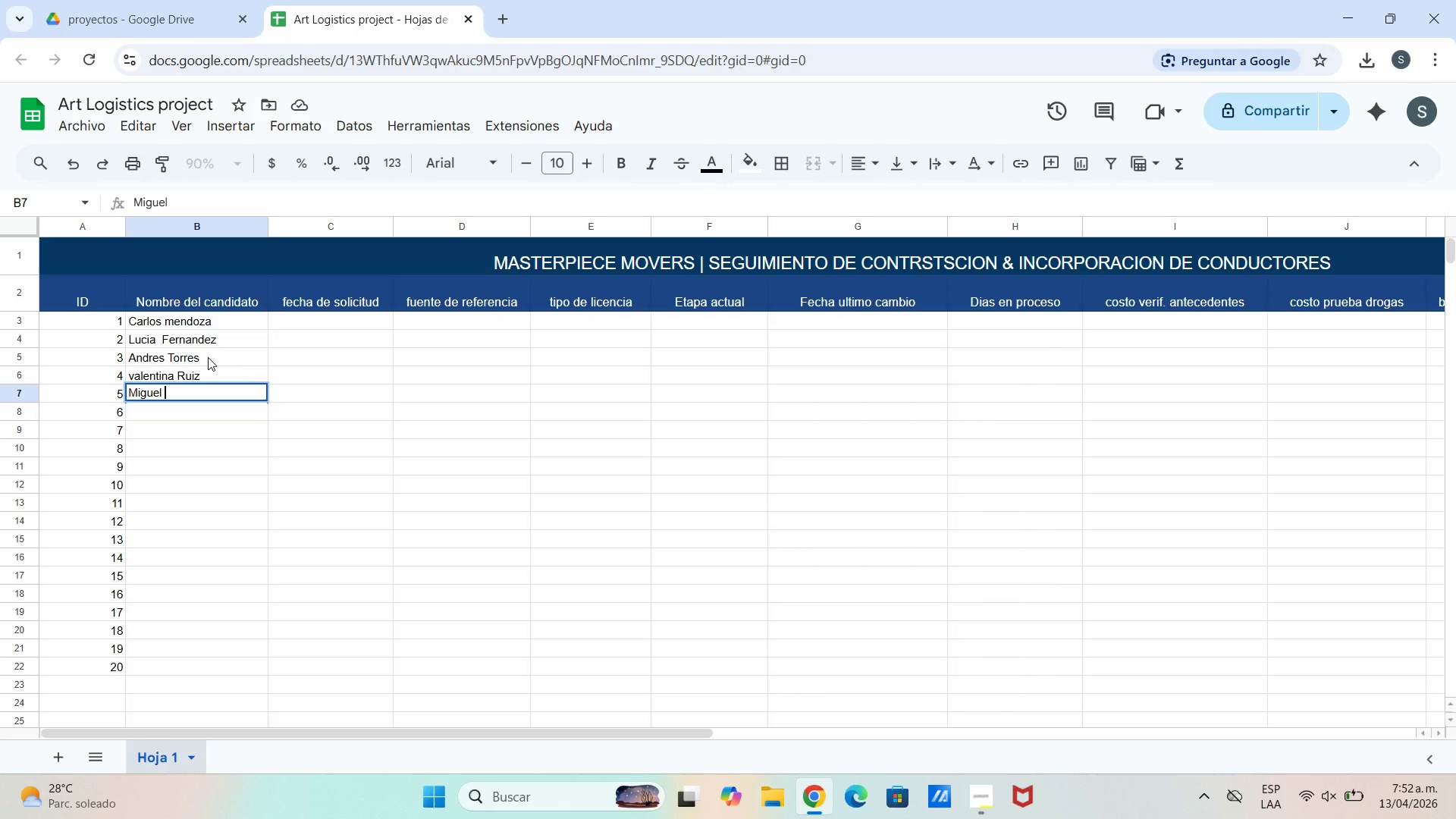 
hold_key(key=ShiftLeft, duration=0.56)
 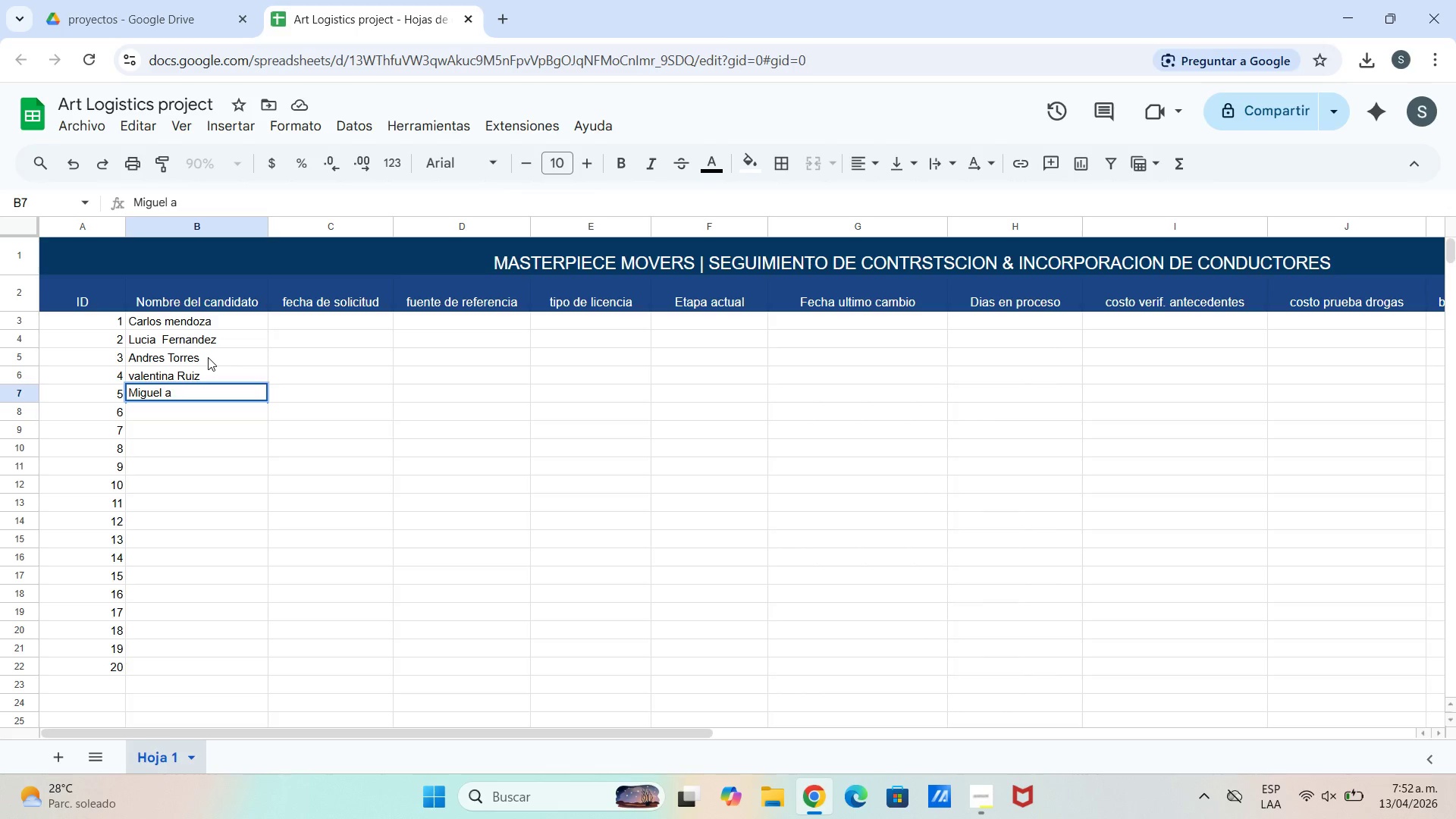 
type(a)
key(Backspace)
type(Angel lopex)
key(Backspace)
type(z)
 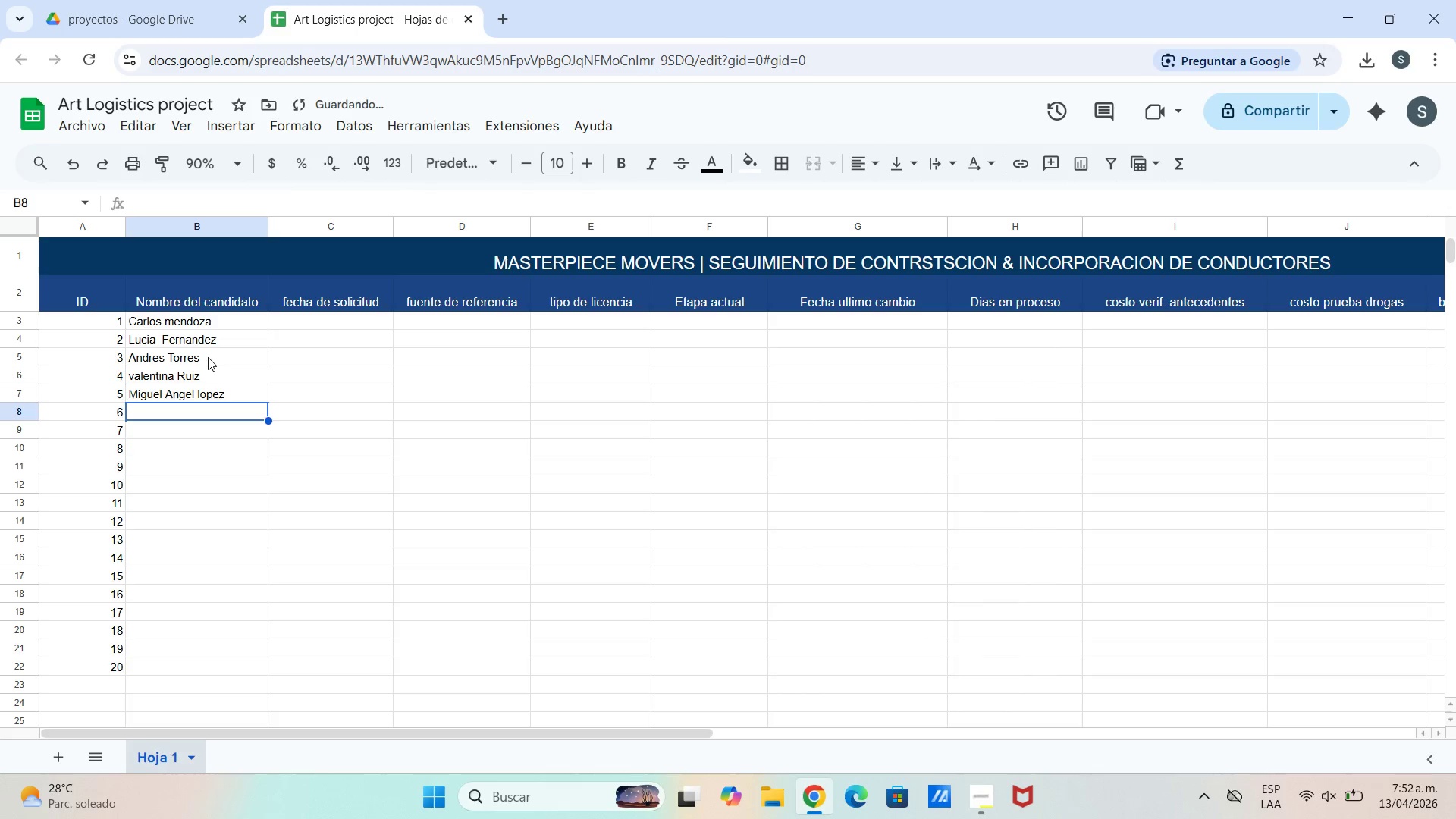 
 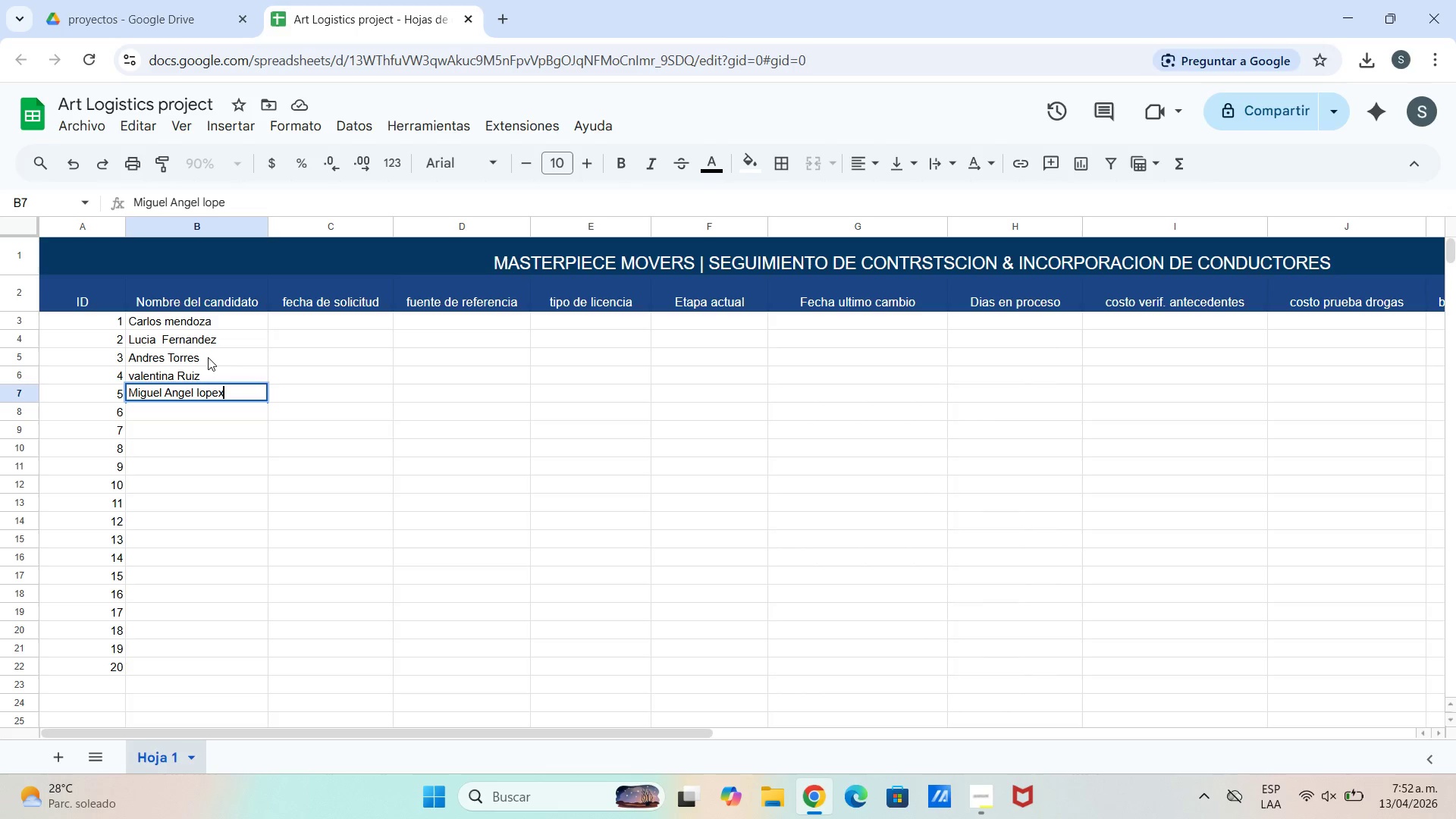 
key(Enter)
 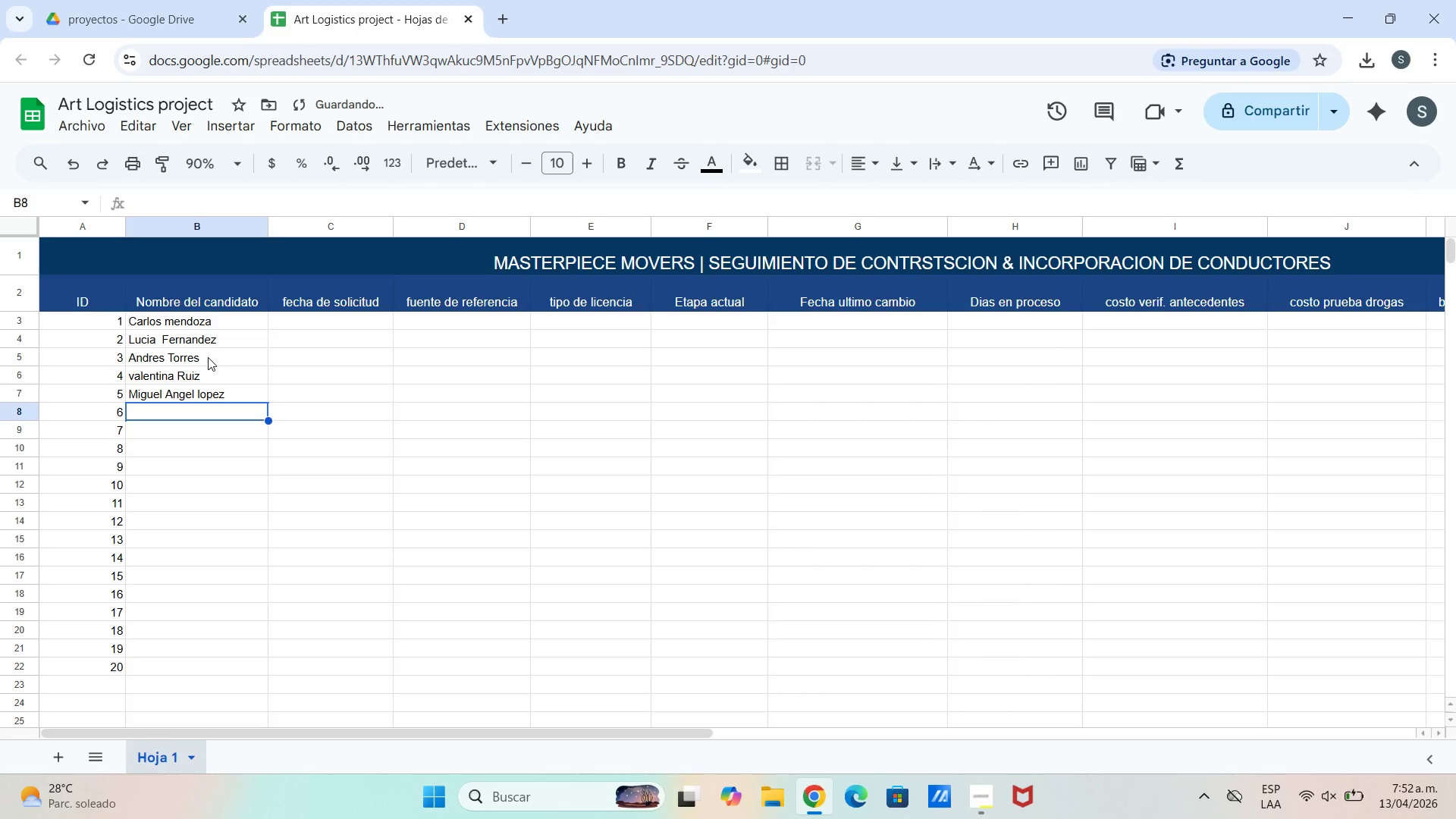 
type(Sofia castro)
 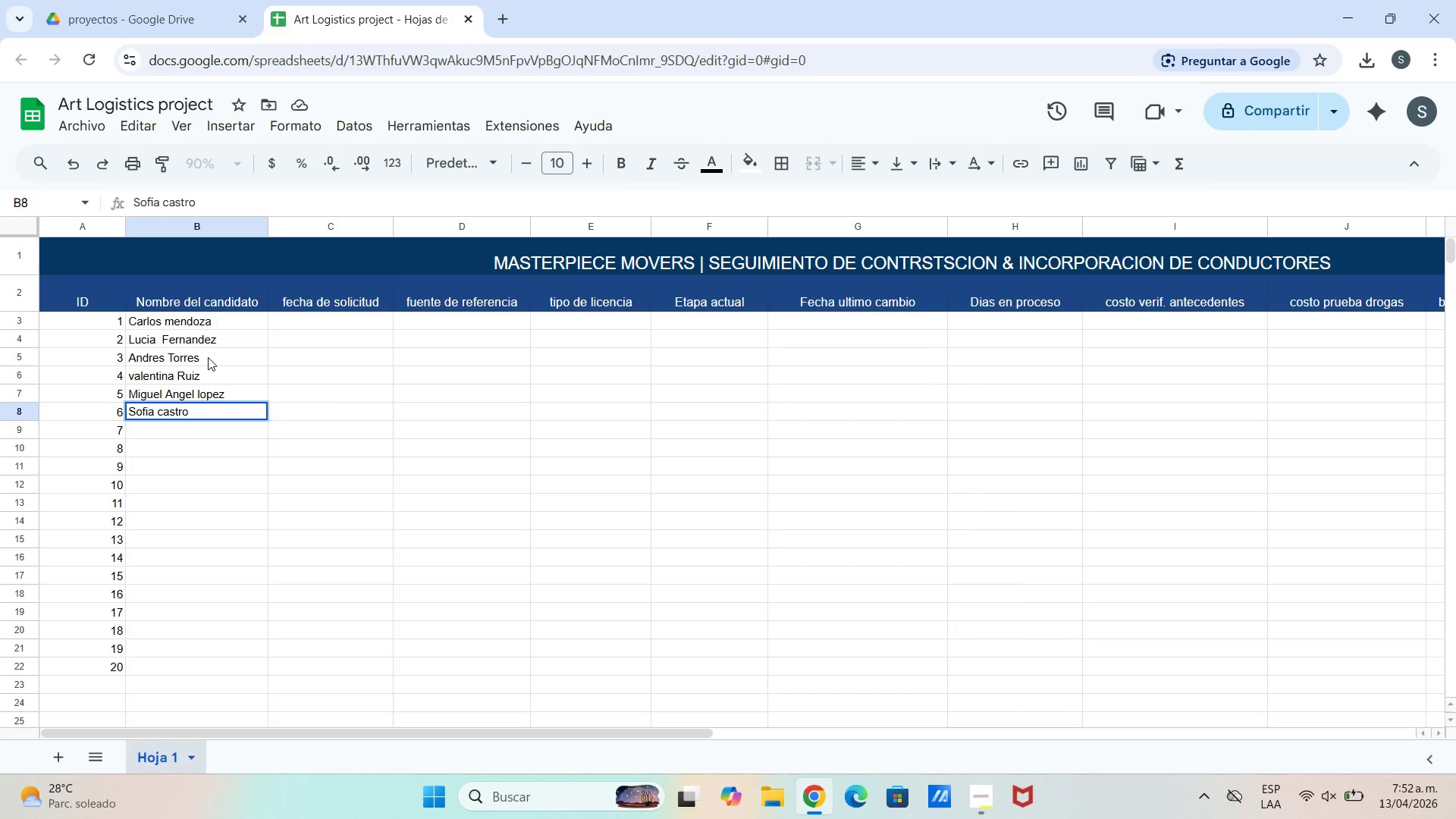 
key(Enter)
 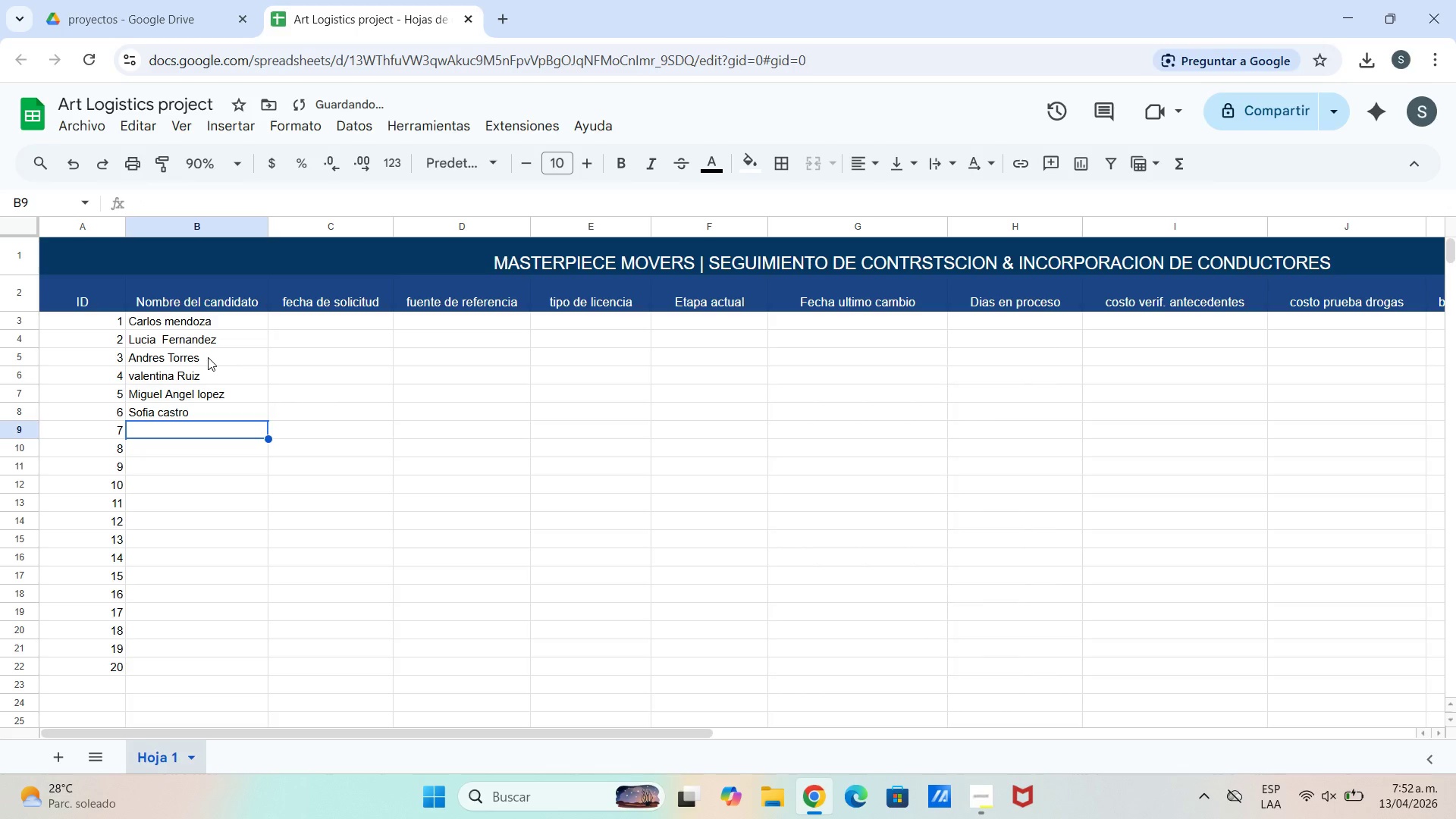 
type(Roberto Diaz)
 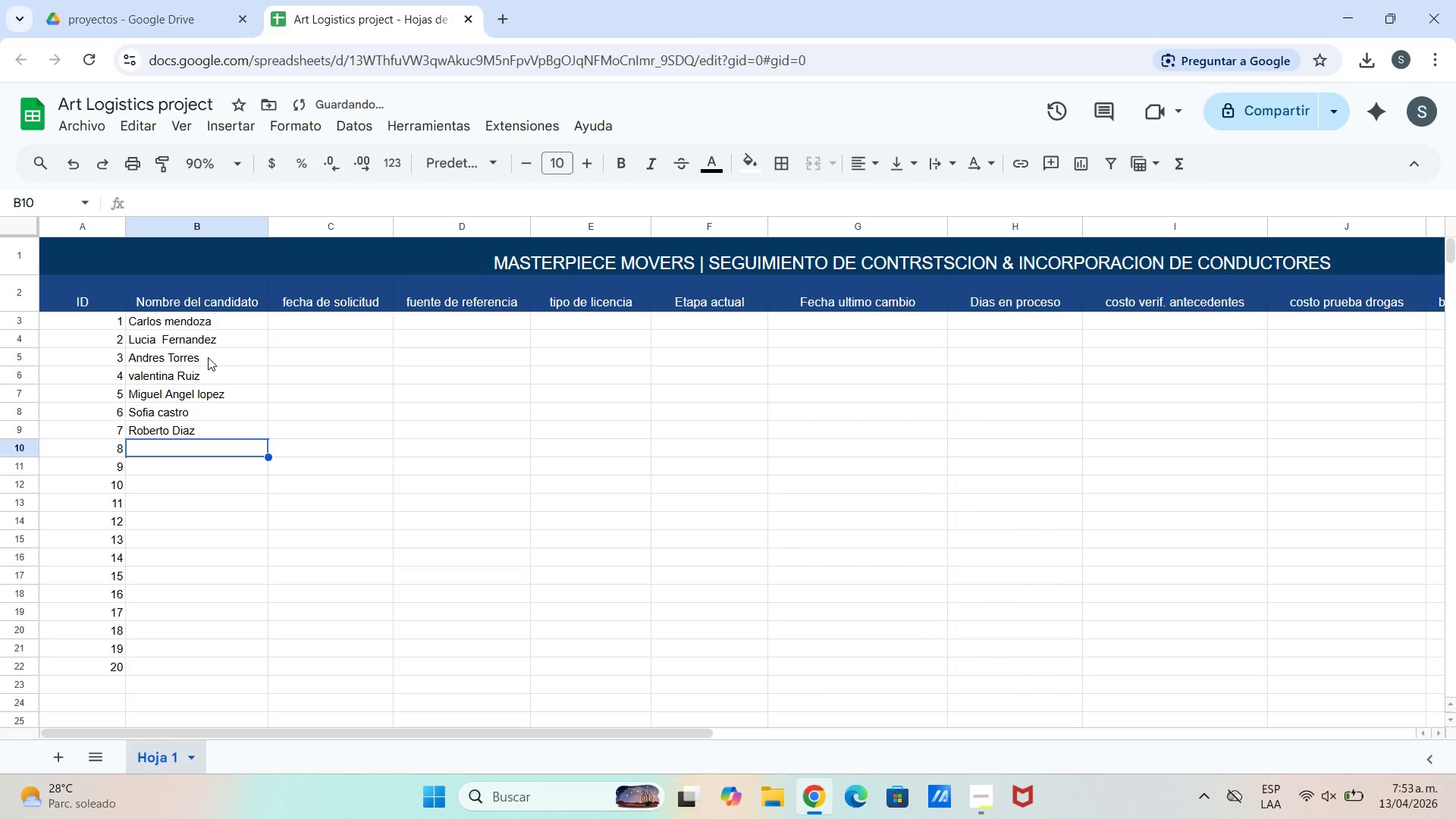 
 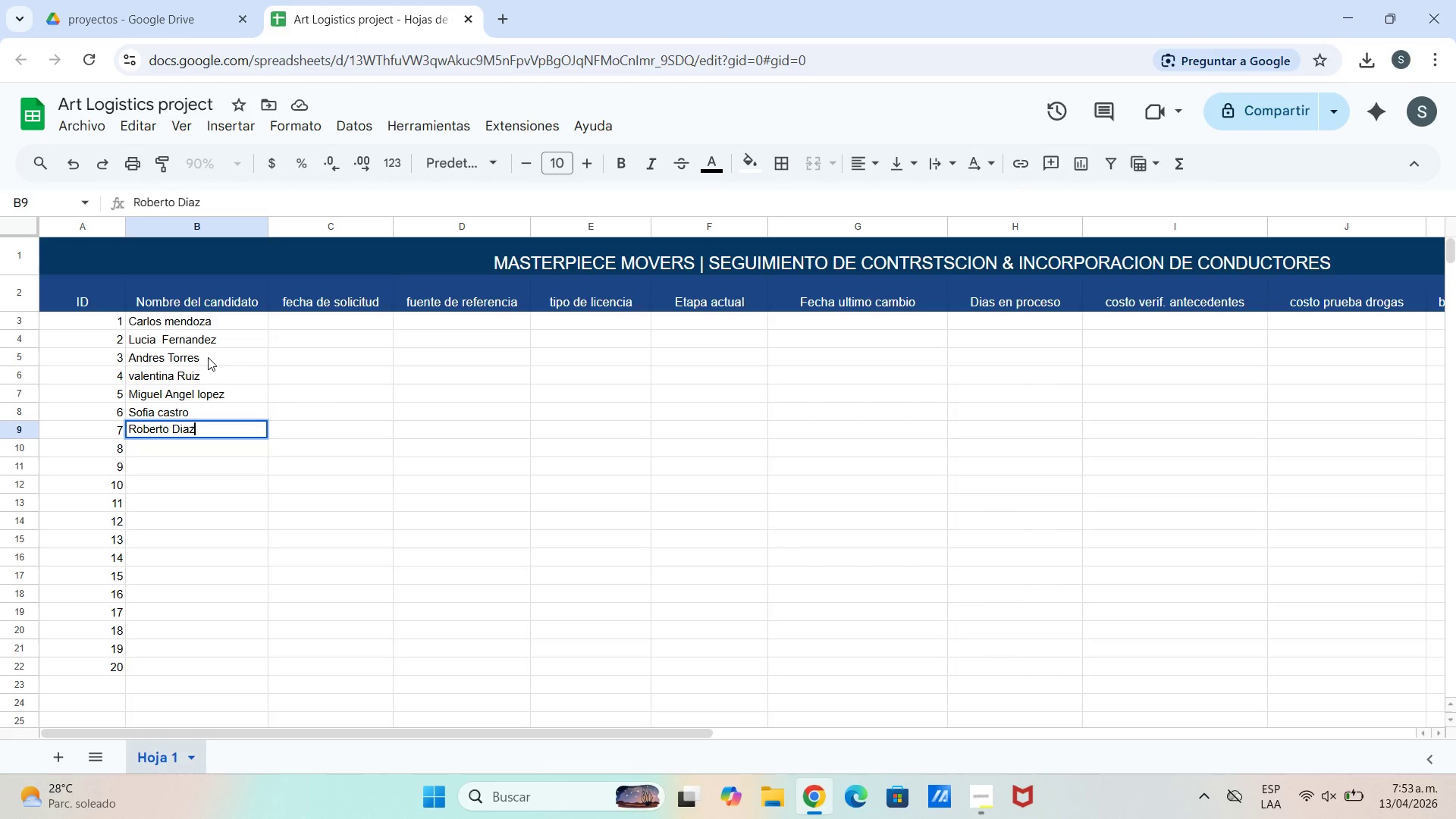 
key(Enter)
 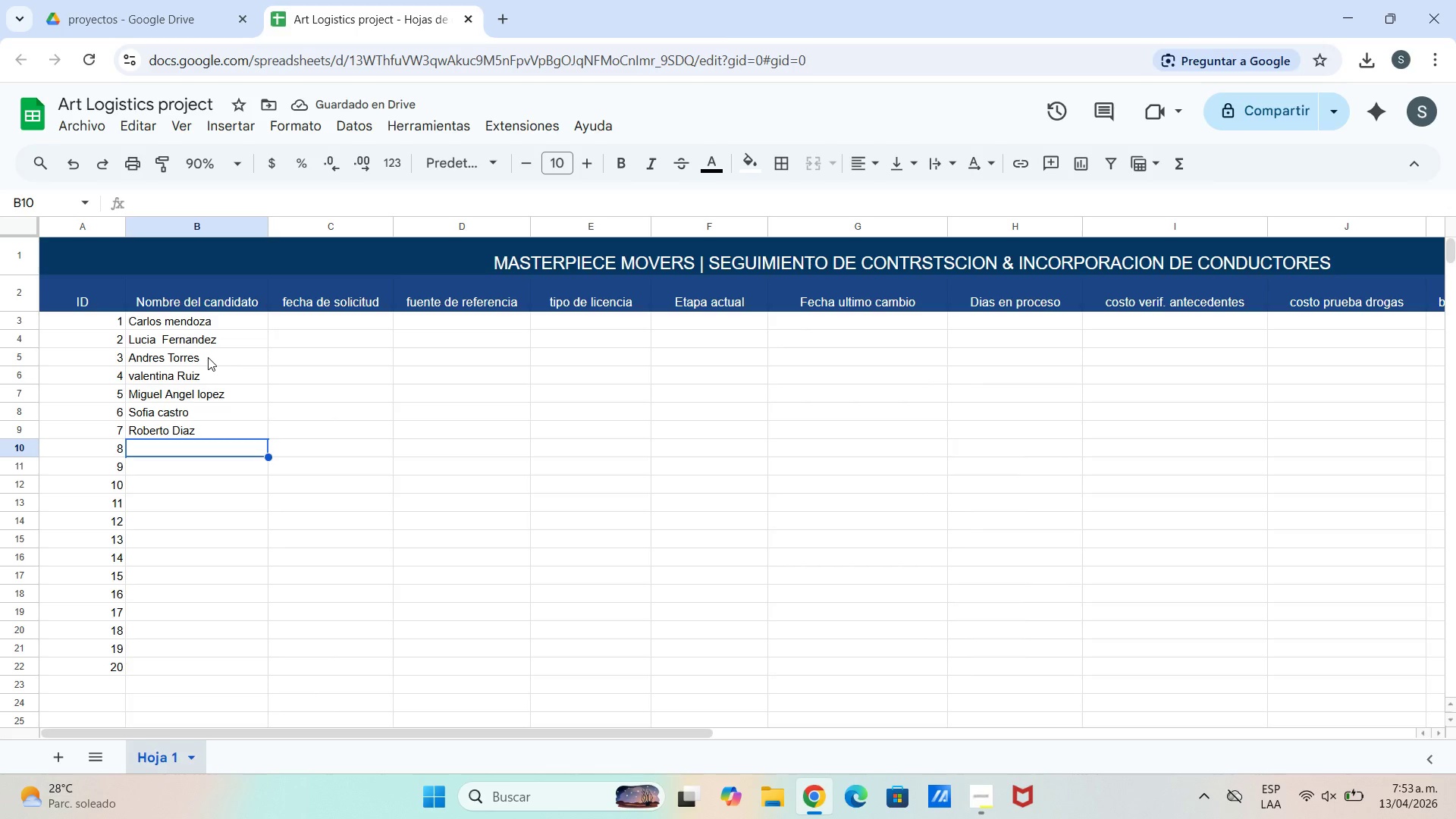 
wait(6.97)
 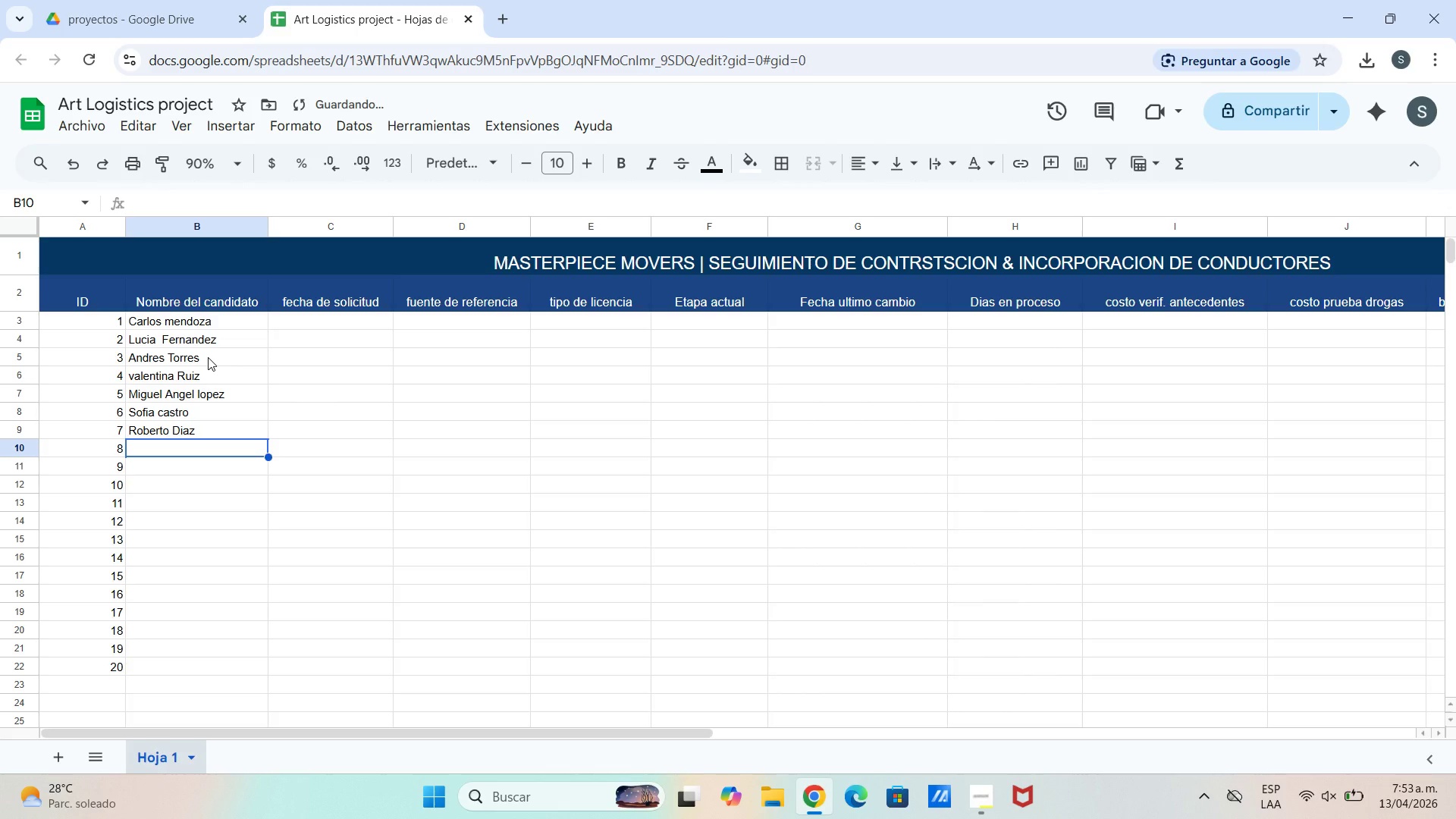 
type(Isabella More)
key(Backspace)
type(aleds)
key(Backspace)
 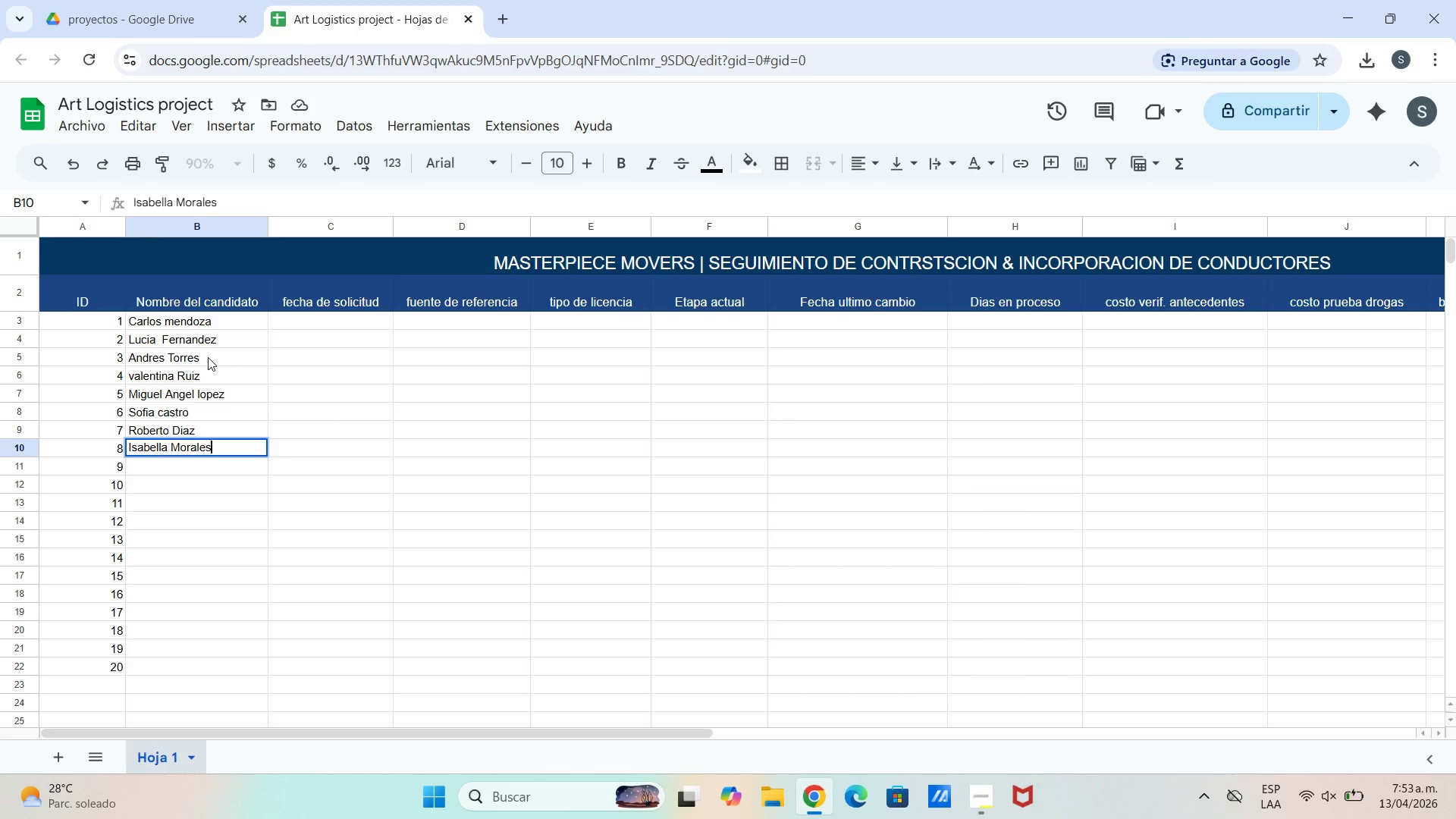 
key(Enter)
 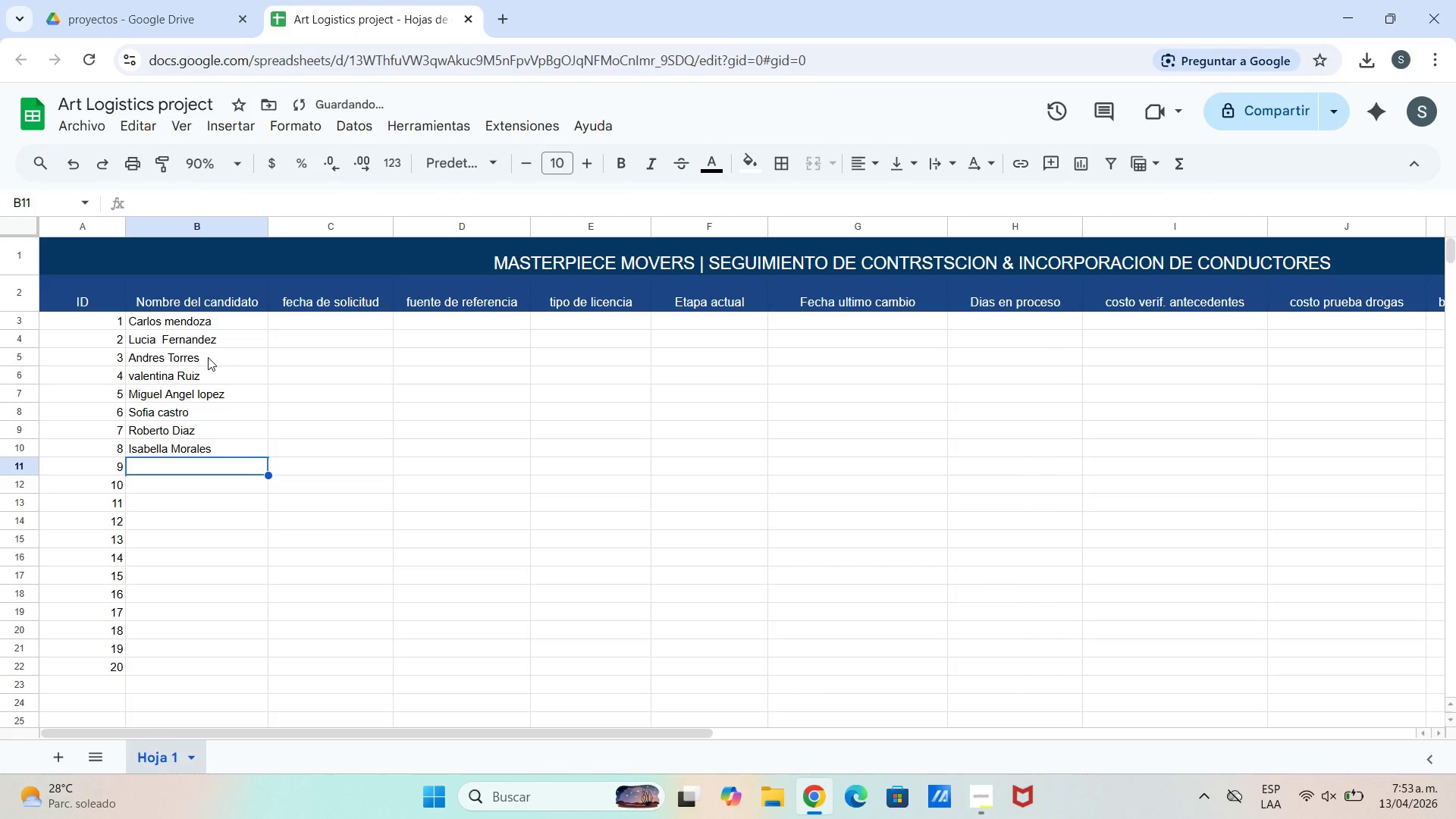 
type(Diego Ramire)
key(Backspace)
type(z)
key(Backspace)
type(es)
key(Backspace)
type(z)
 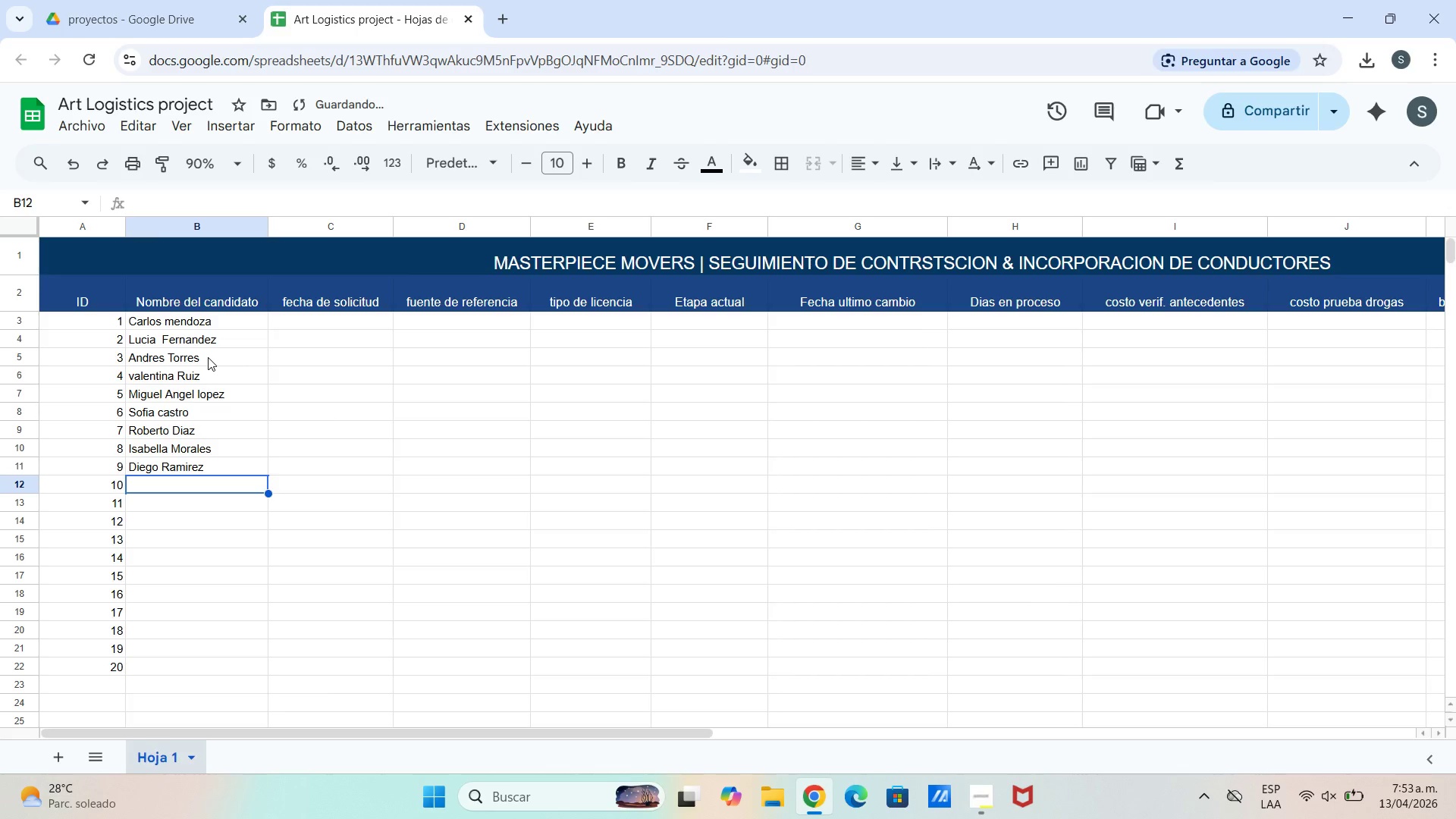 
 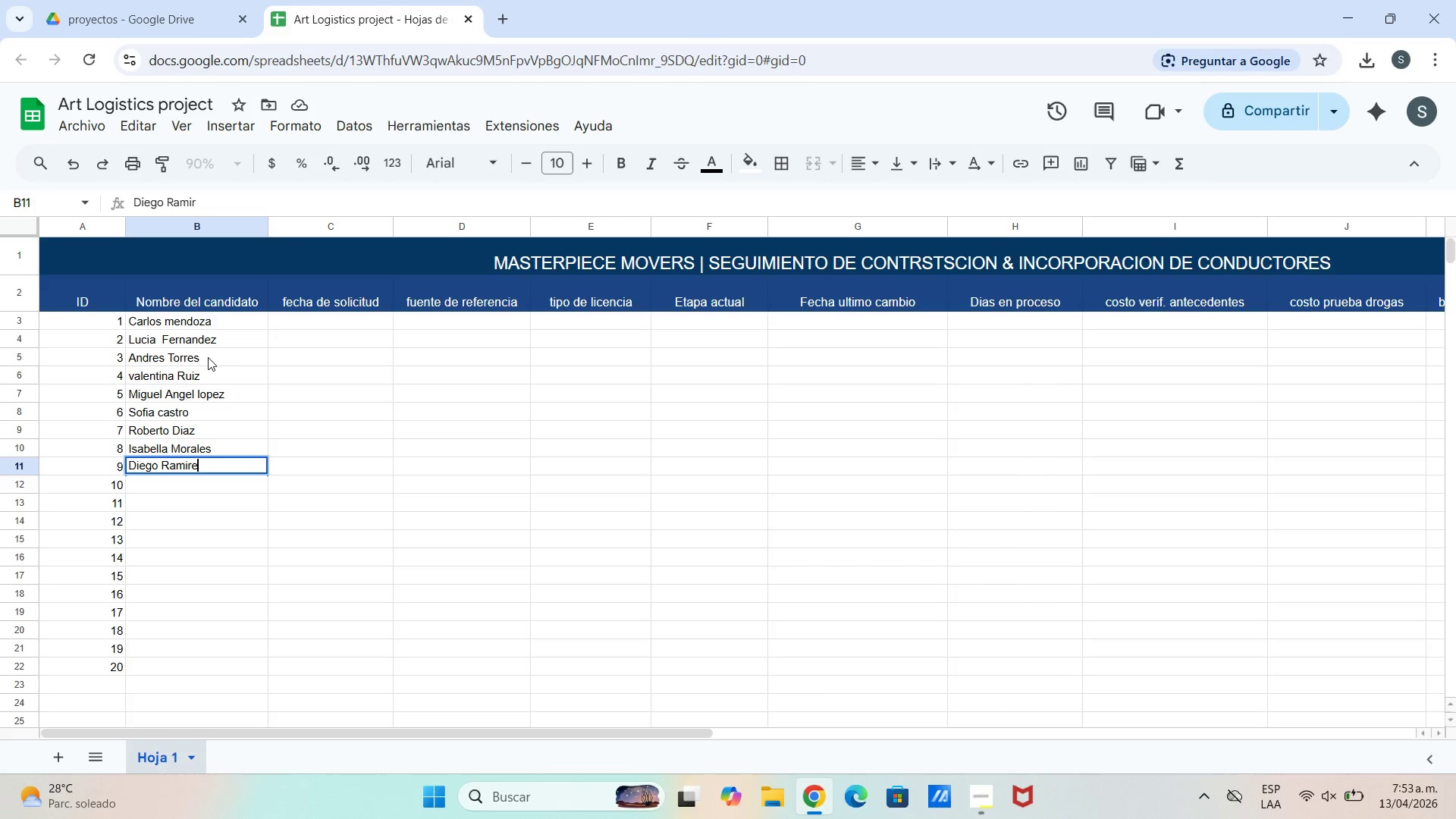 
key(Enter)
 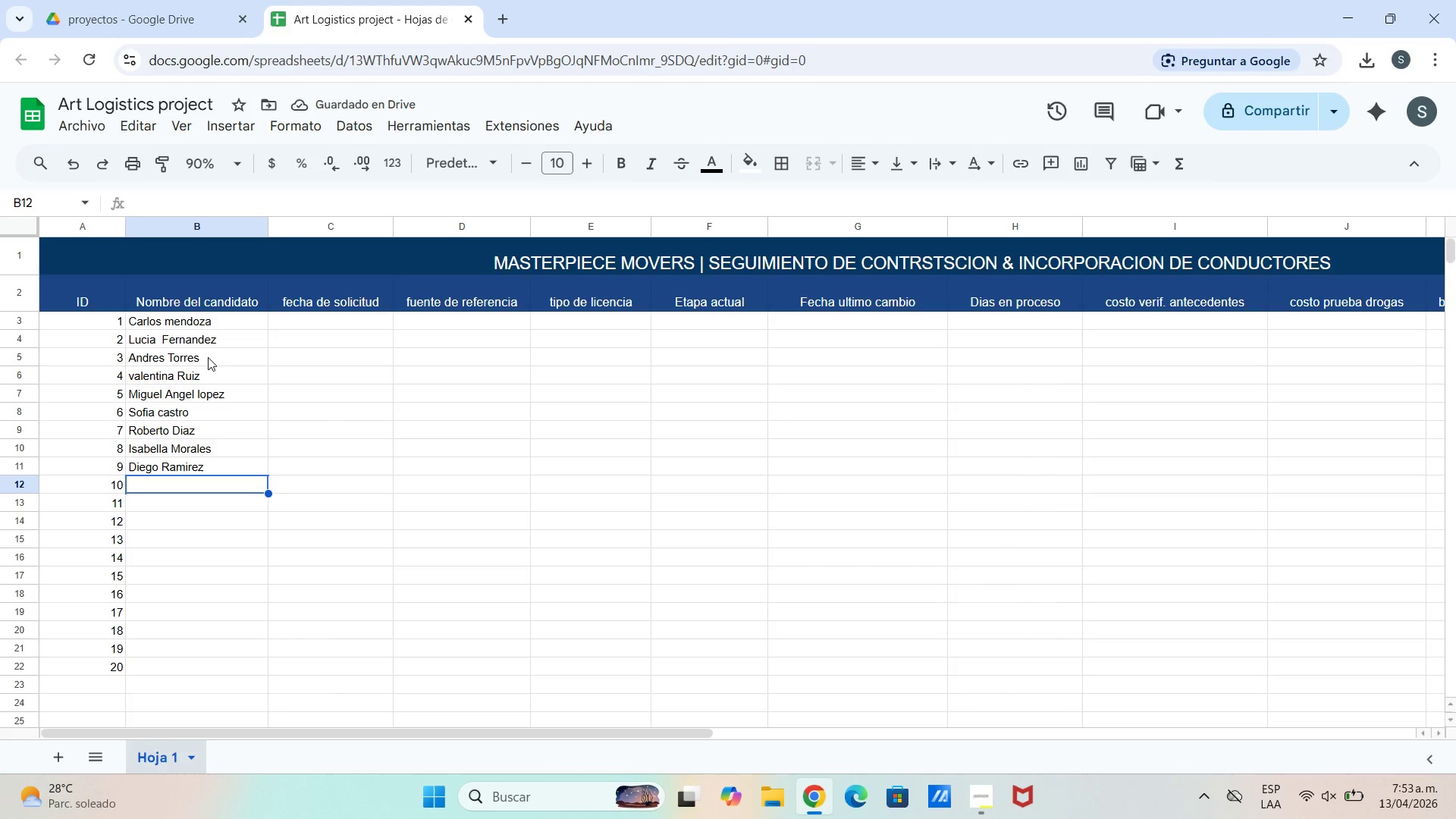 
type(Camila Vargas)
 